 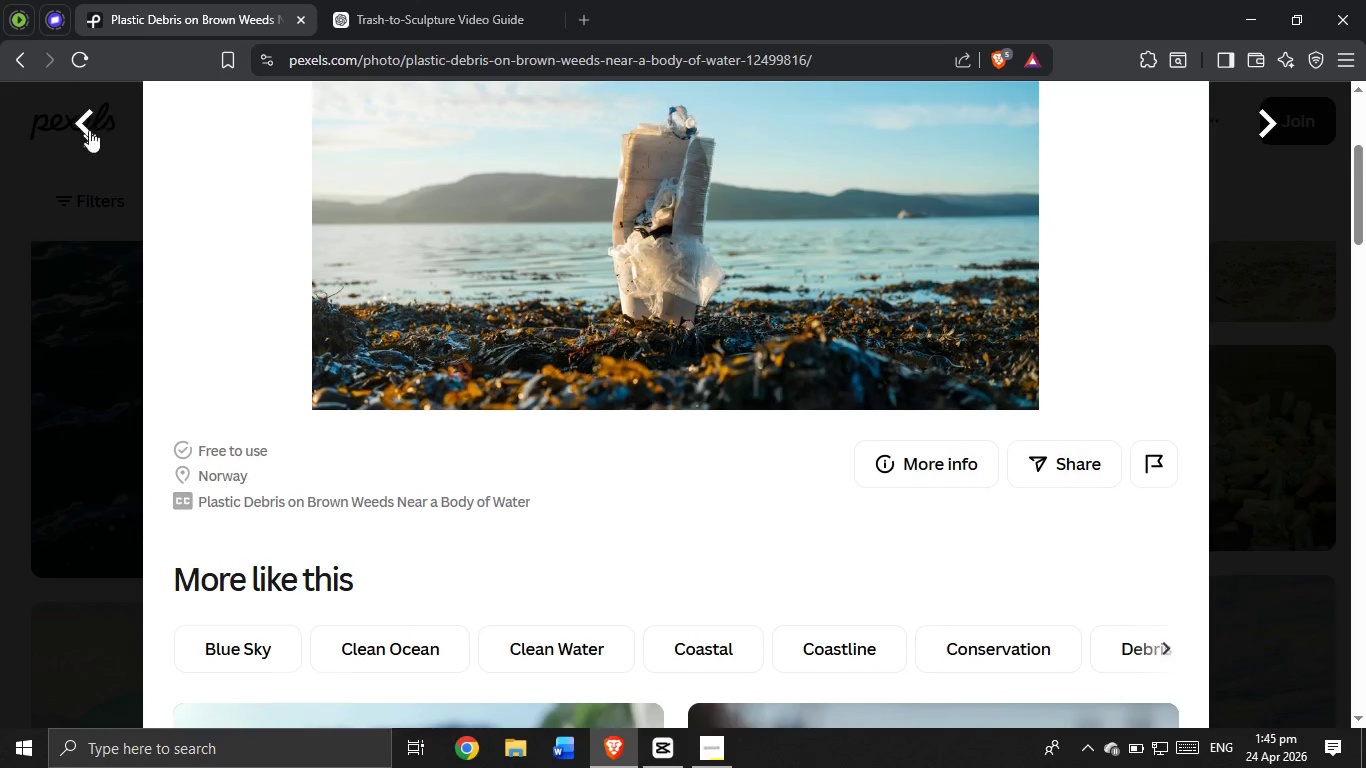 
left_click([87, 136])
 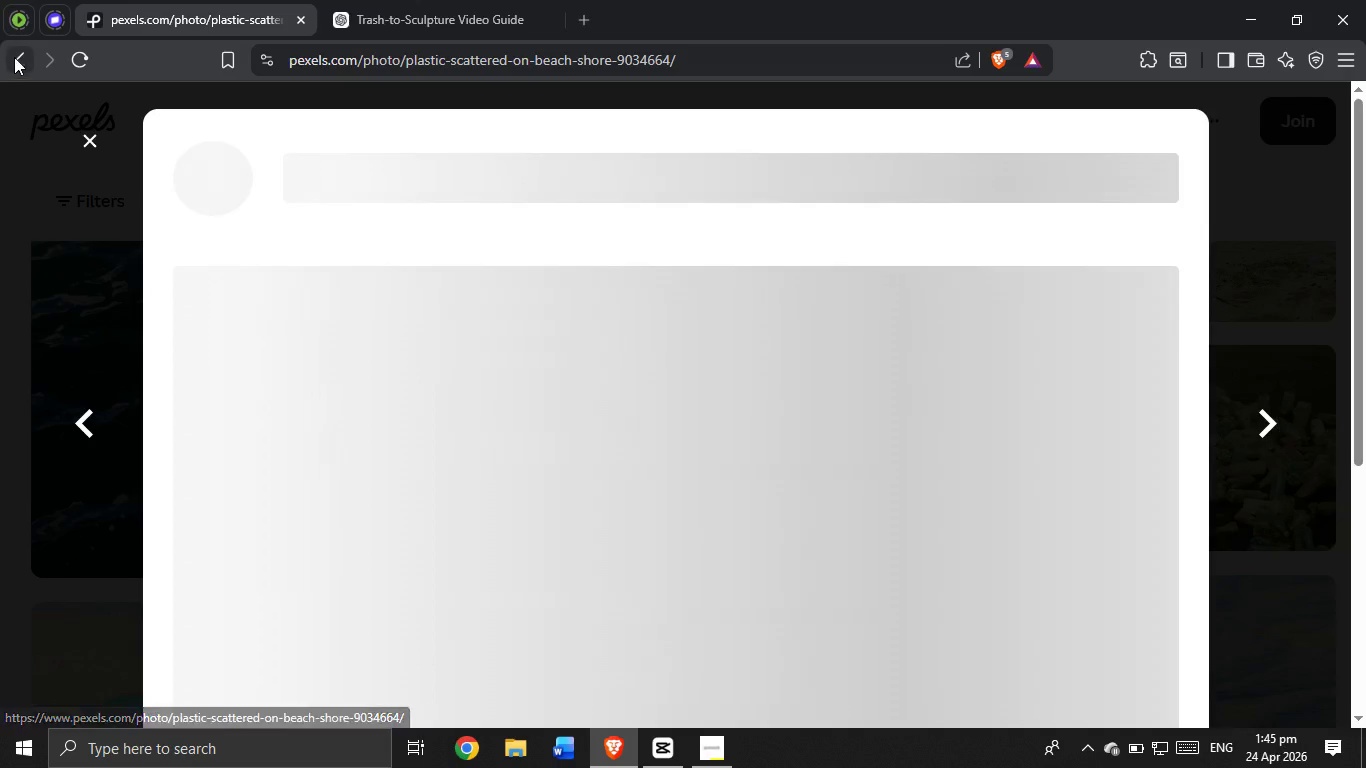 
scroll: coordinate [160, 174], scroll_direction: up, amount: 1.0
 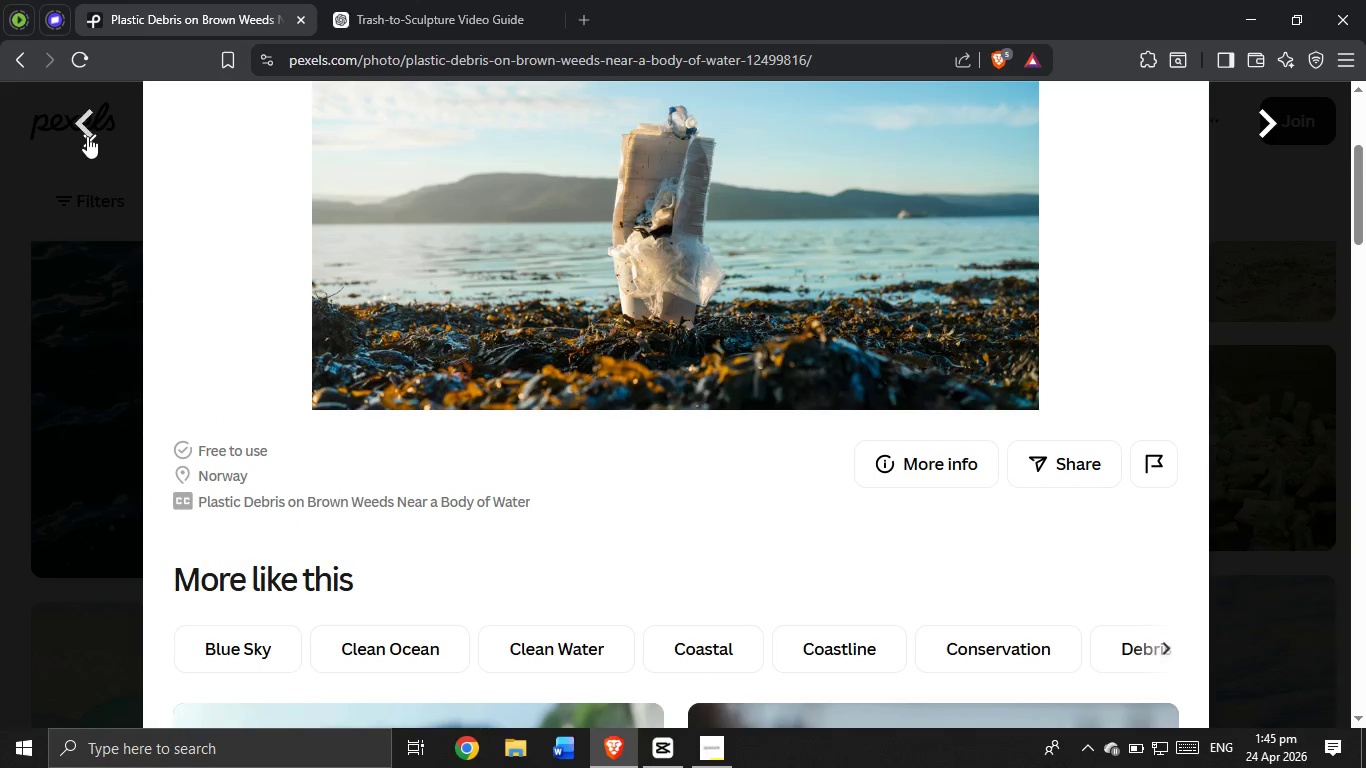 
left_click([14, 57])
 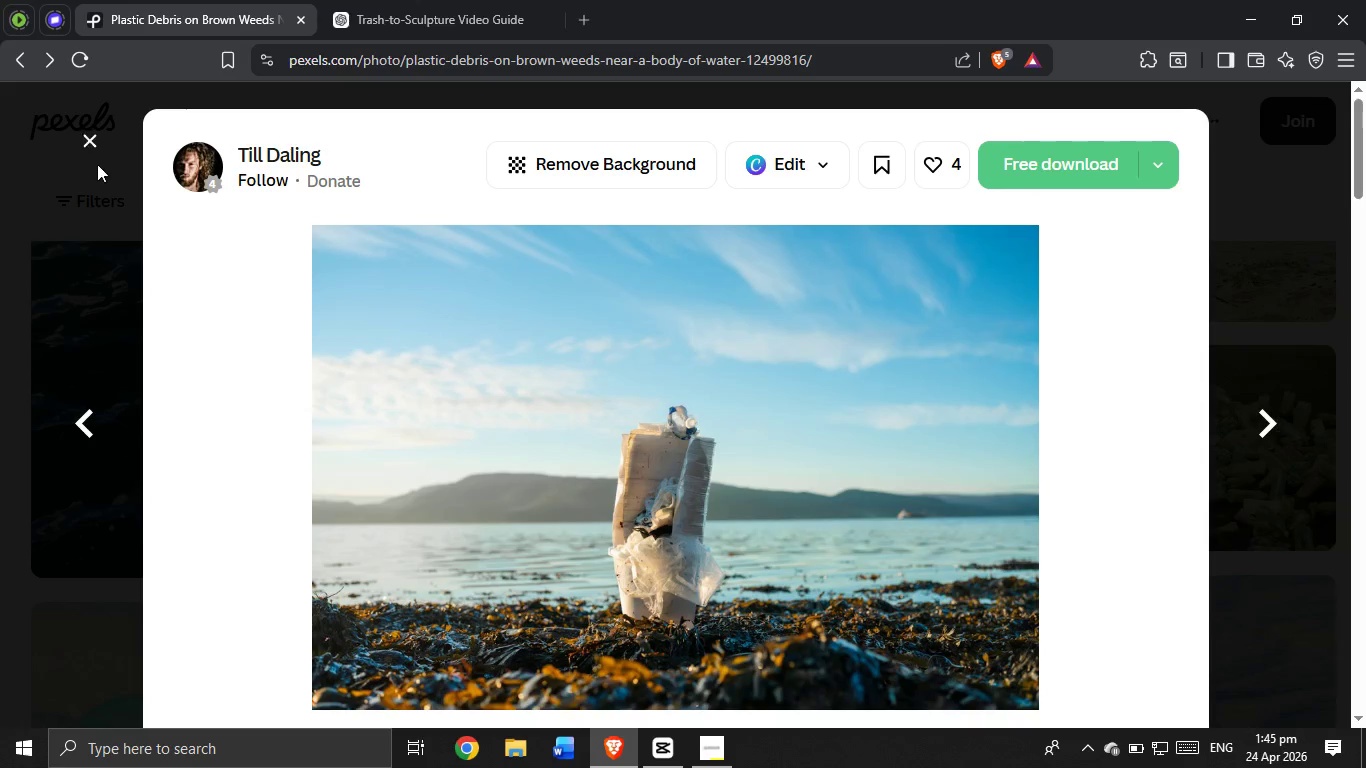 
left_click([92, 140])
 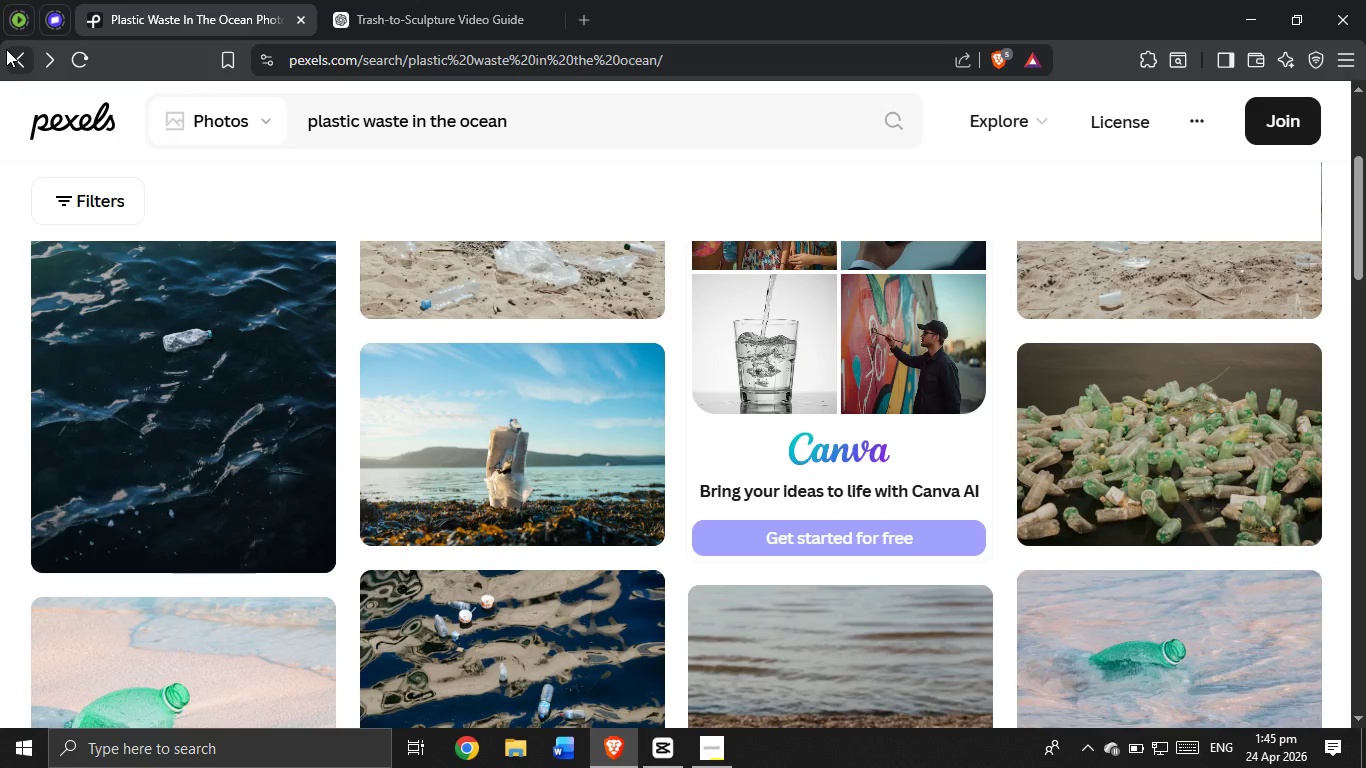 
left_click([6, 49])
 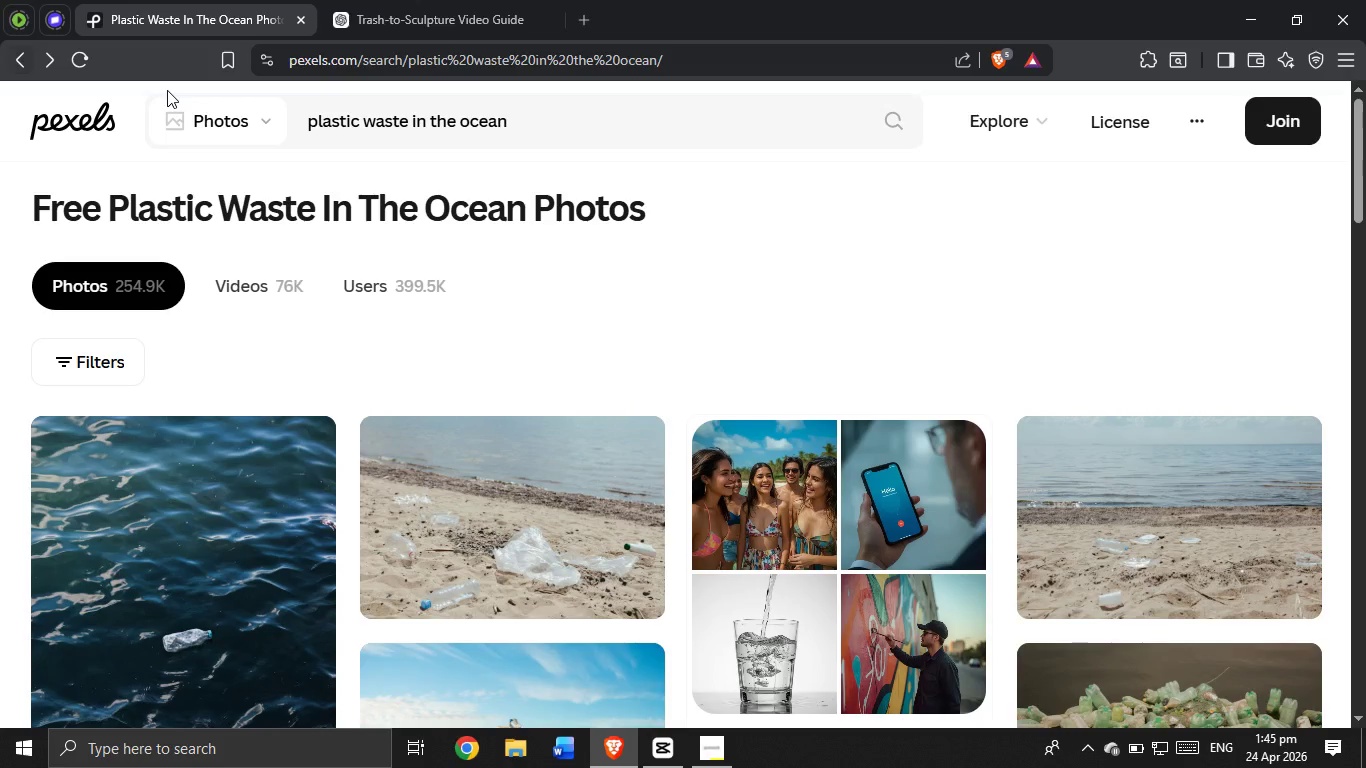 
left_click([221, 125])
 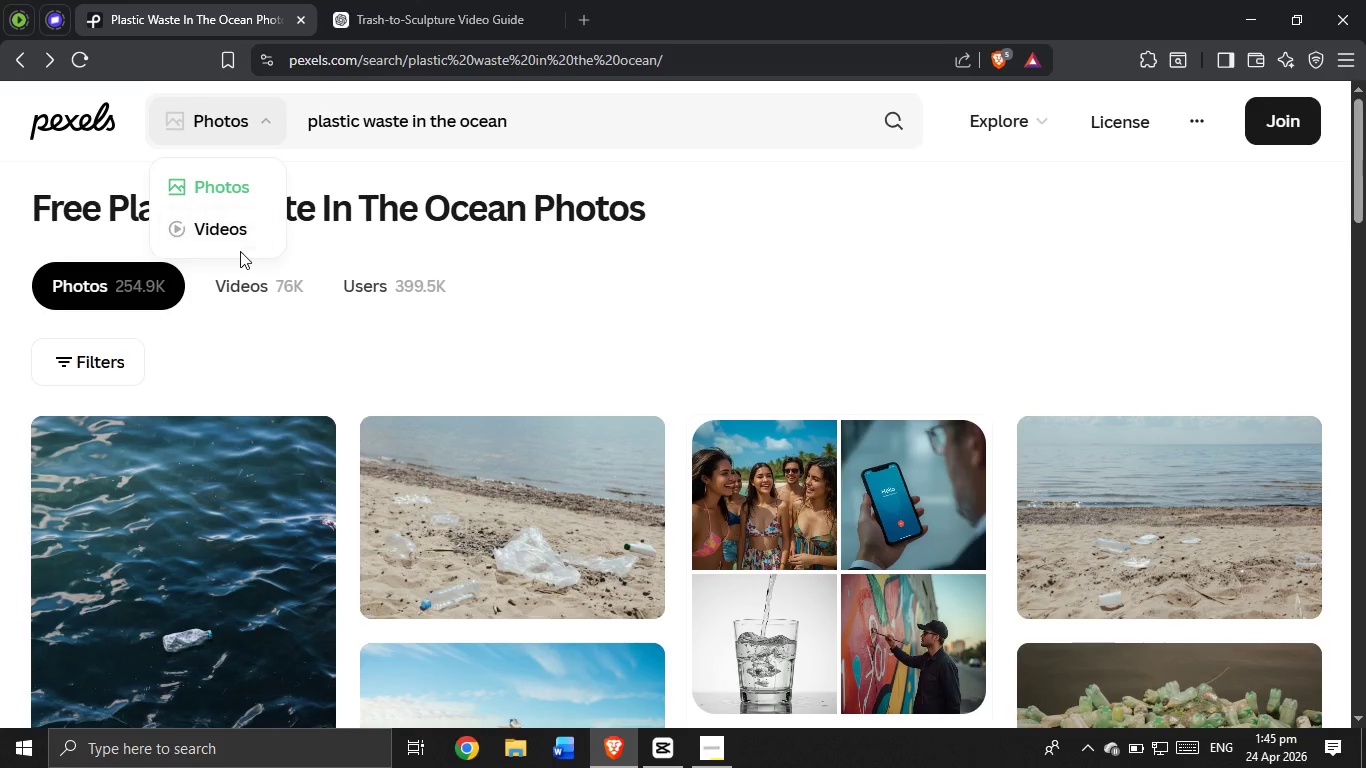 
left_click([234, 230])
 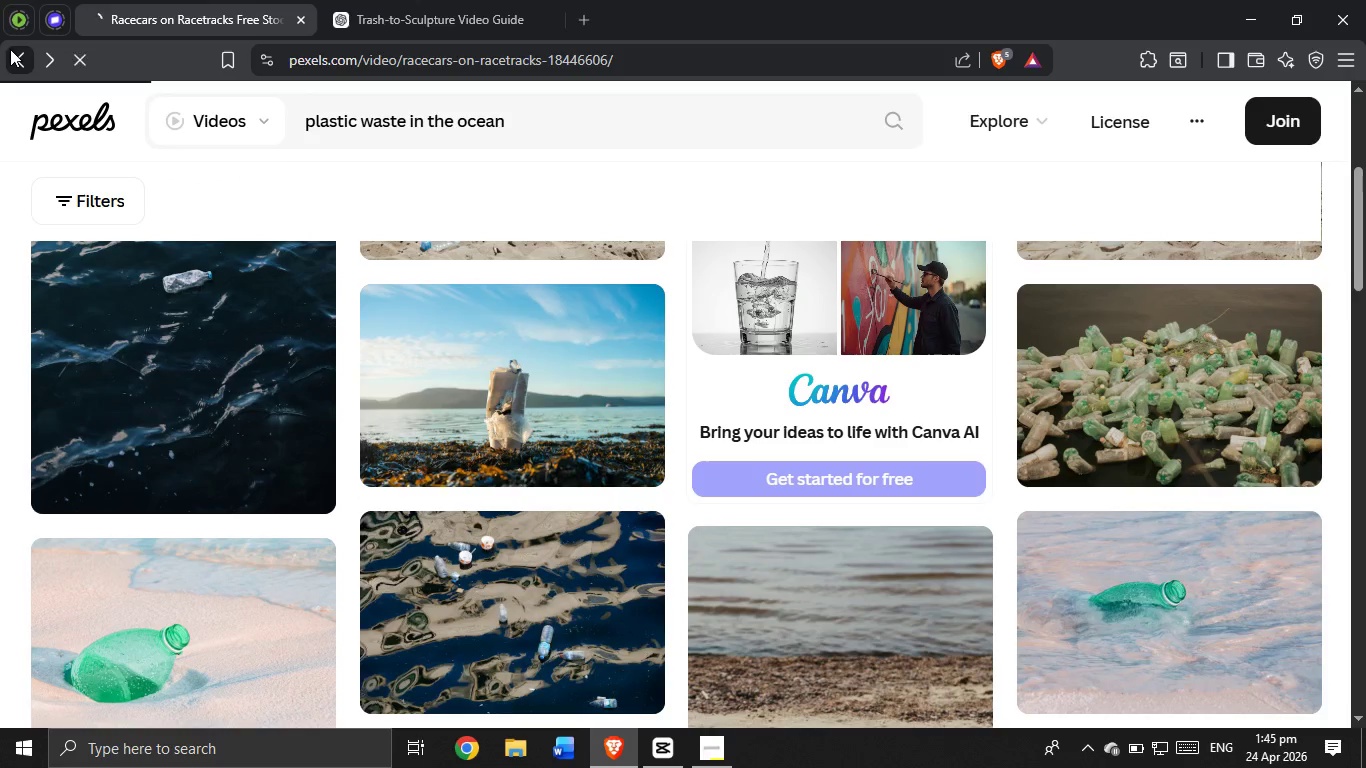 
left_click([246, 124])
 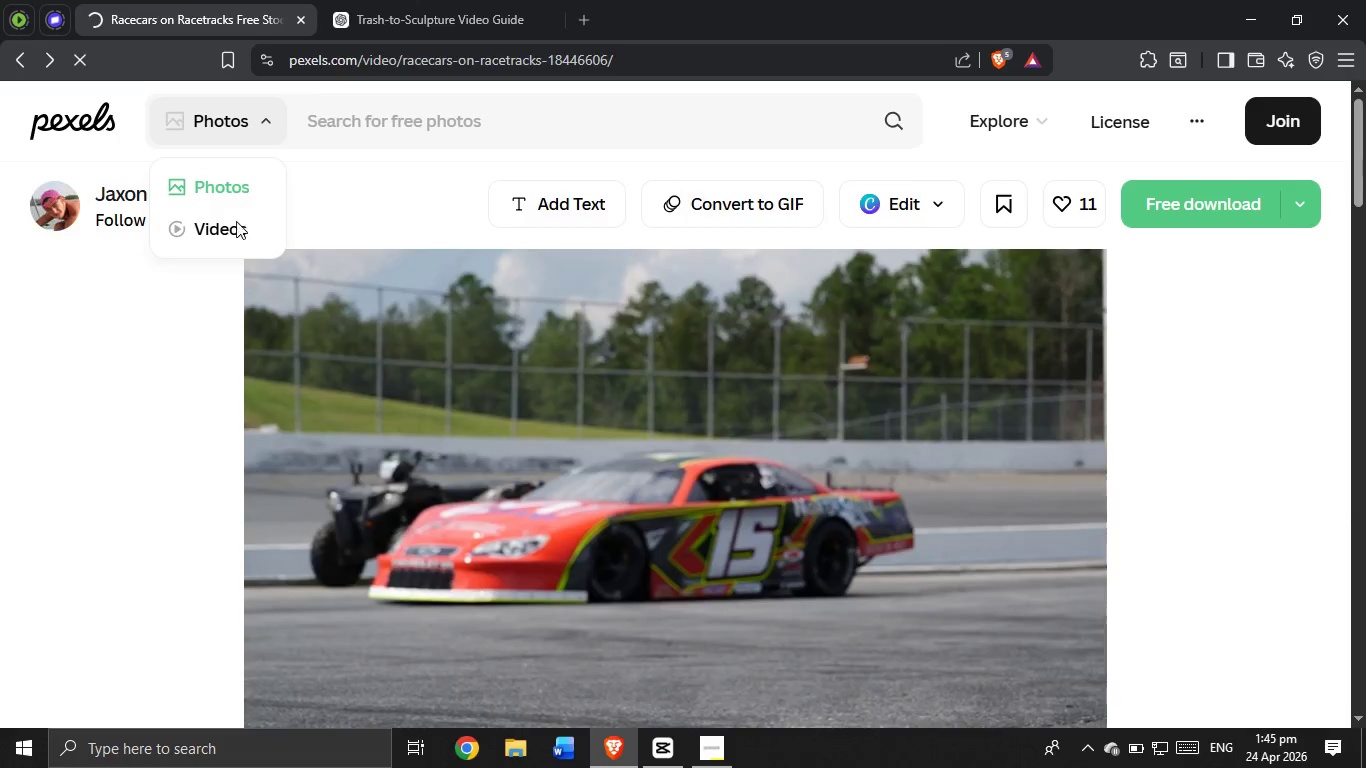 
left_click([234, 223])
 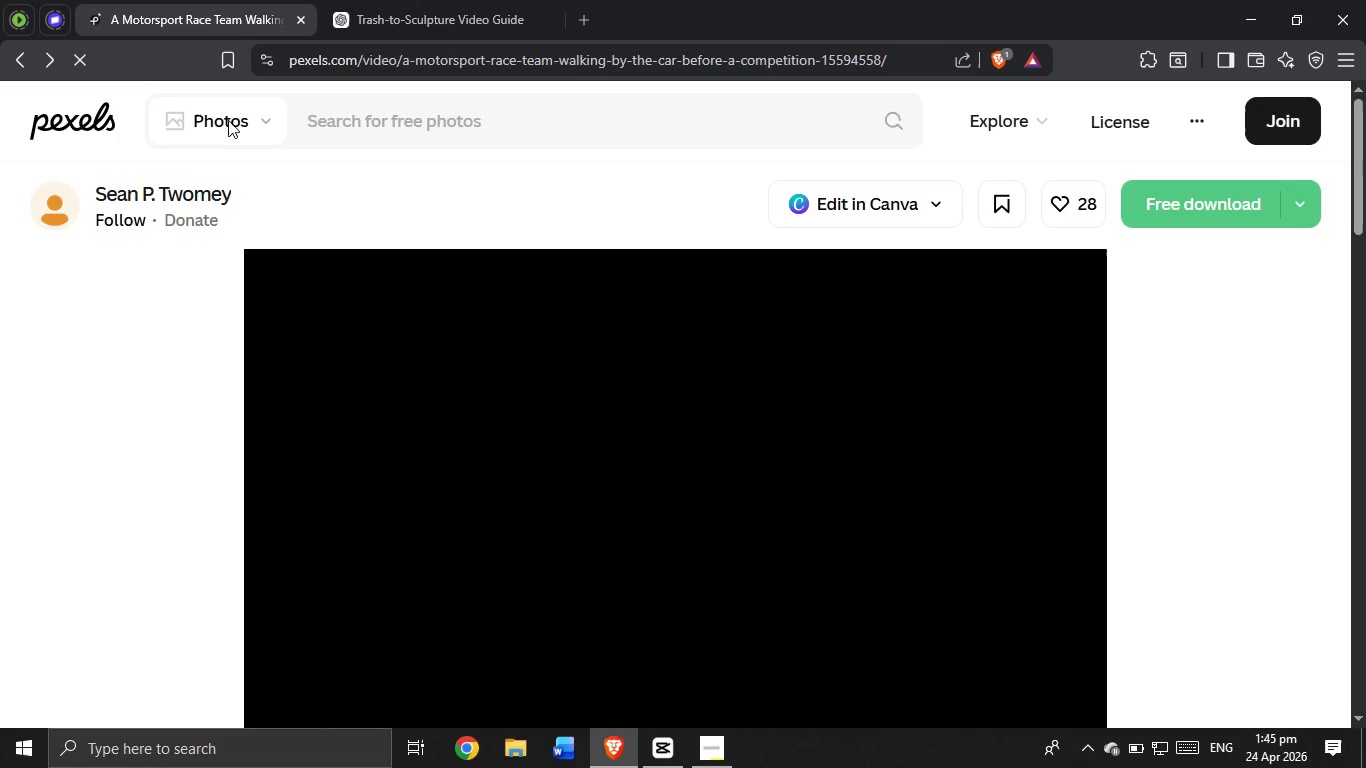 
left_click([230, 115])
 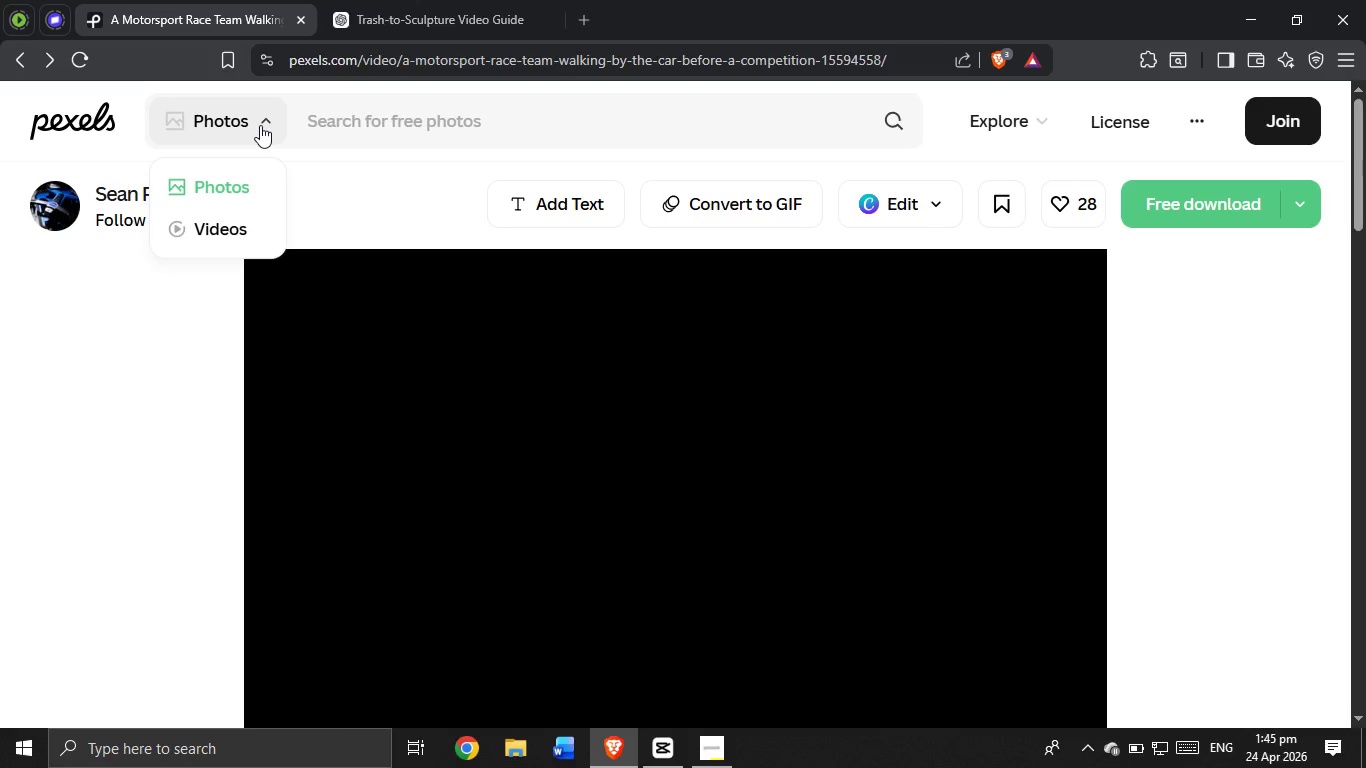 
left_click([230, 232])
 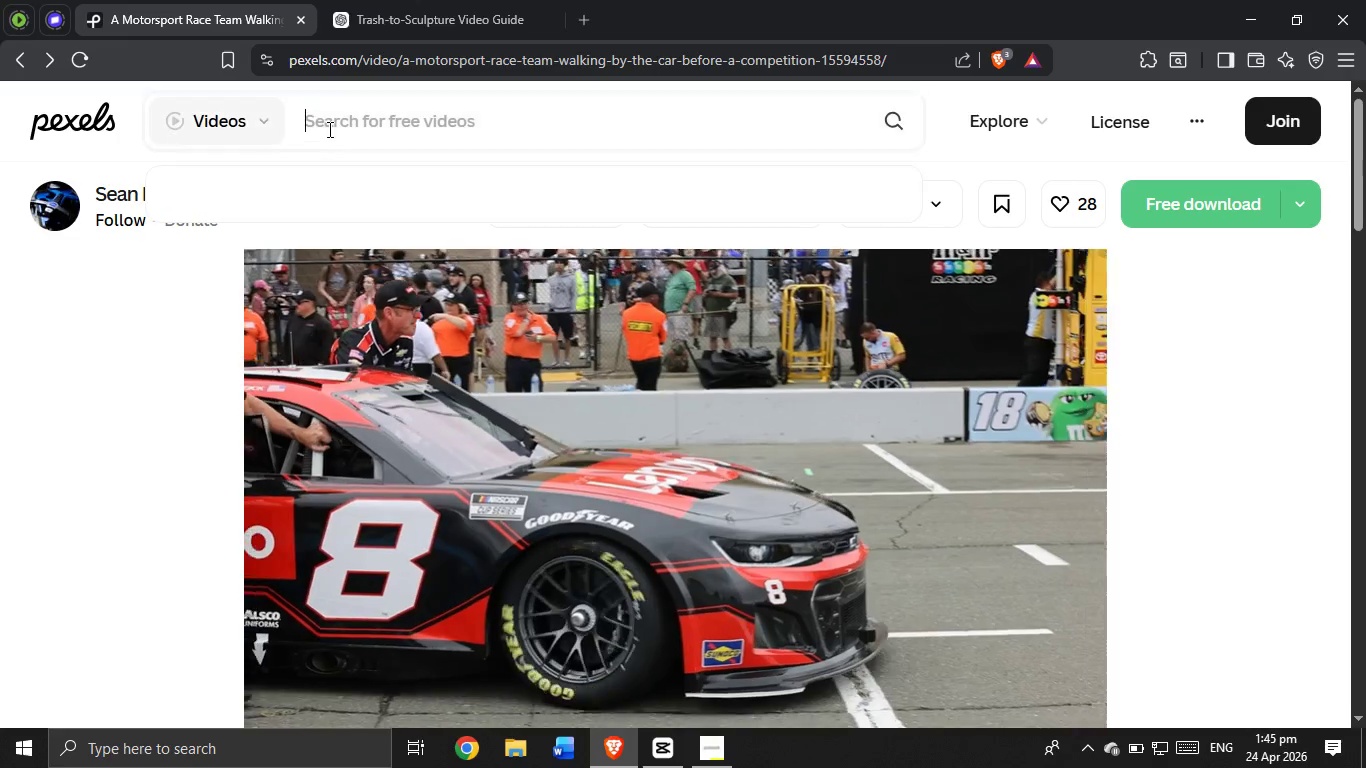 
type(platic wa)
key(Backspace)
key(Backspace)
key(Backspace)
key(Backspace)
key(Backspace)
key(Backspace)
type(stic waste on the ocean)
 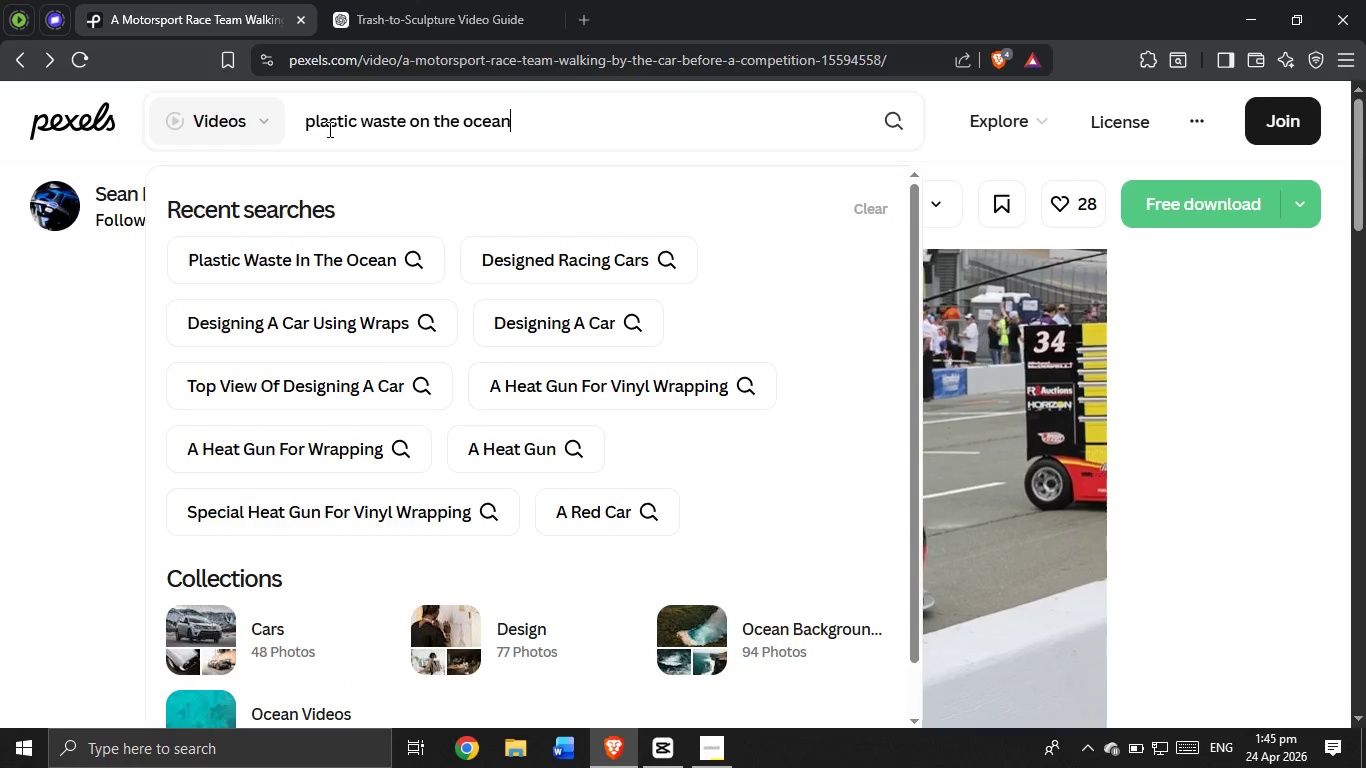 
key(Enter)
 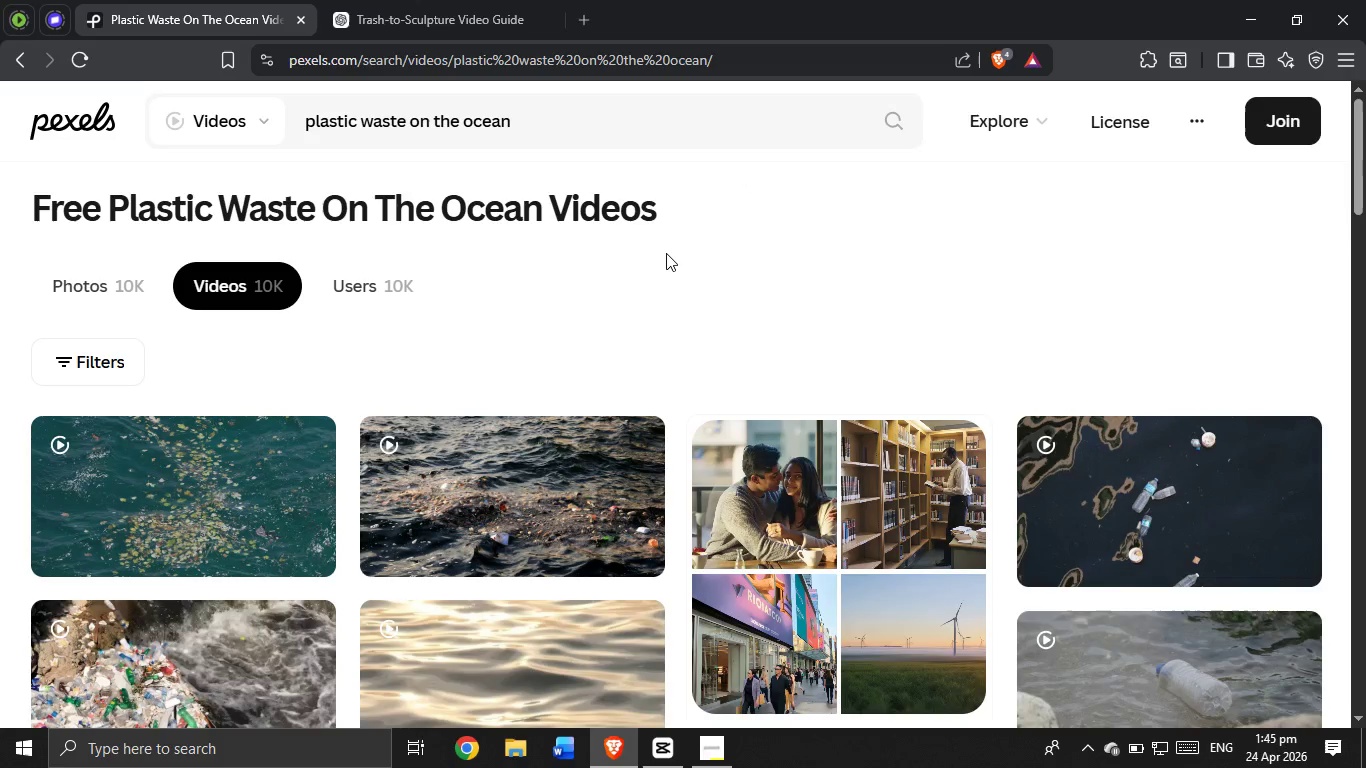 
wait(11.2)
 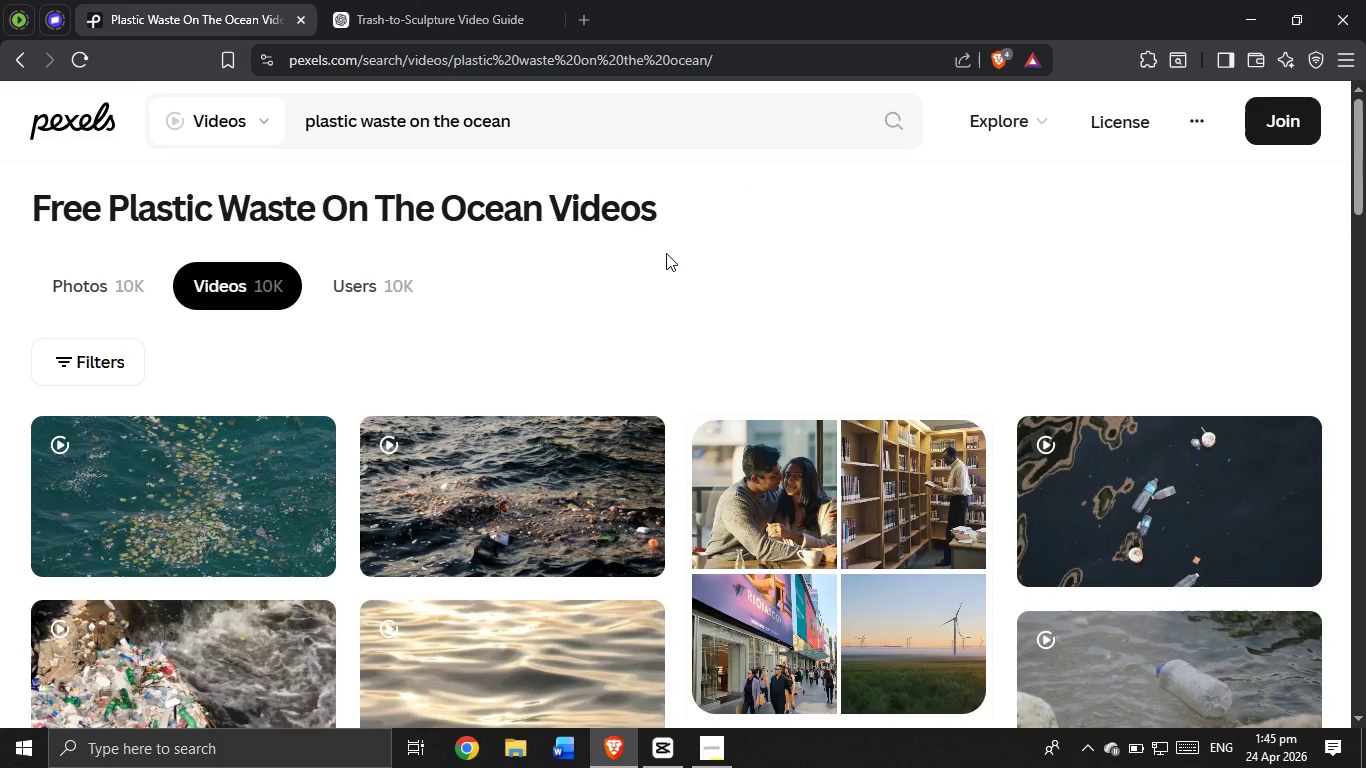 
scroll: coordinate [432, 415], scroll_direction: up, amount: 1.0
 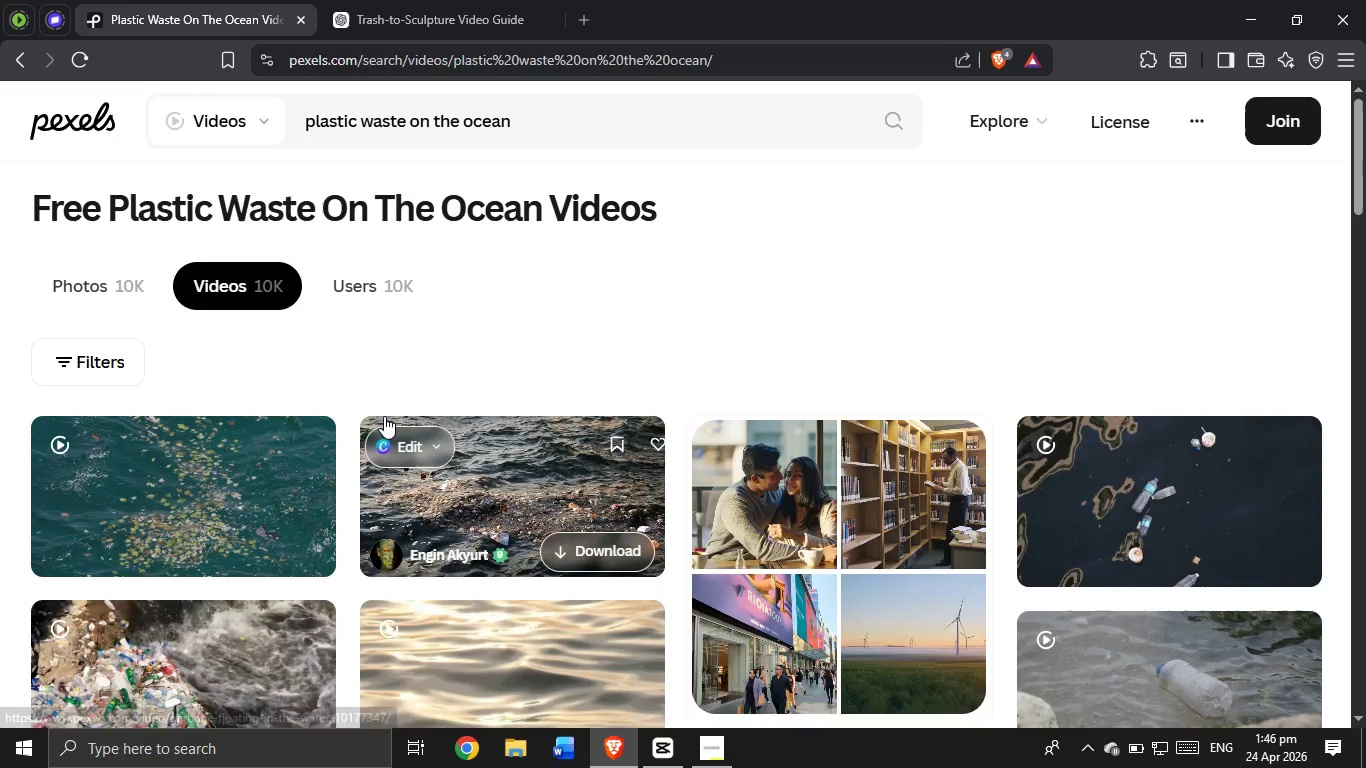 
wait(5.08)
 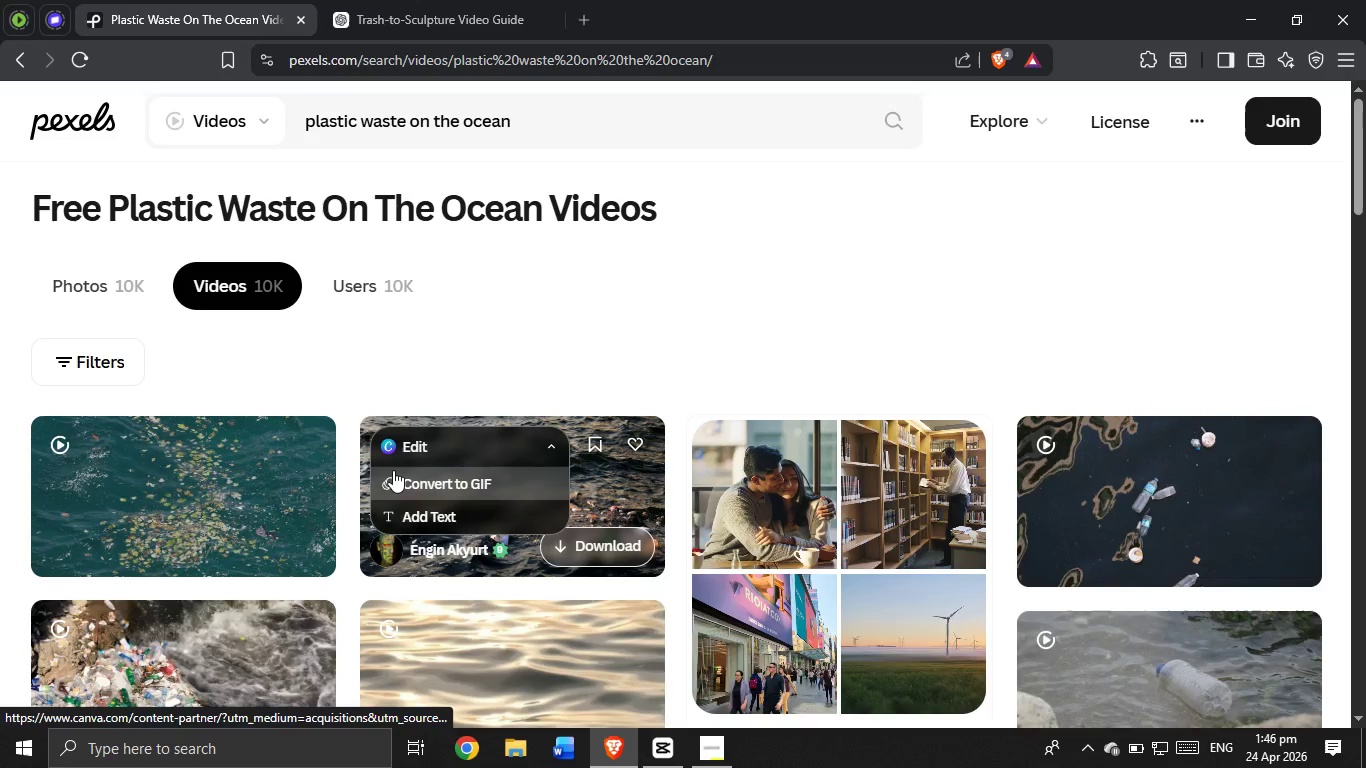 
scroll: coordinate [426, 380], scroll_direction: down, amount: 4.0
 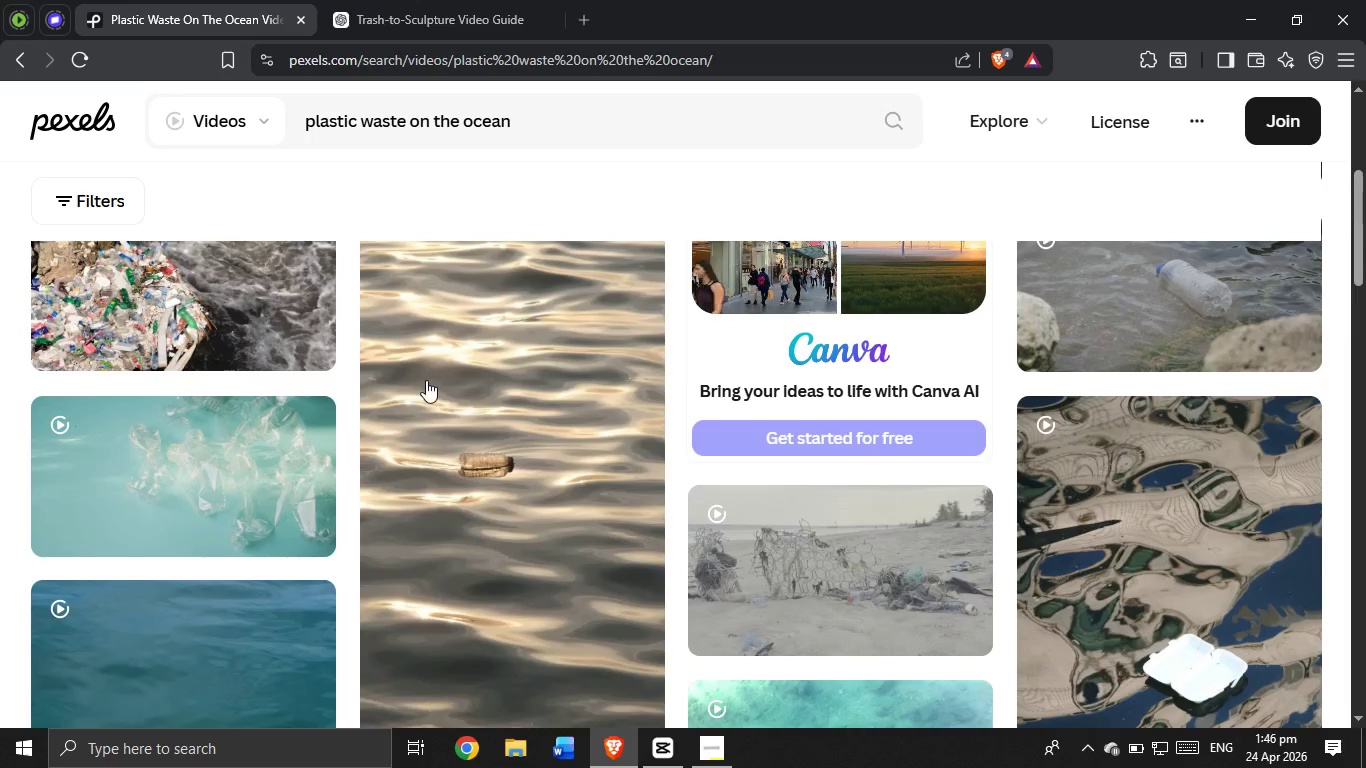 
scroll: coordinate [426, 380], scroll_direction: up, amount: 1.0
 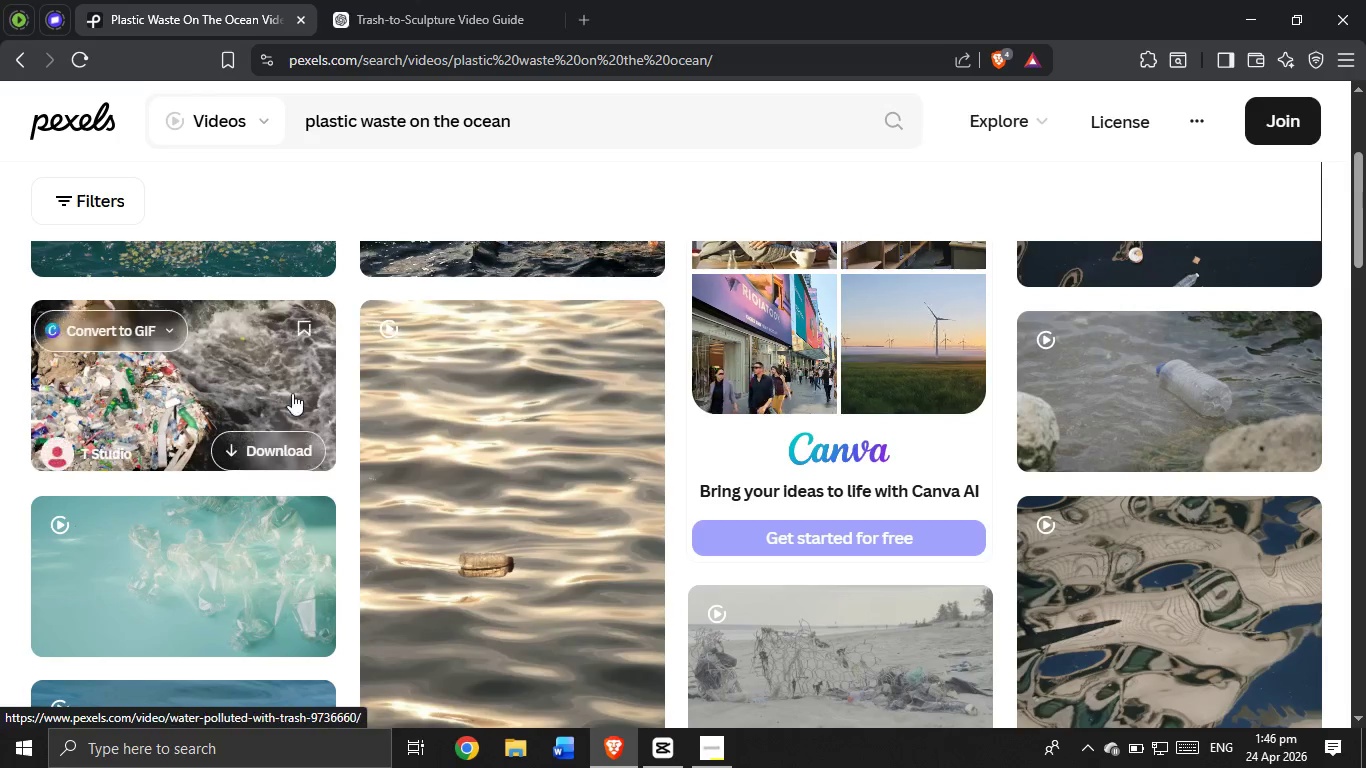 
left_click([268, 393])
 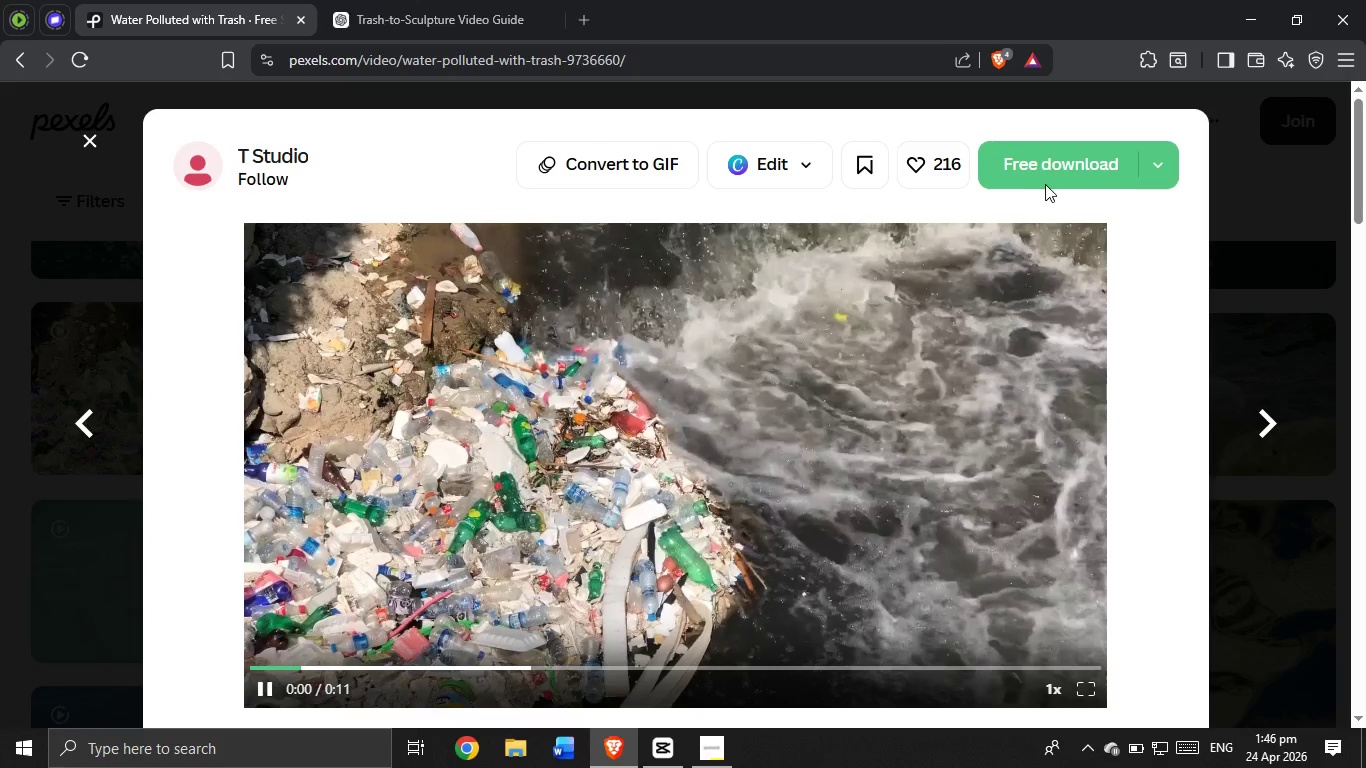 
wait(6.72)
 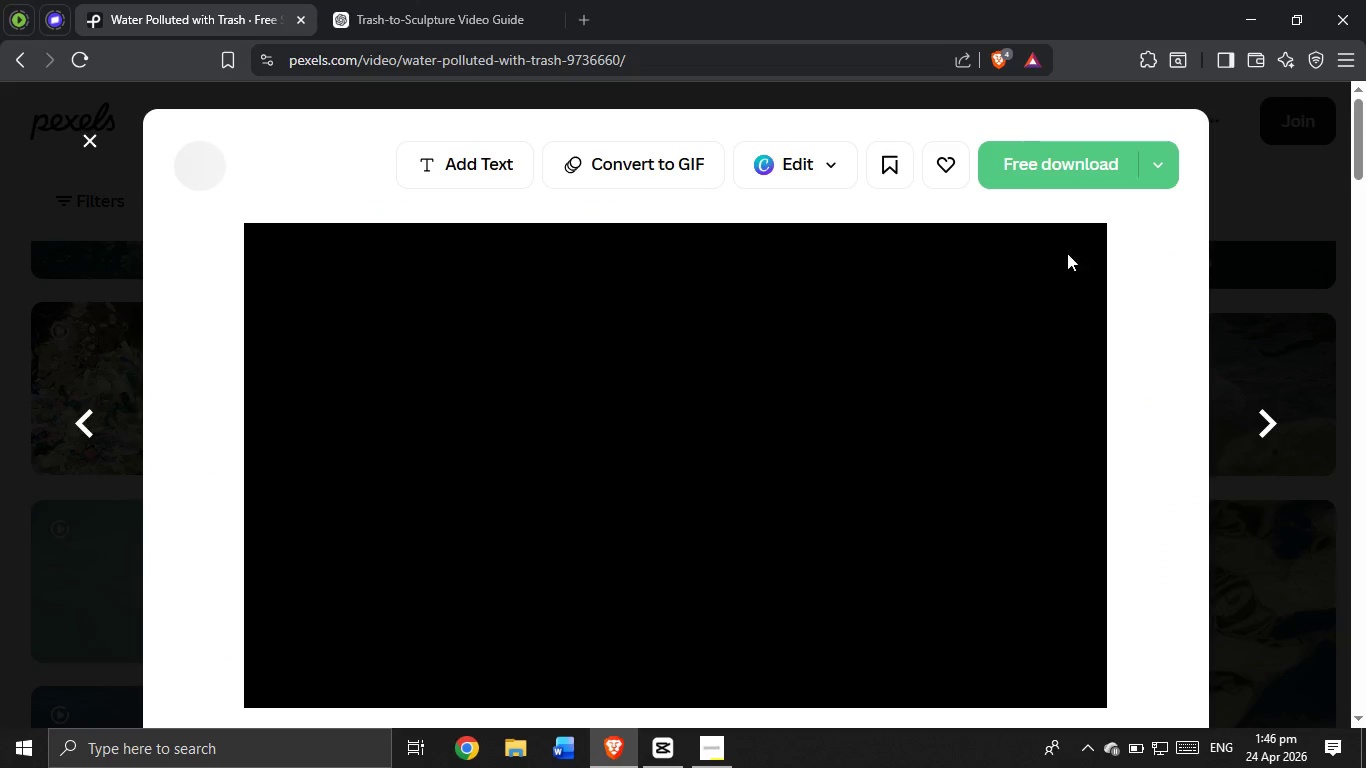 
left_click([1057, 171])
 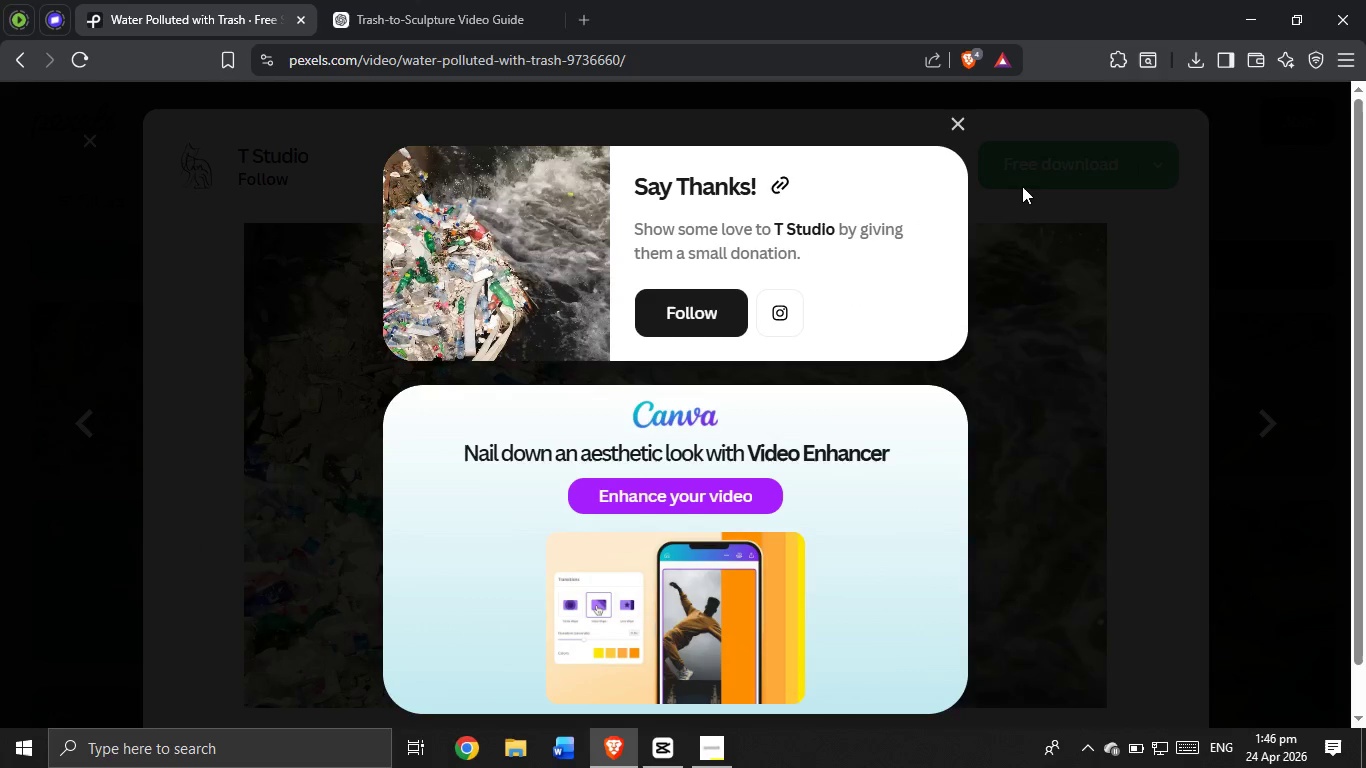 
wait(9.25)
 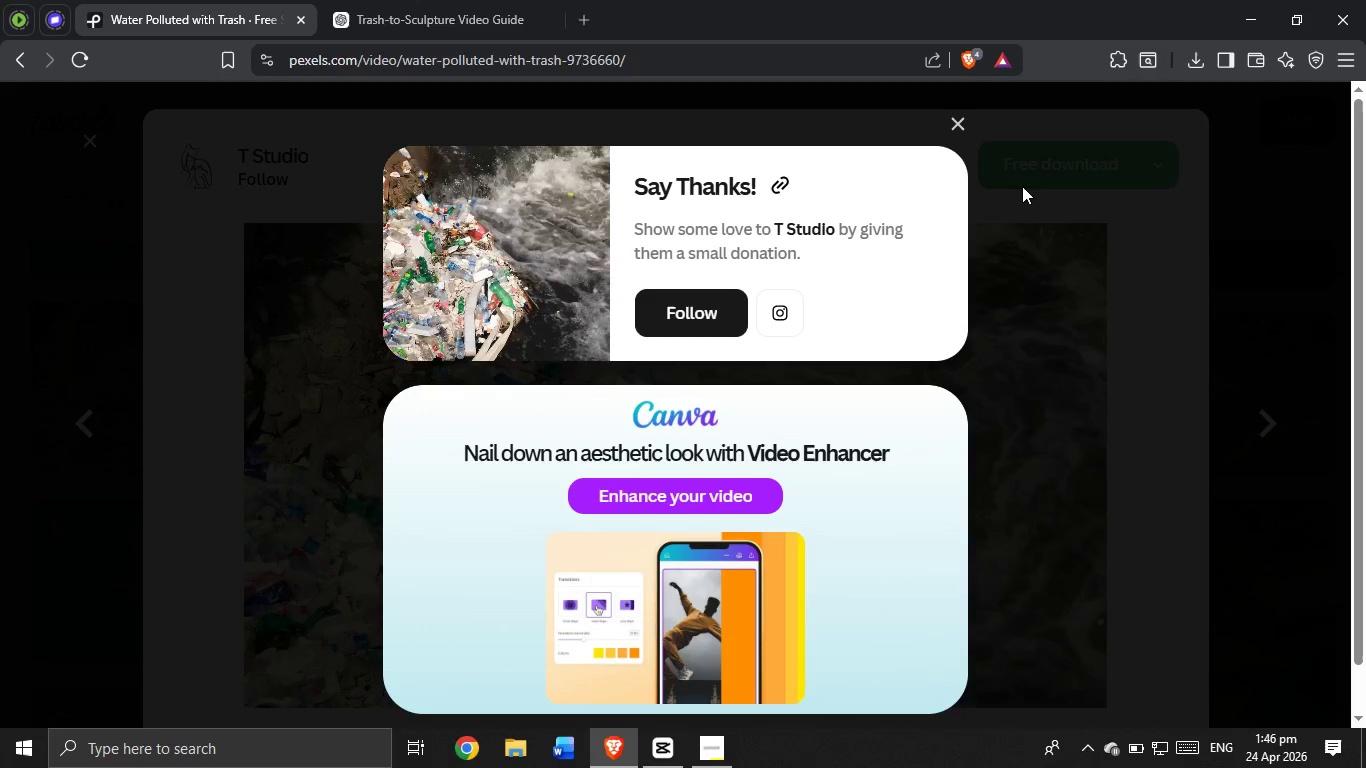 
left_click([494, 476])
 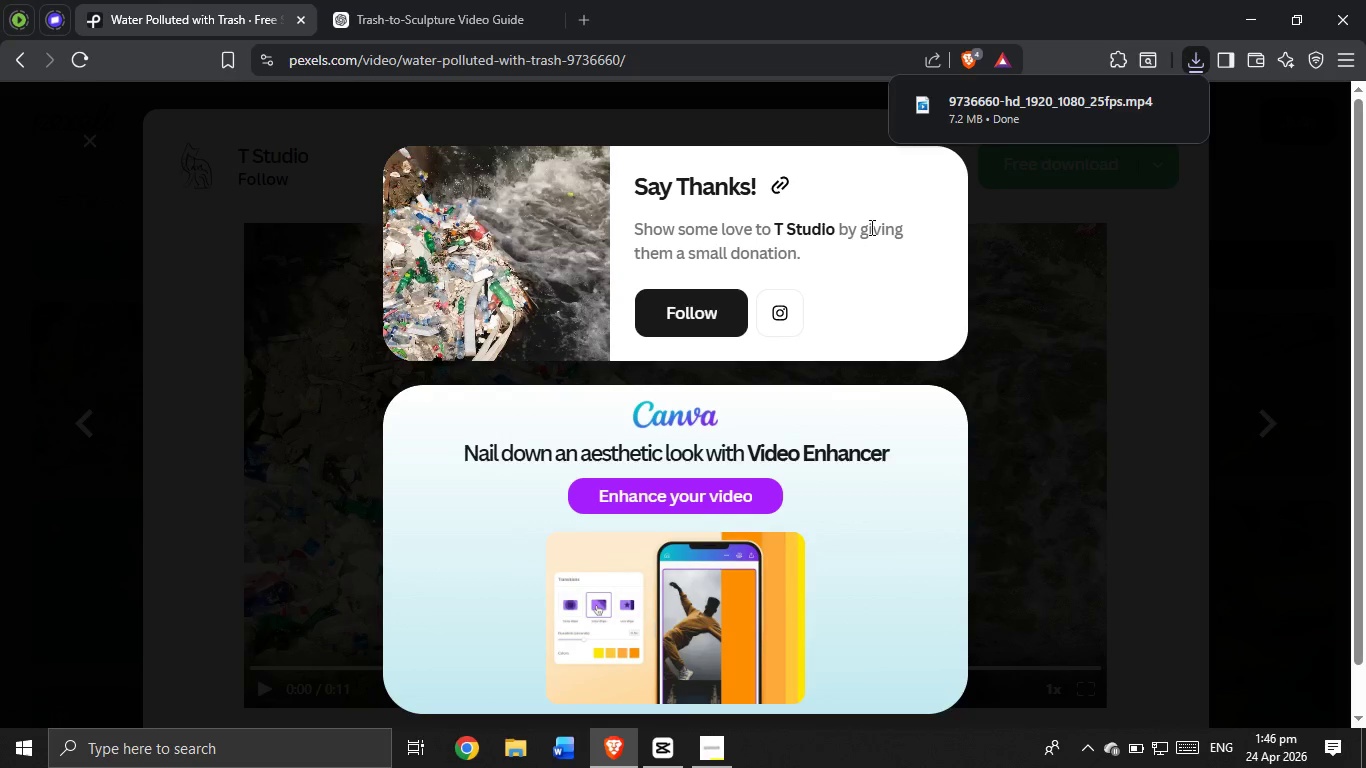 
left_click_drag(start_coordinate=[1055, 118], to_coordinate=[355, 575])
 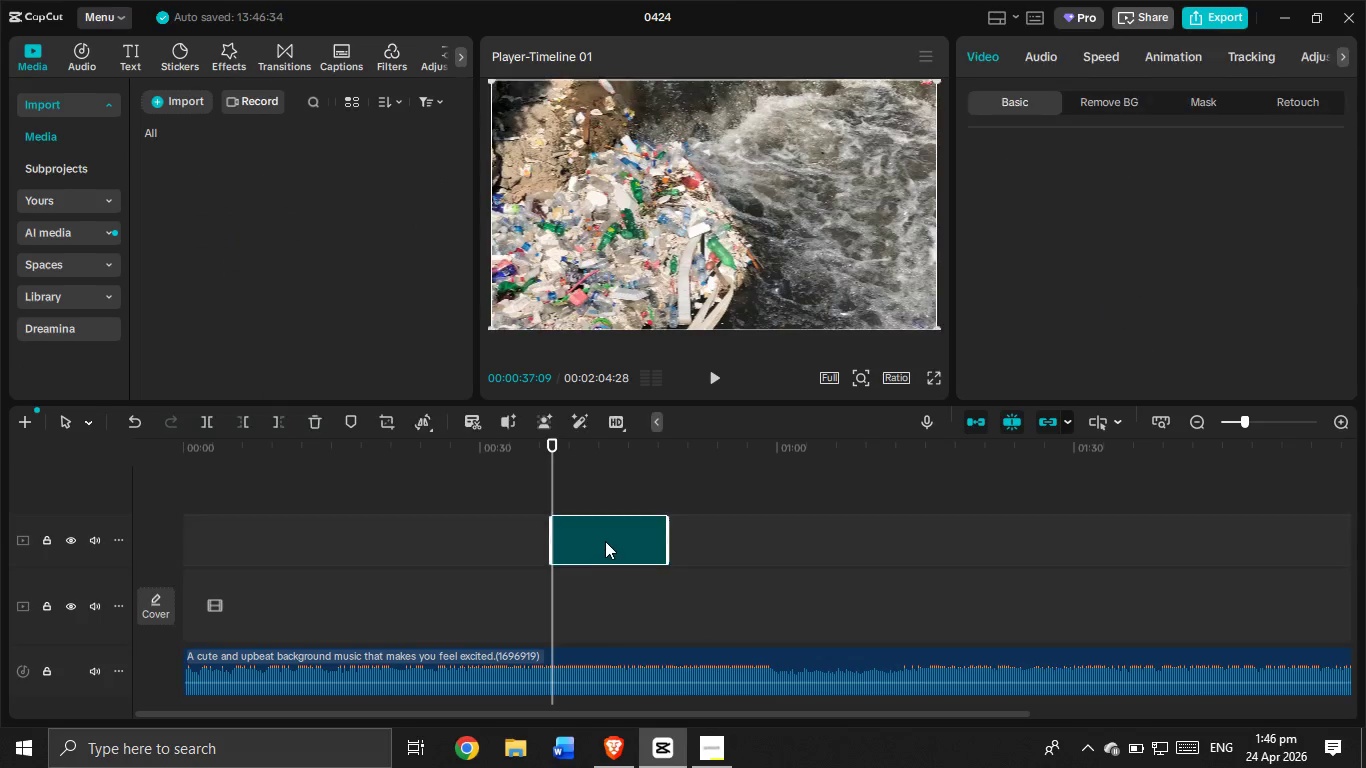 
left_click_drag(start_coordinate=[605, 537], to_coordinate=[295, 611])
 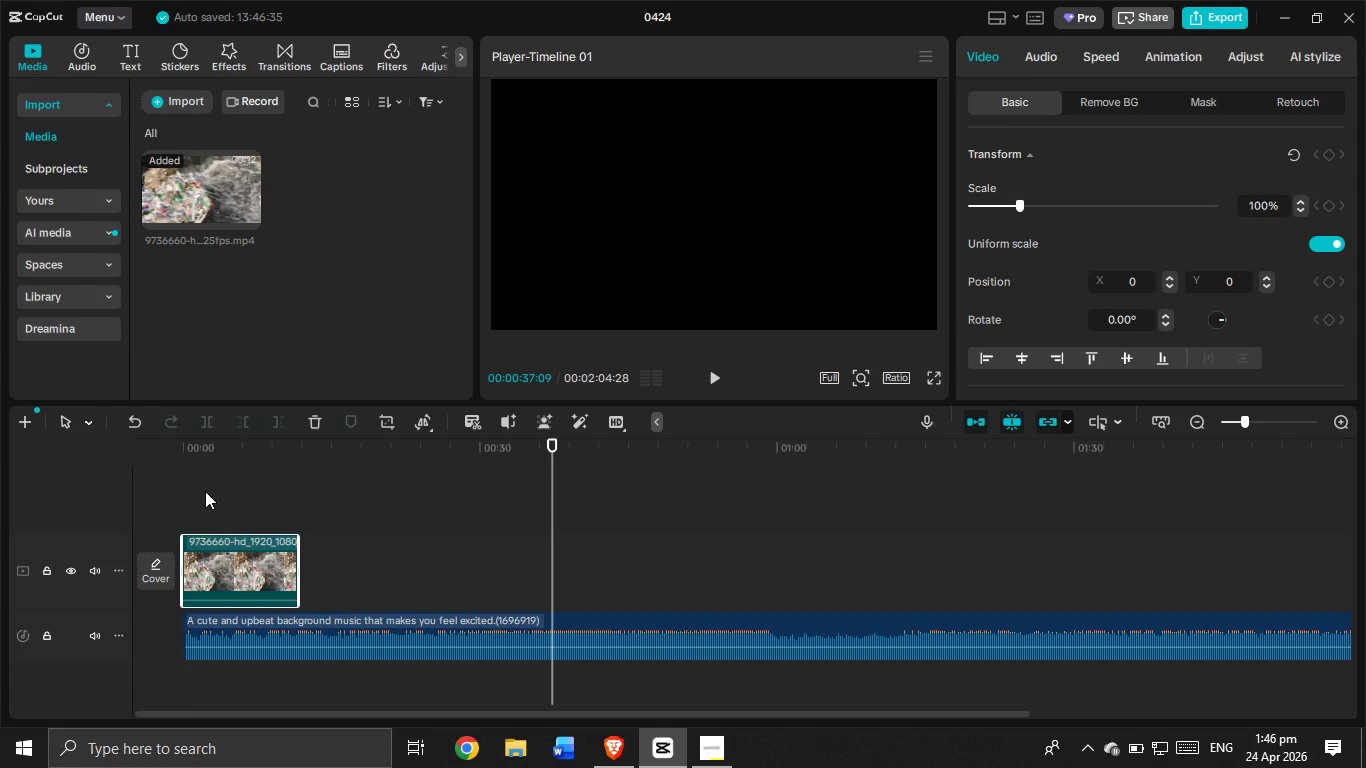 
left_click([205, 491])
 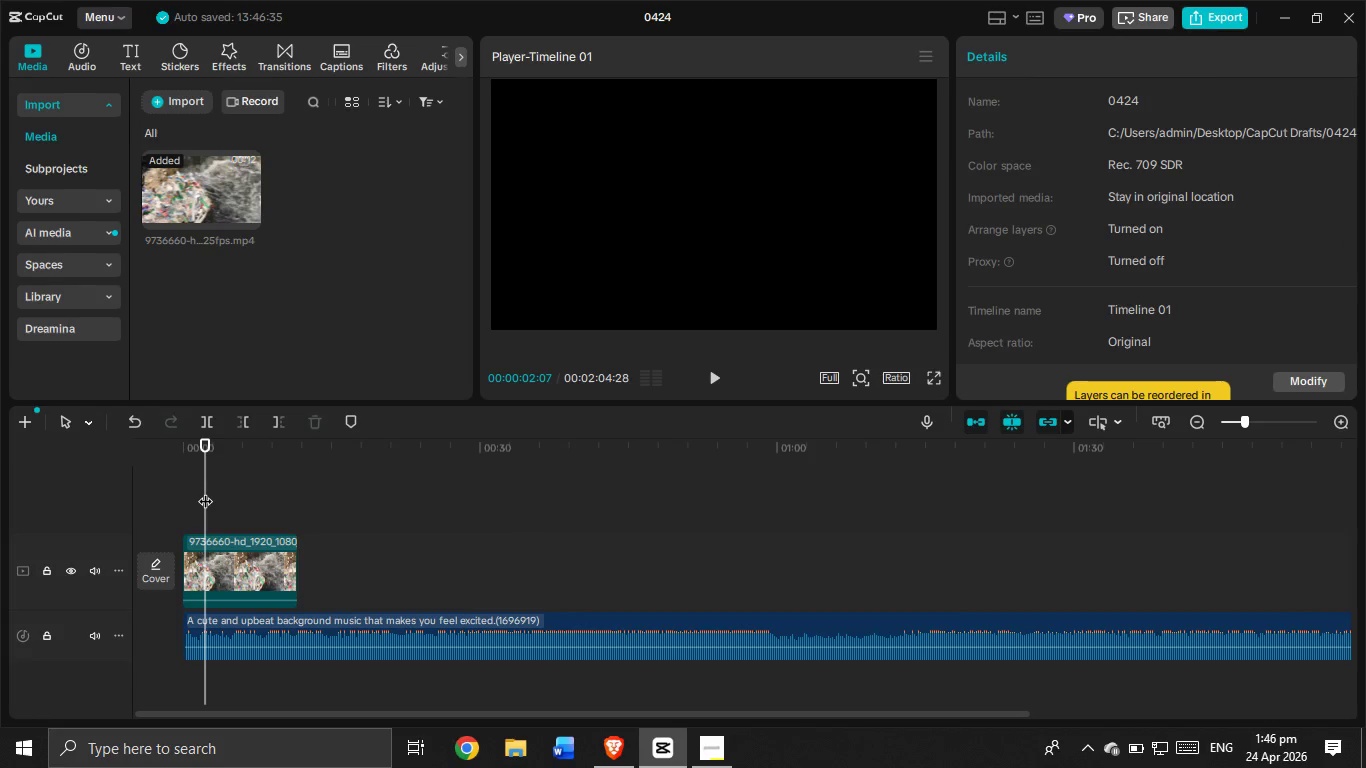 
left_click_drag(start_coordinate=[205, 491], to_coordinate=[152, 494])
 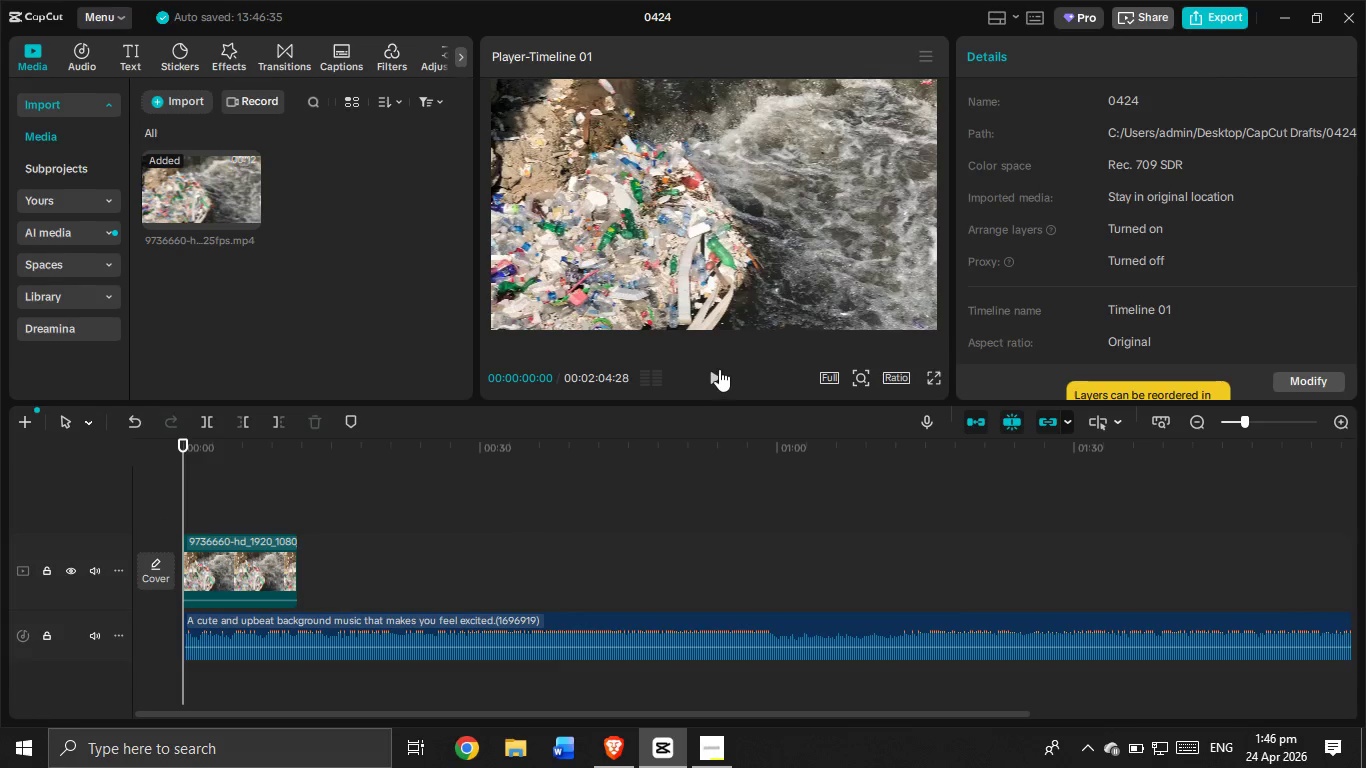 
left_click([719, 369])
 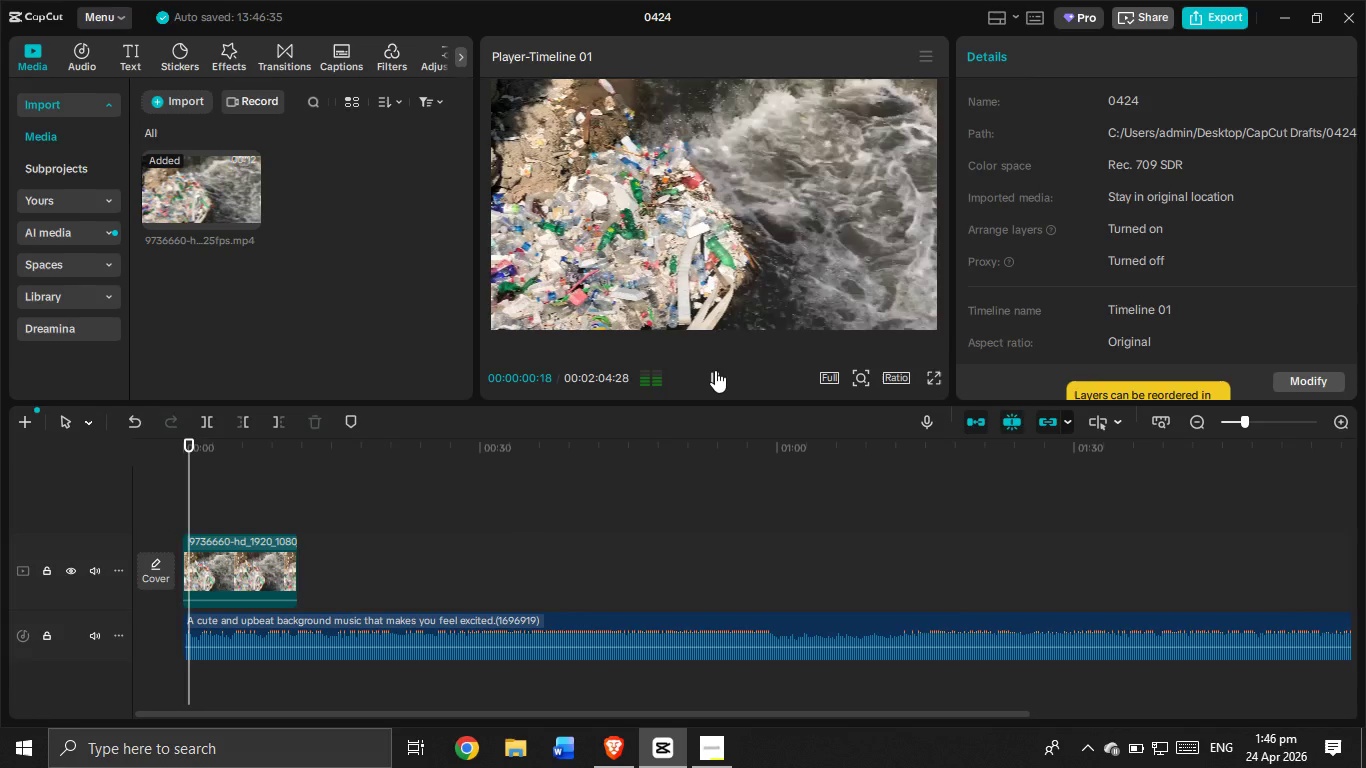 
left_click([715, 370])
 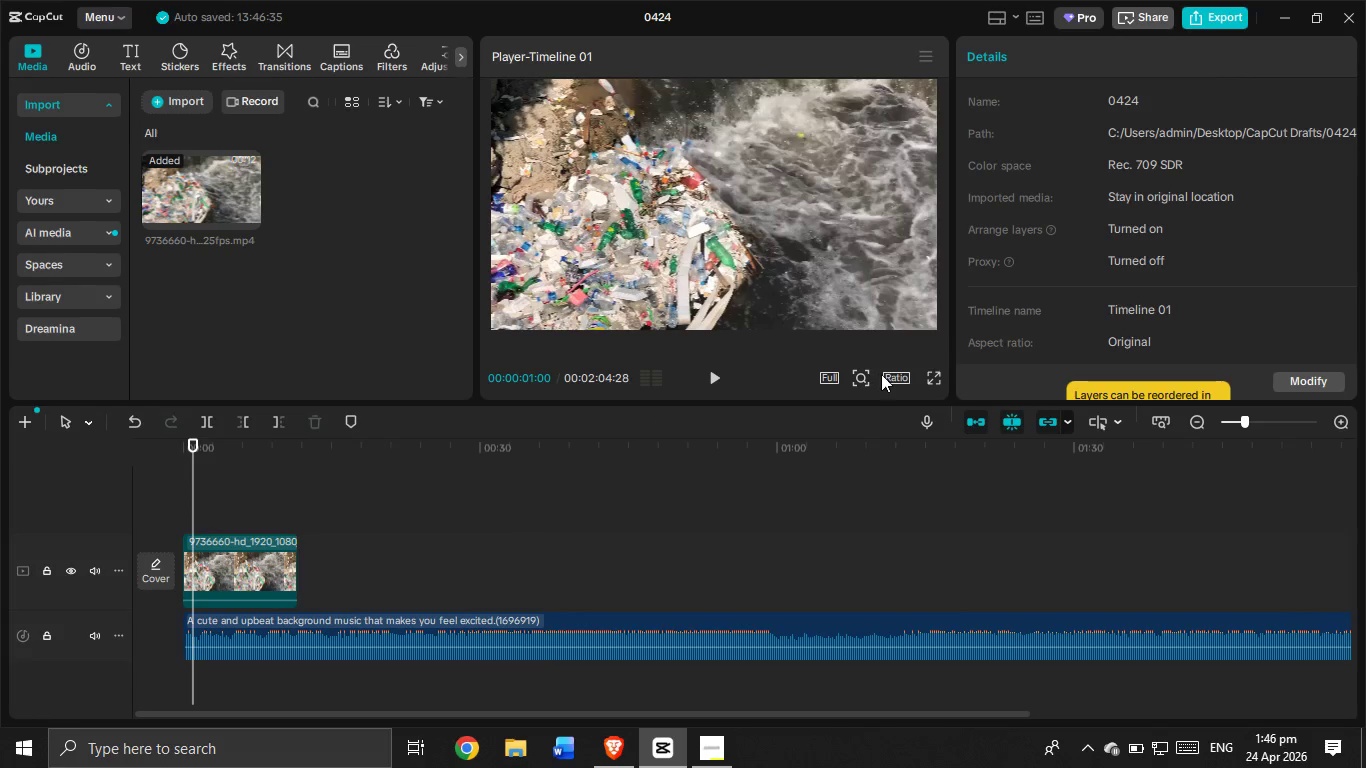 
left_click([892, 376])
 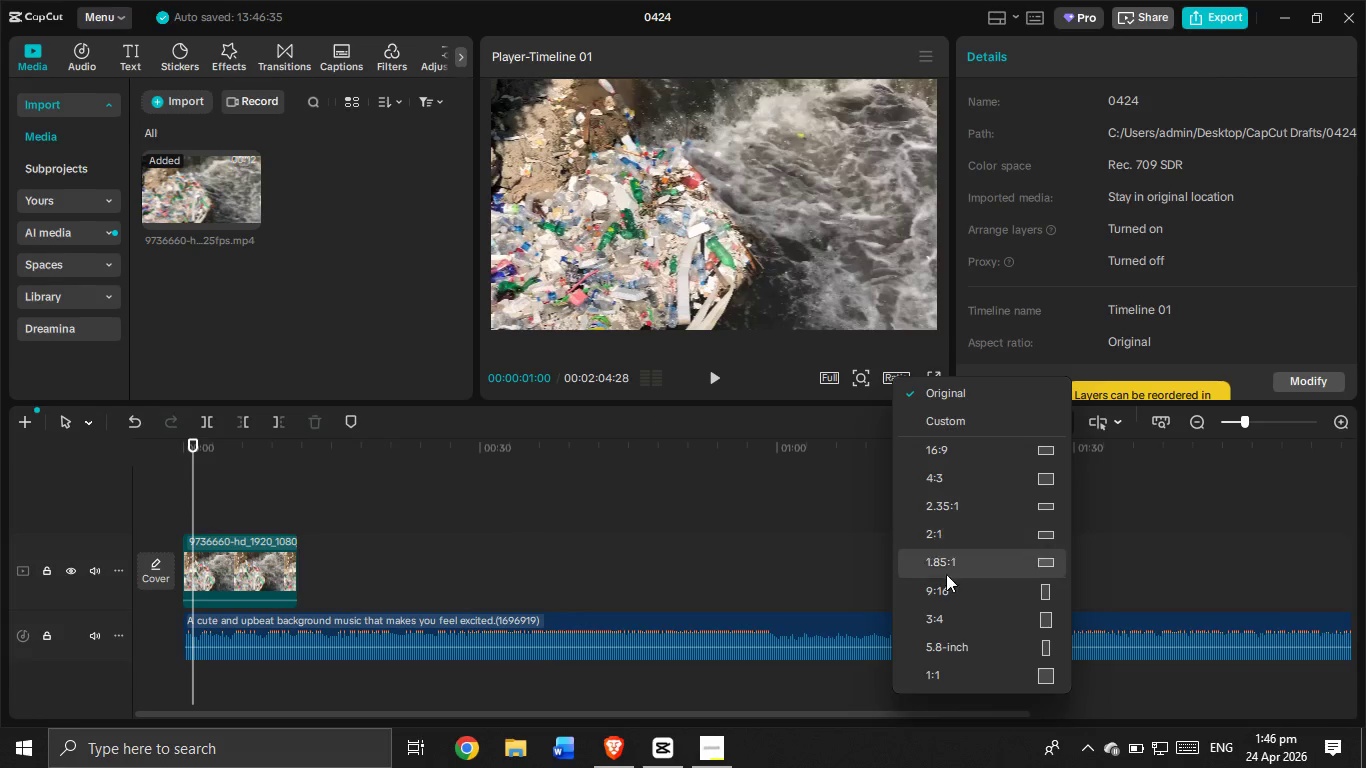 
left_click([935, 600])
 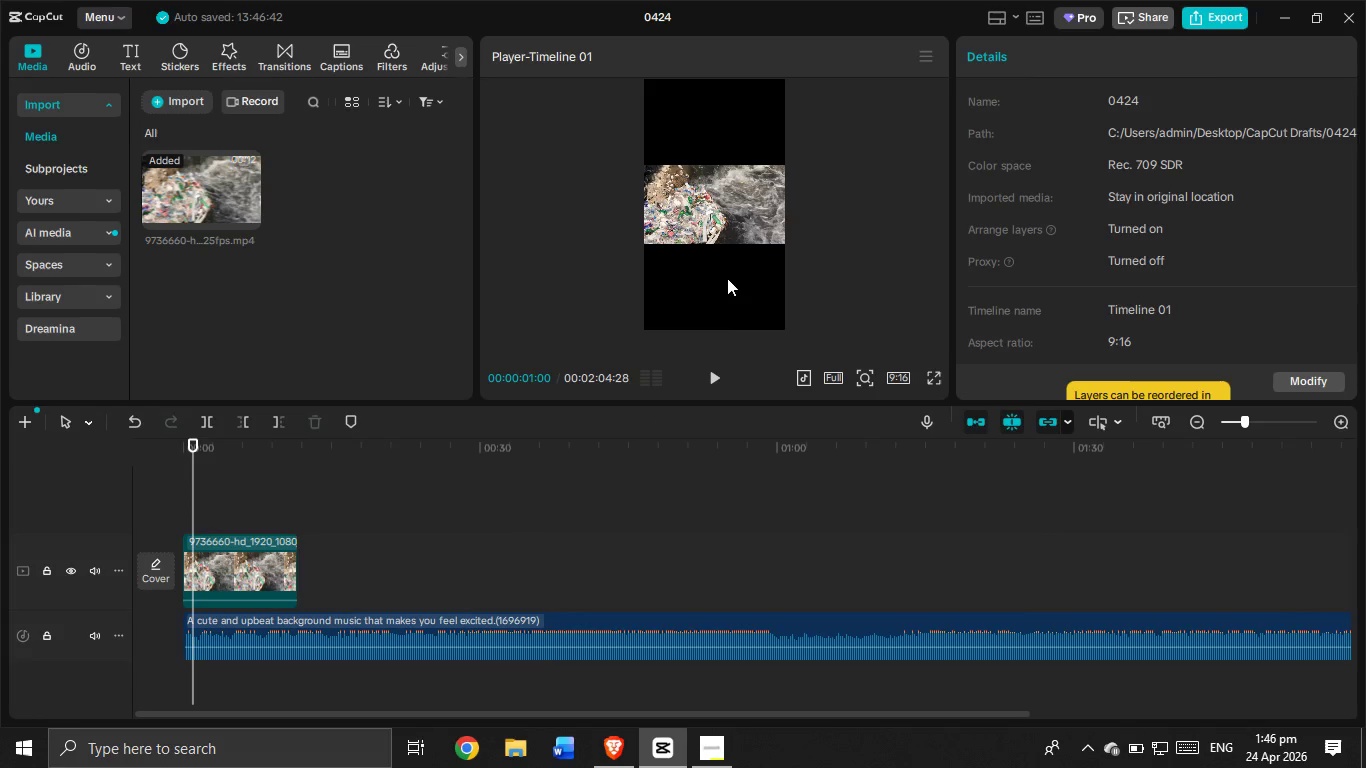 
left_click([746, 235])
 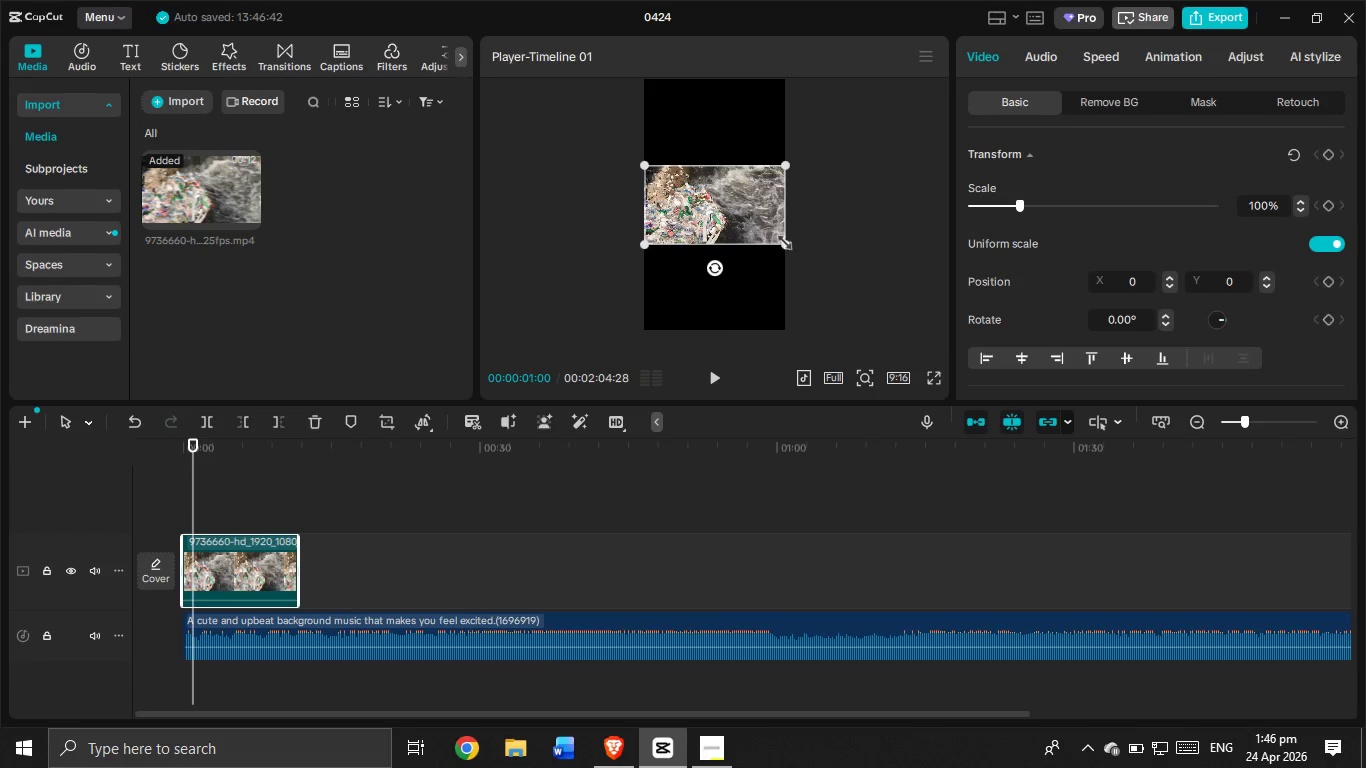 
left_click_drag(start_coordinate=[780, 239], to_coordinate=[979, 402])
 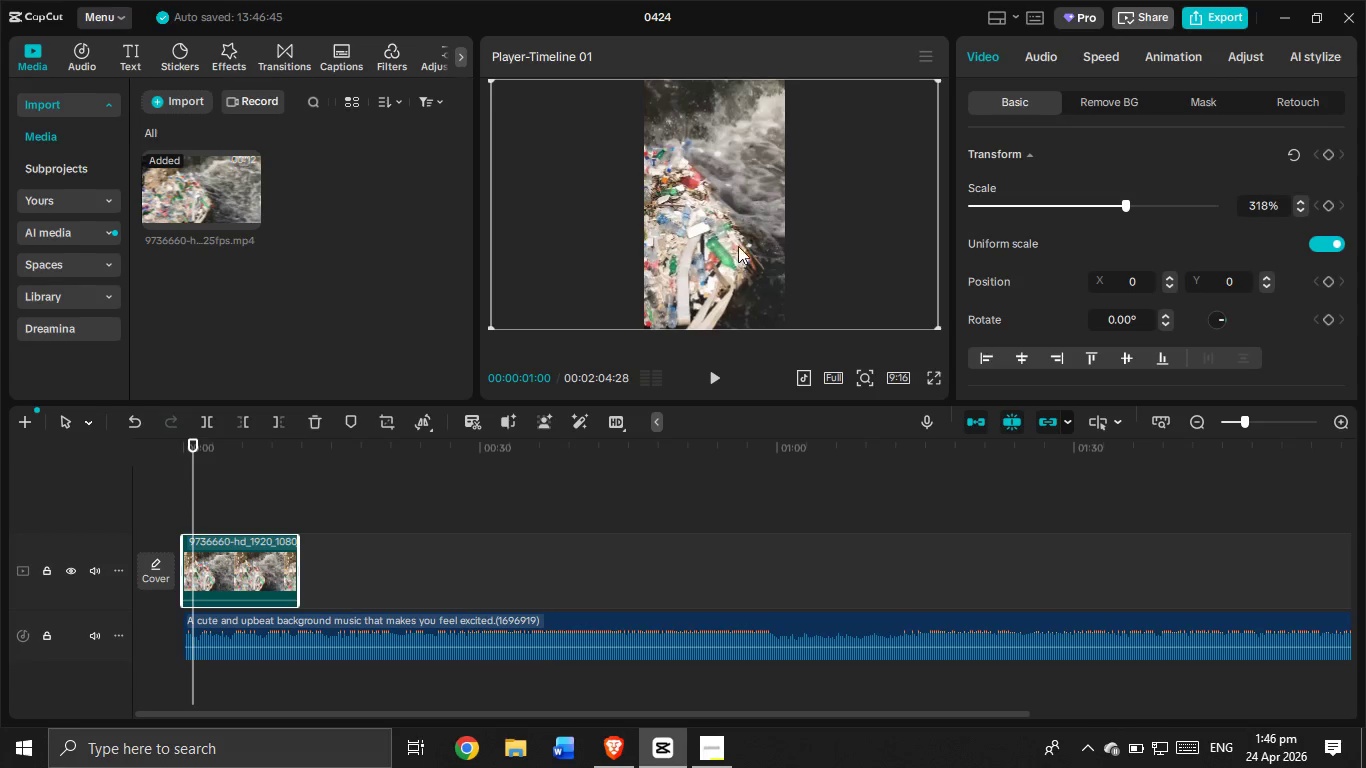 
left_click_drag(start_coordinate=[733, 247], to_coordinate=[822, 248])
 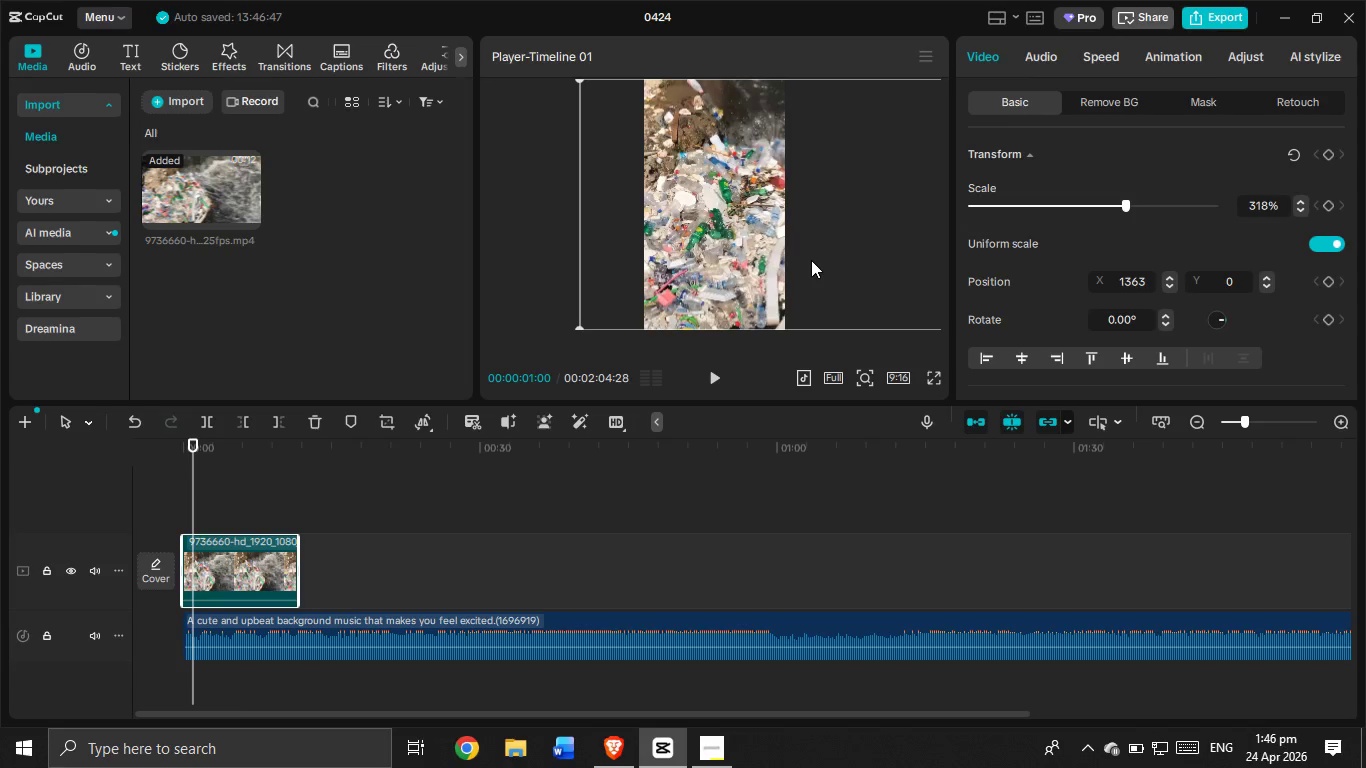 
left_click_drag(start_coordinate=[811, 260], to_coordinate=[770, 258])
 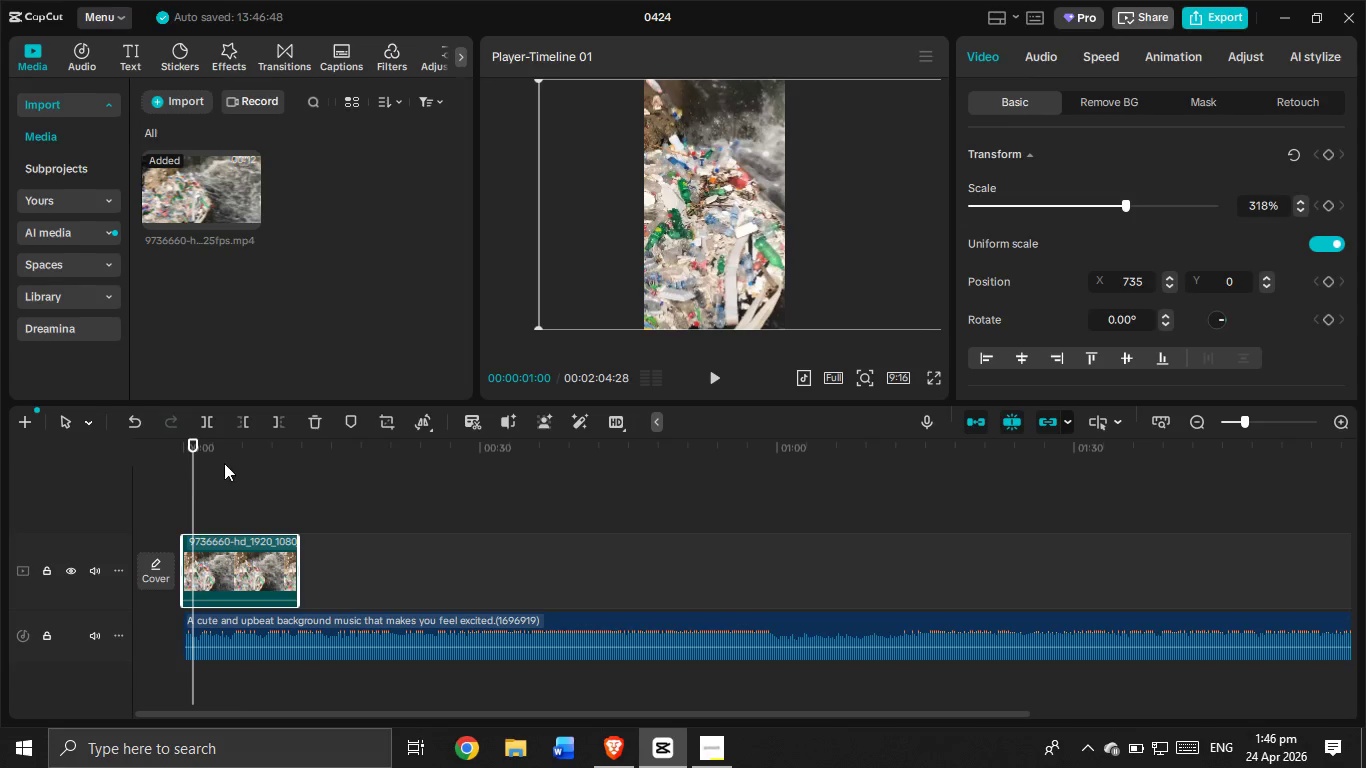 
left_click_drag(start_coordinate=[194, 476], to_coordinate=[177, 478])
 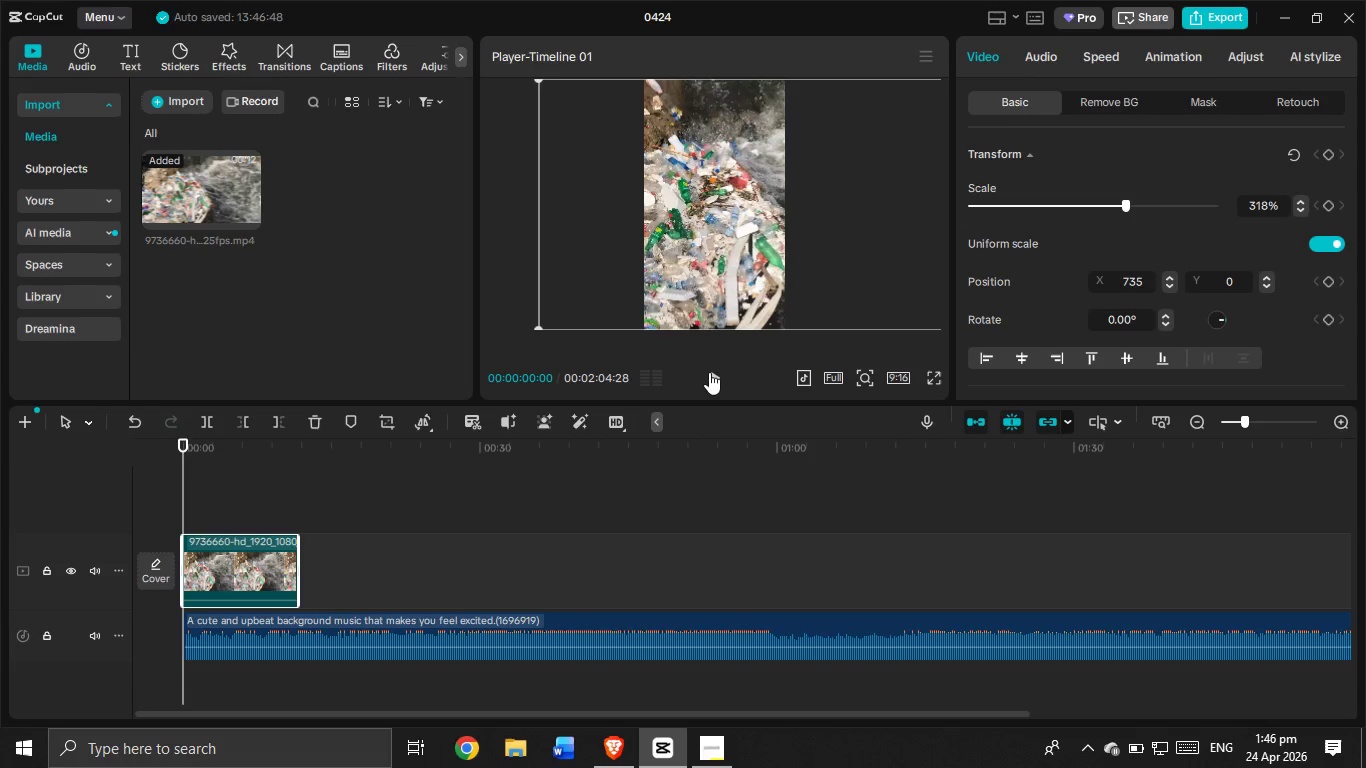 
left_click([709, 372])
 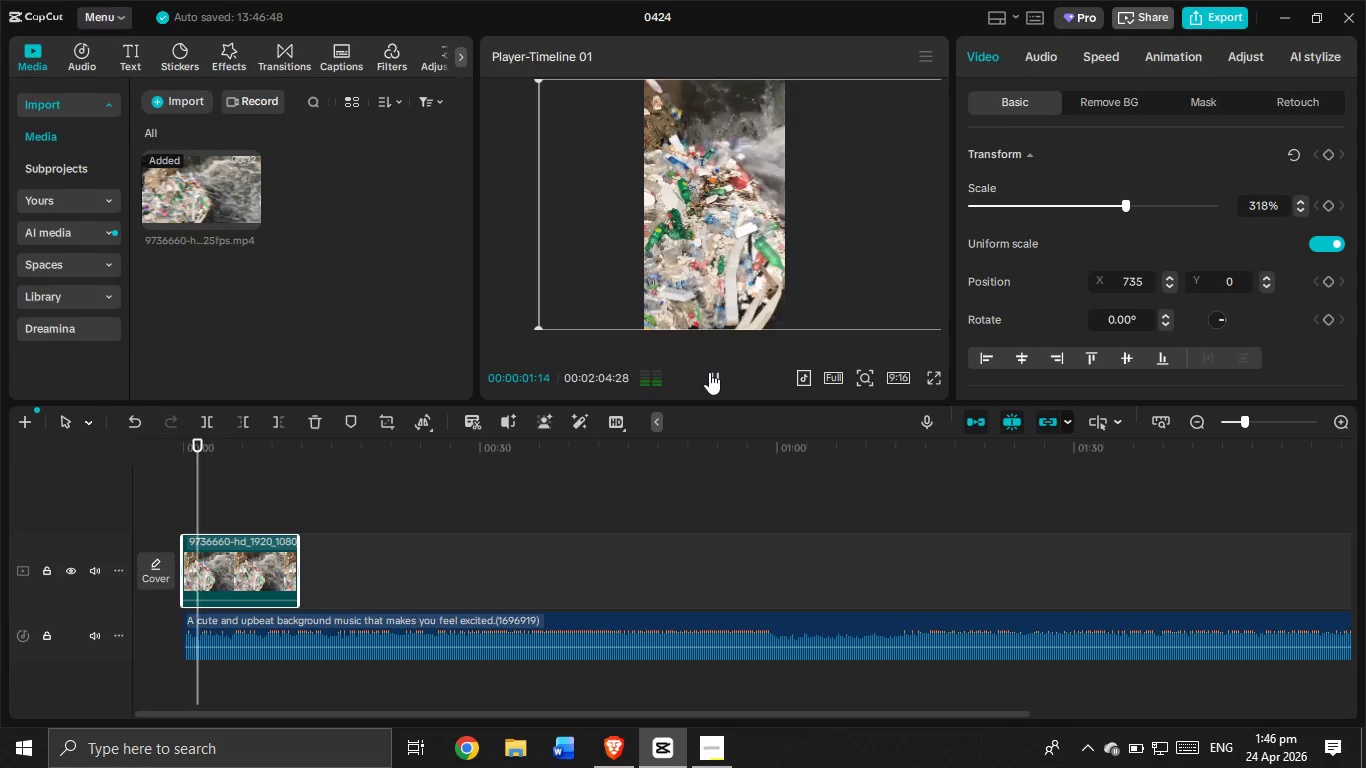 
left_click([709, 372])
 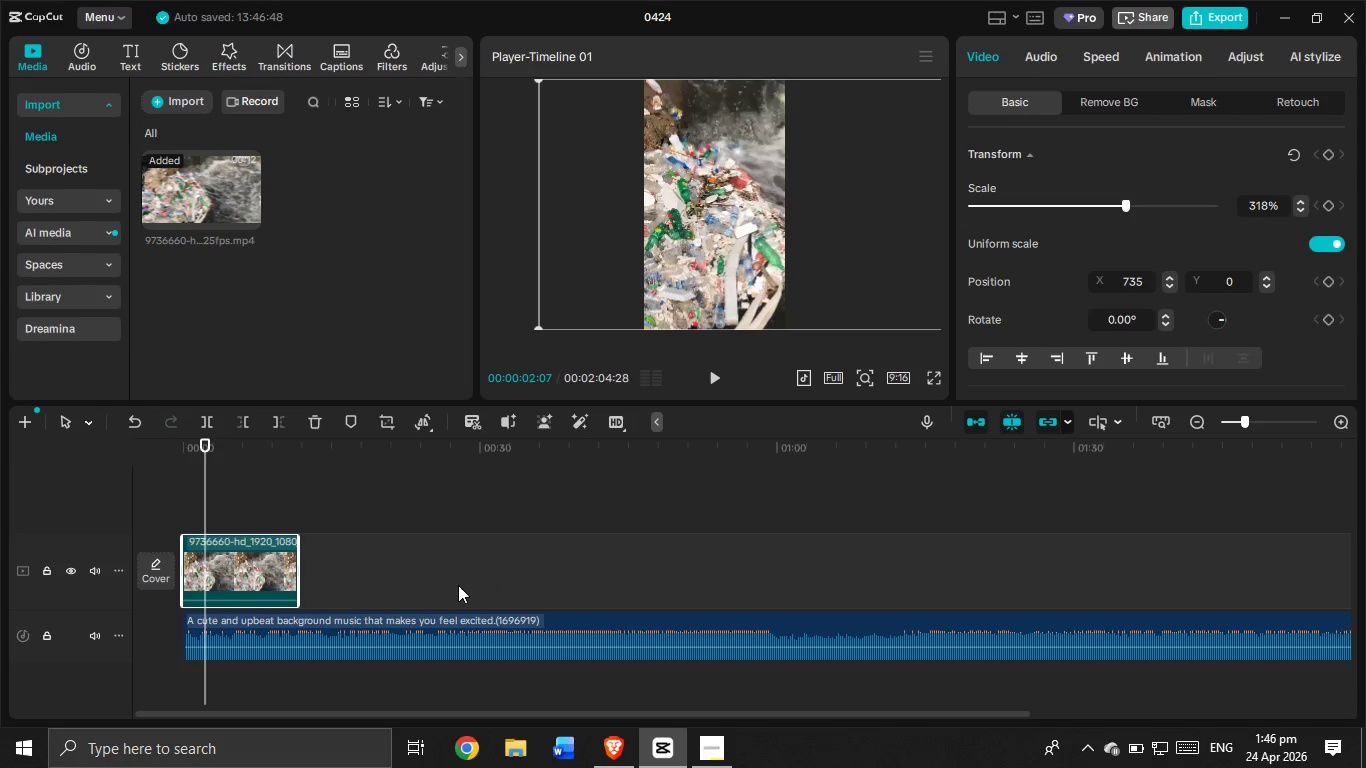 
key(Control+ControlLeft)
 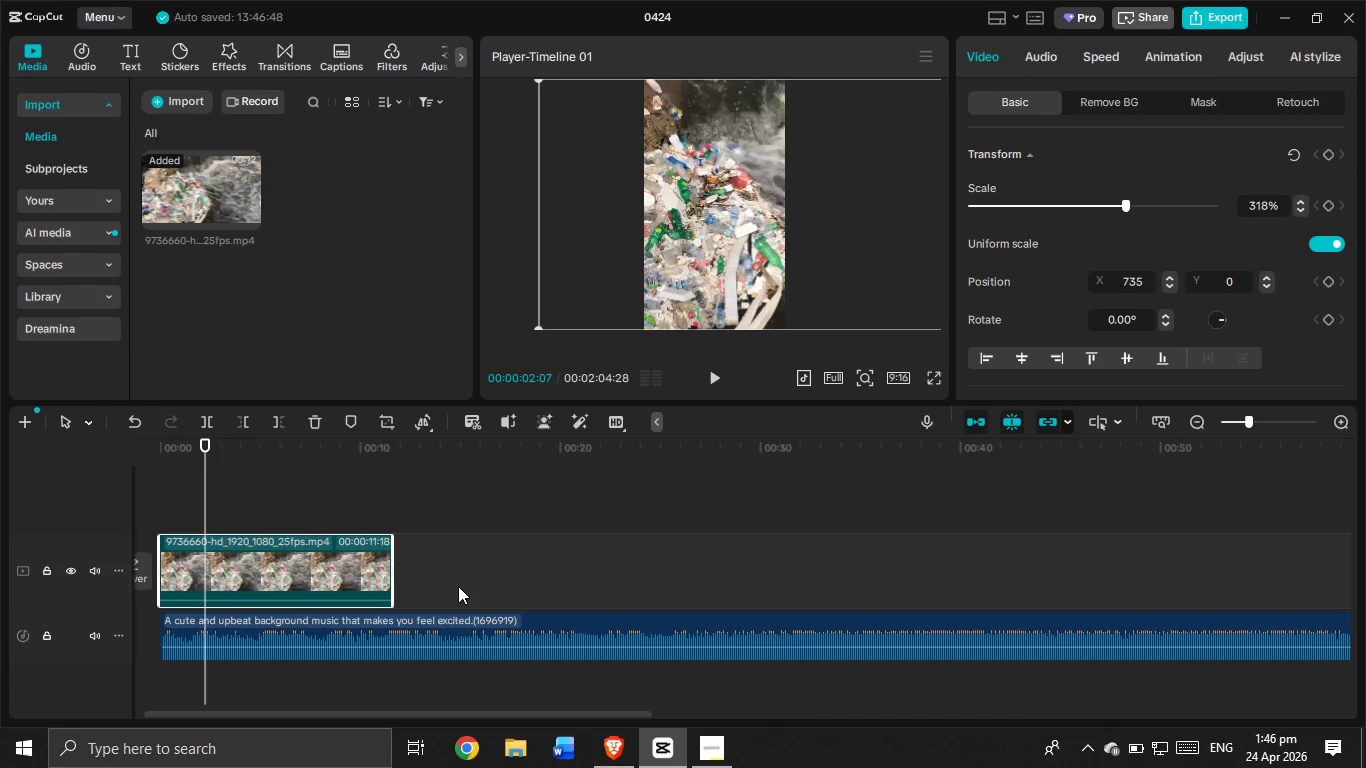 
key(Control+ControlLeft)
 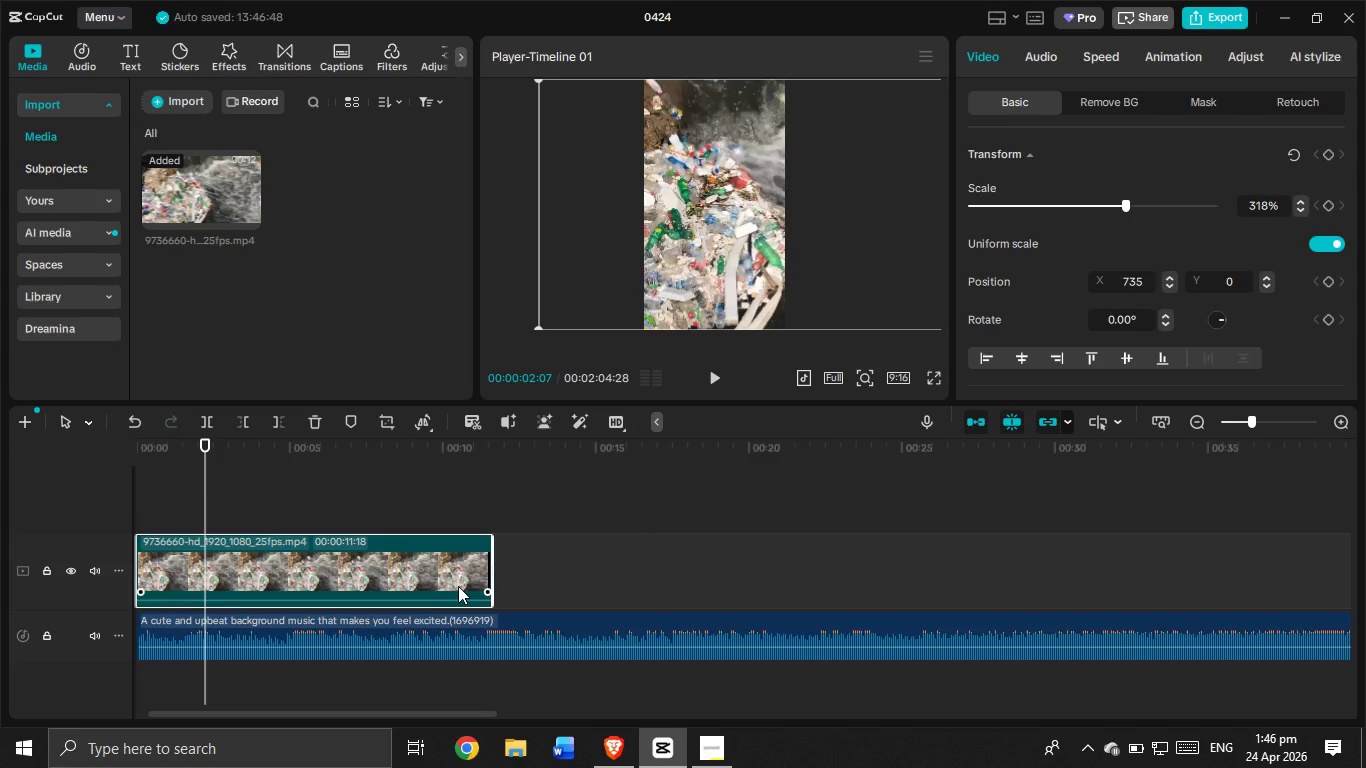 
hold_key(key=ControlLeft, duration=0.39)
scroll: coordinate [502, 565], scroll_direction: up, amount: 13.0
 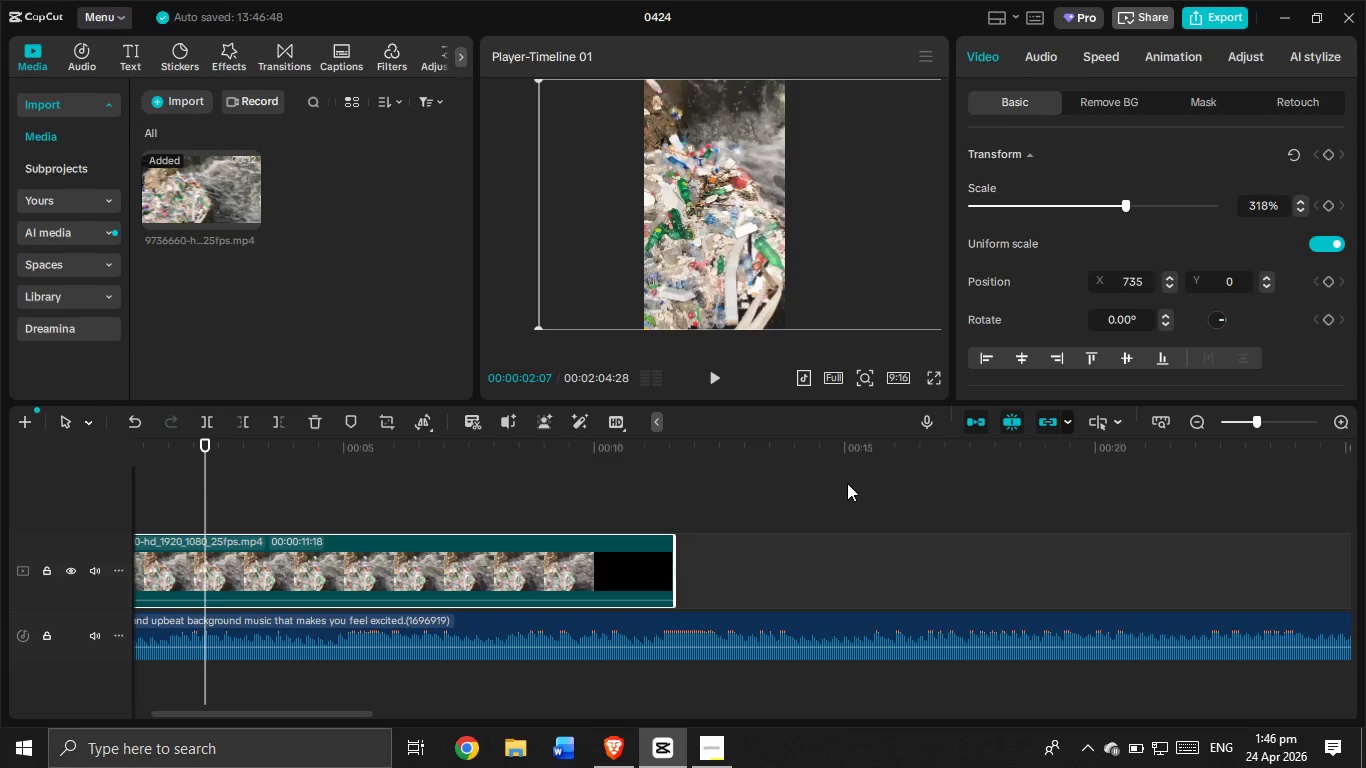 
left_click([847, 483])
 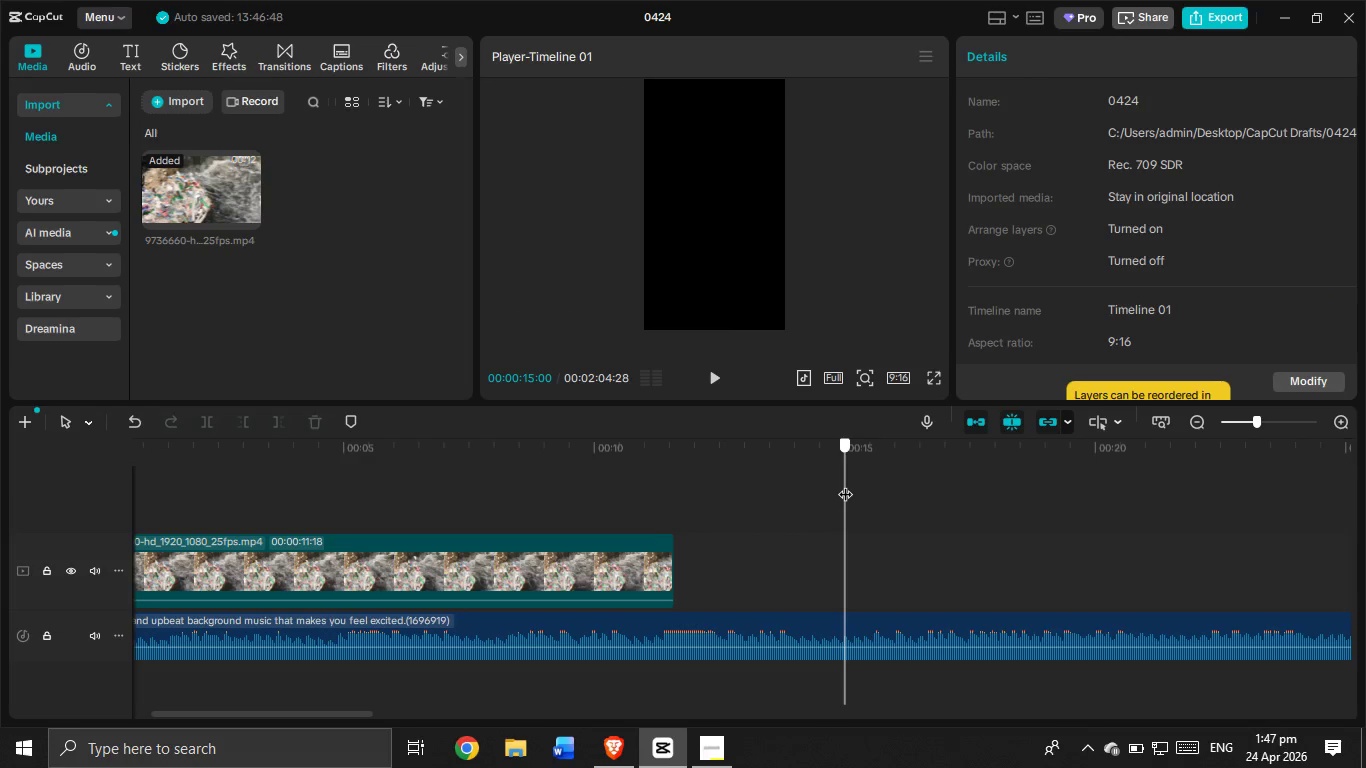 
left_click([898, 643])
 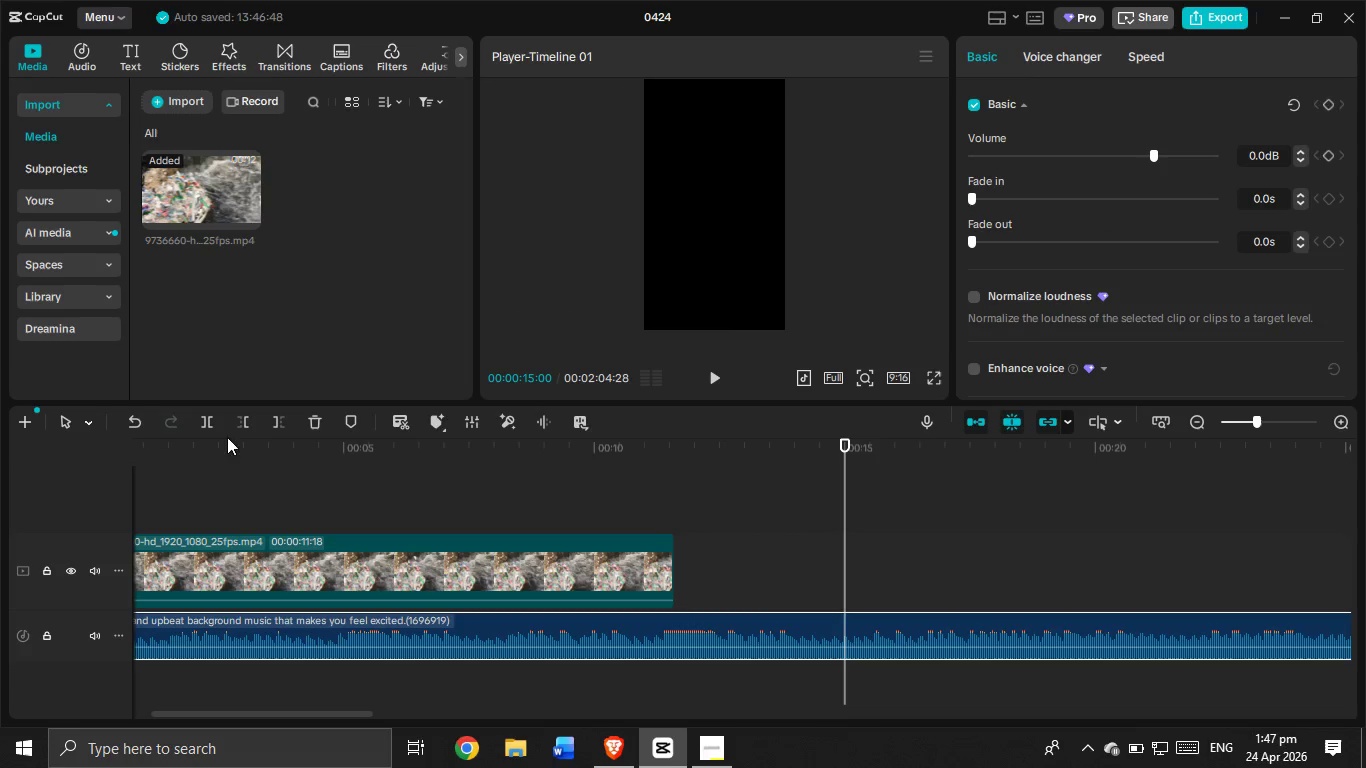 
left_click([213, 420])
 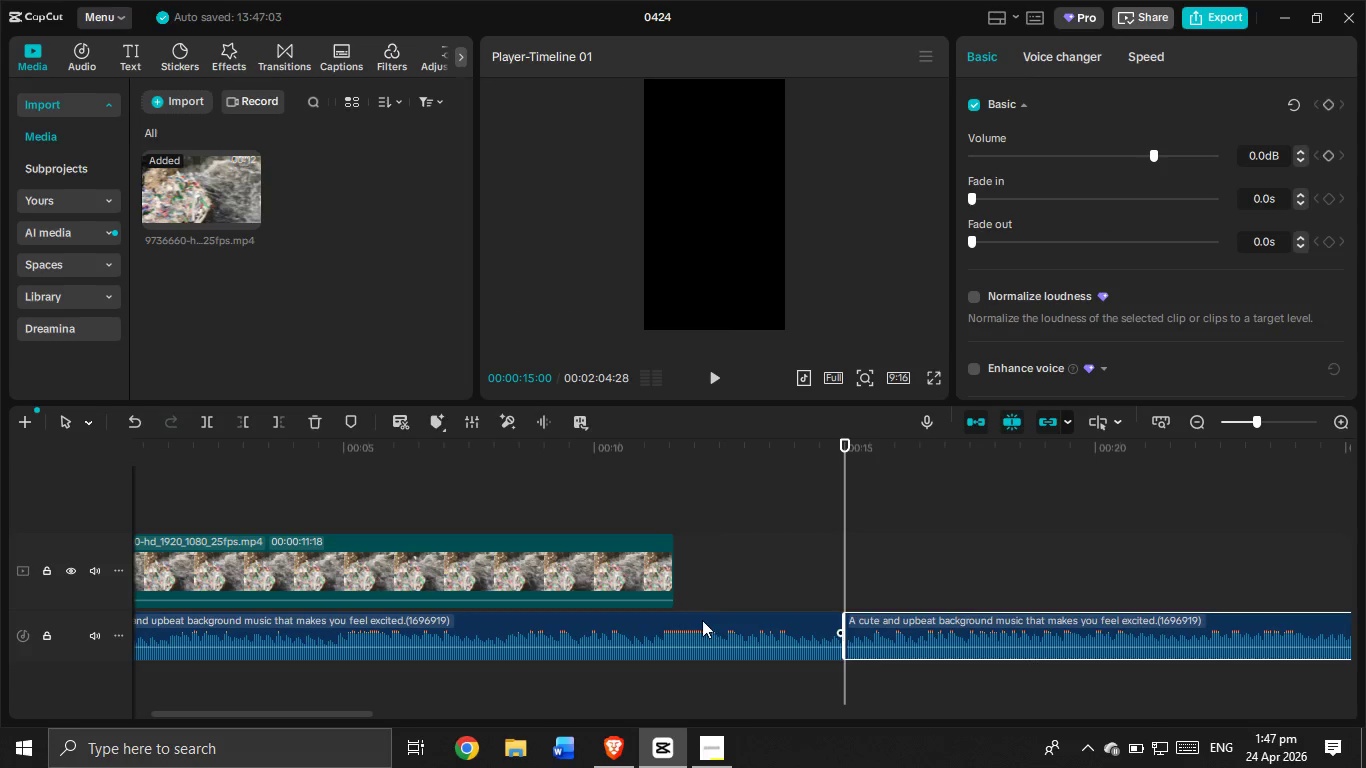 
key(Control+ControlLeft)
 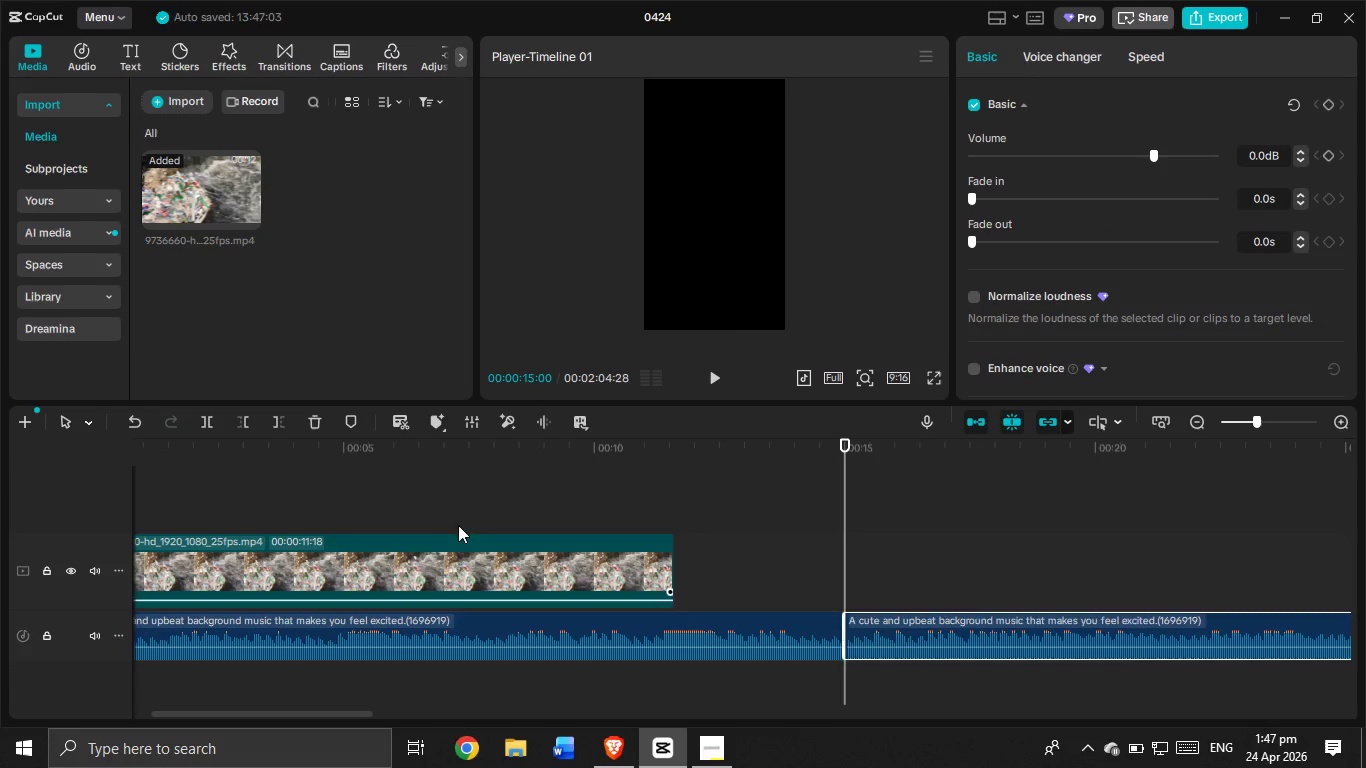 
key(Control+Z)
 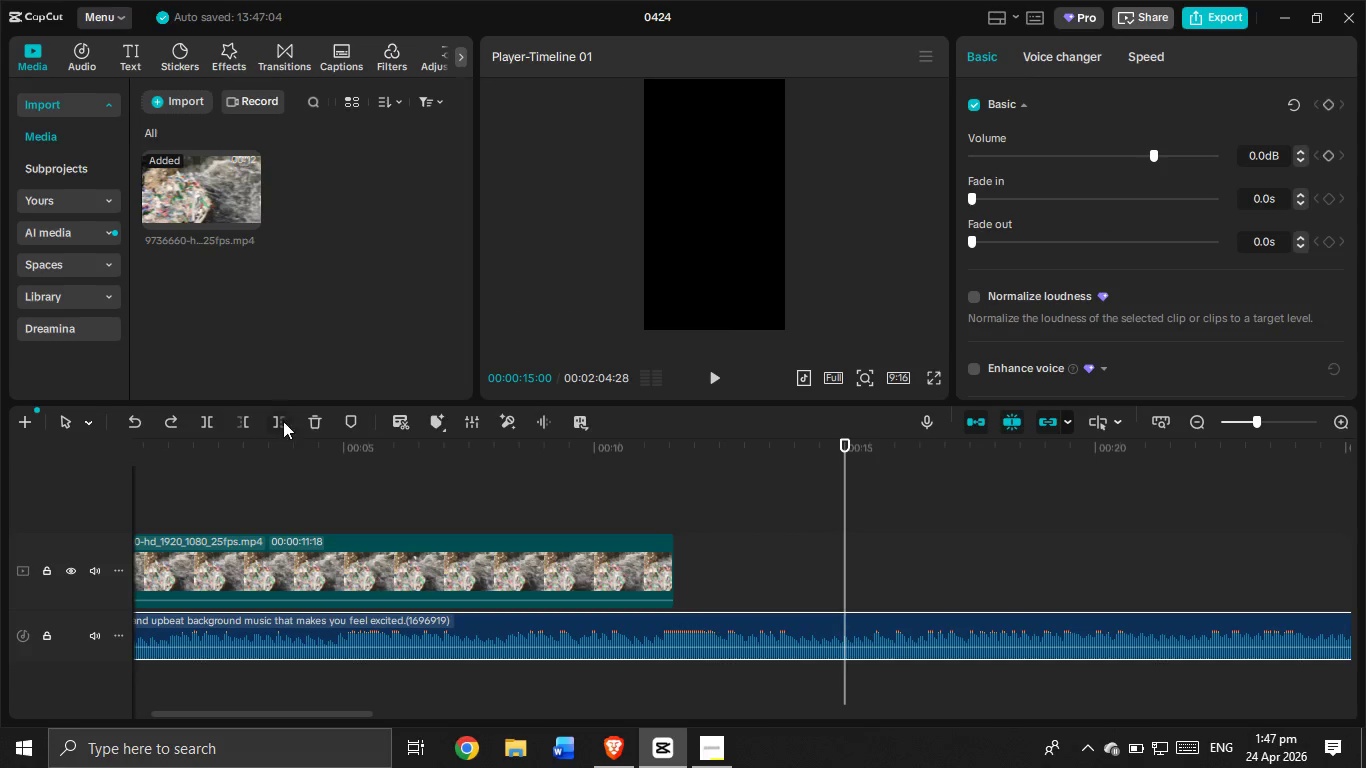 
left_click([283, 420])
 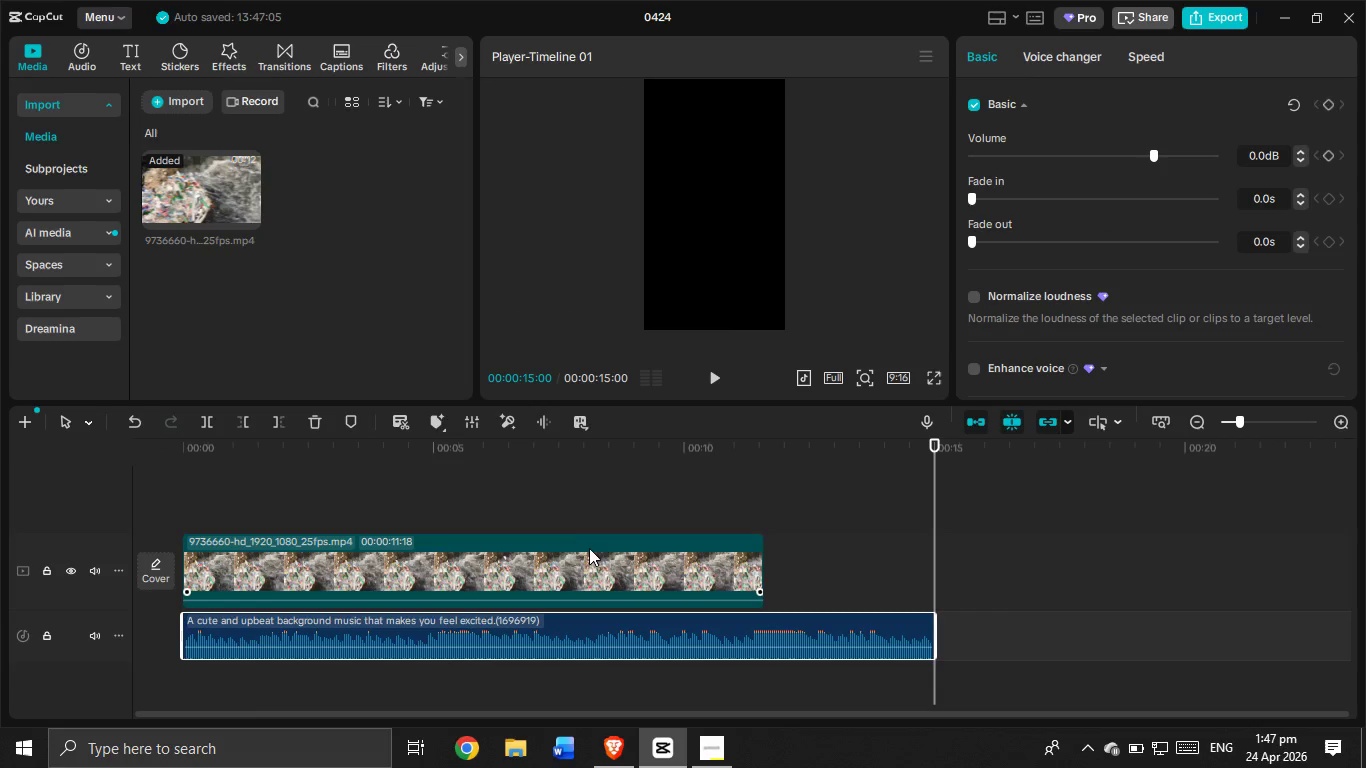 
left_click([321, 481])
 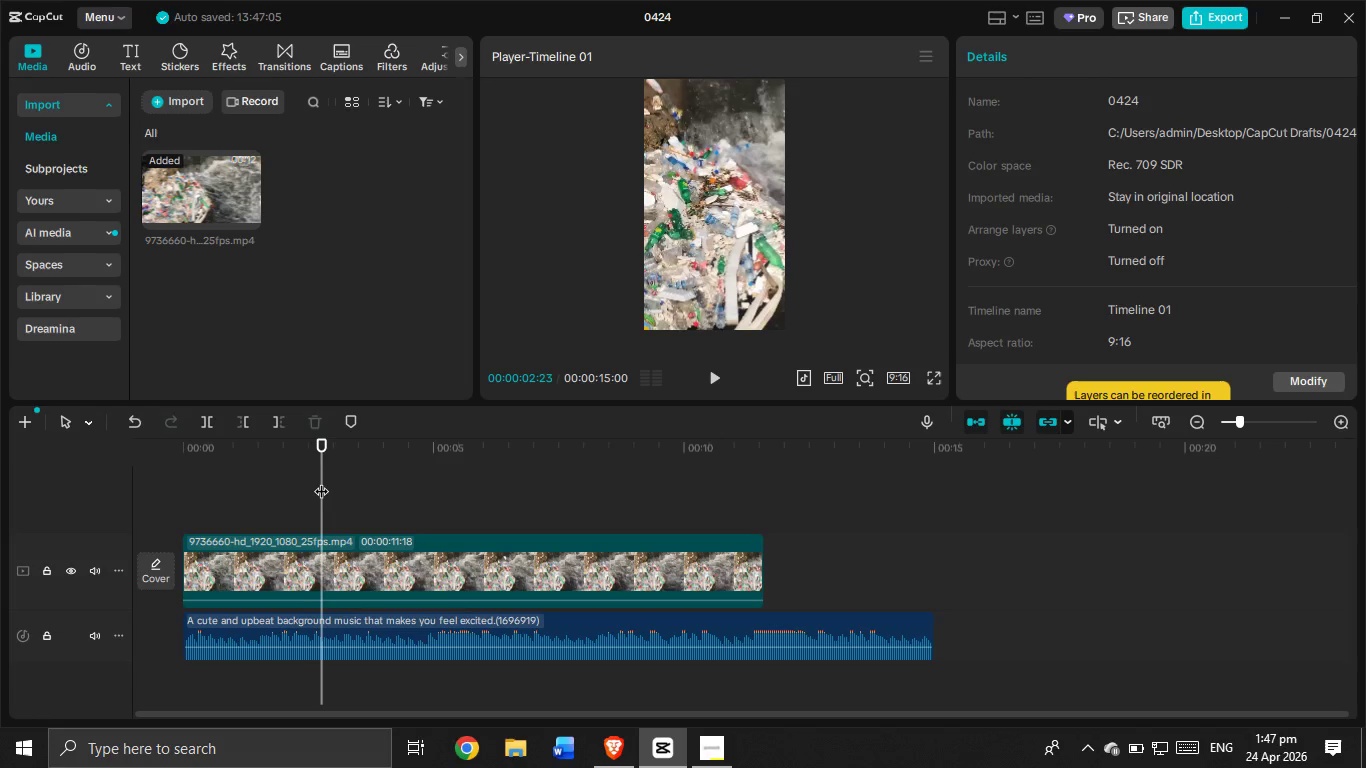 
scroll: coordinate [374, 492], scroll_direction: up, amount: 11.0
 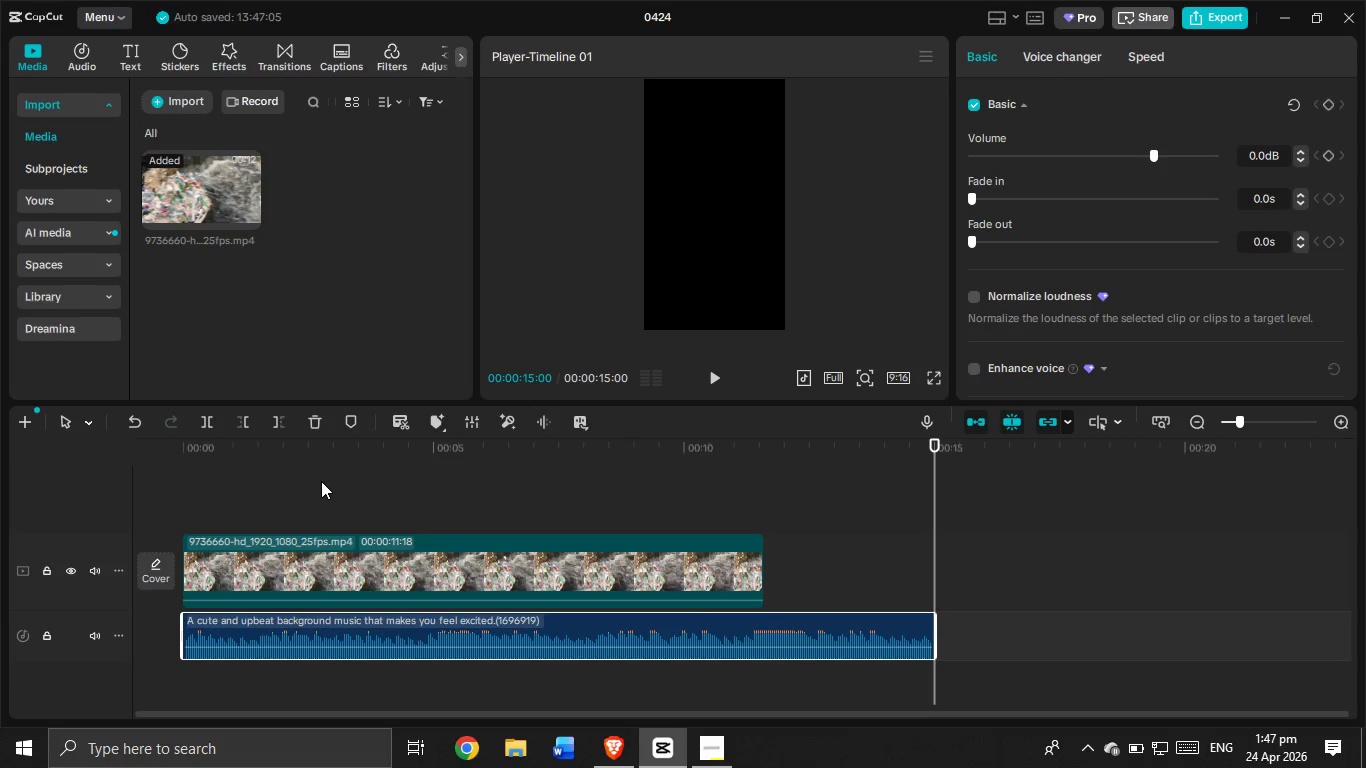 
left_click_drag(start_coordinate=[321, 481], to_coordinate=[126, 443])
 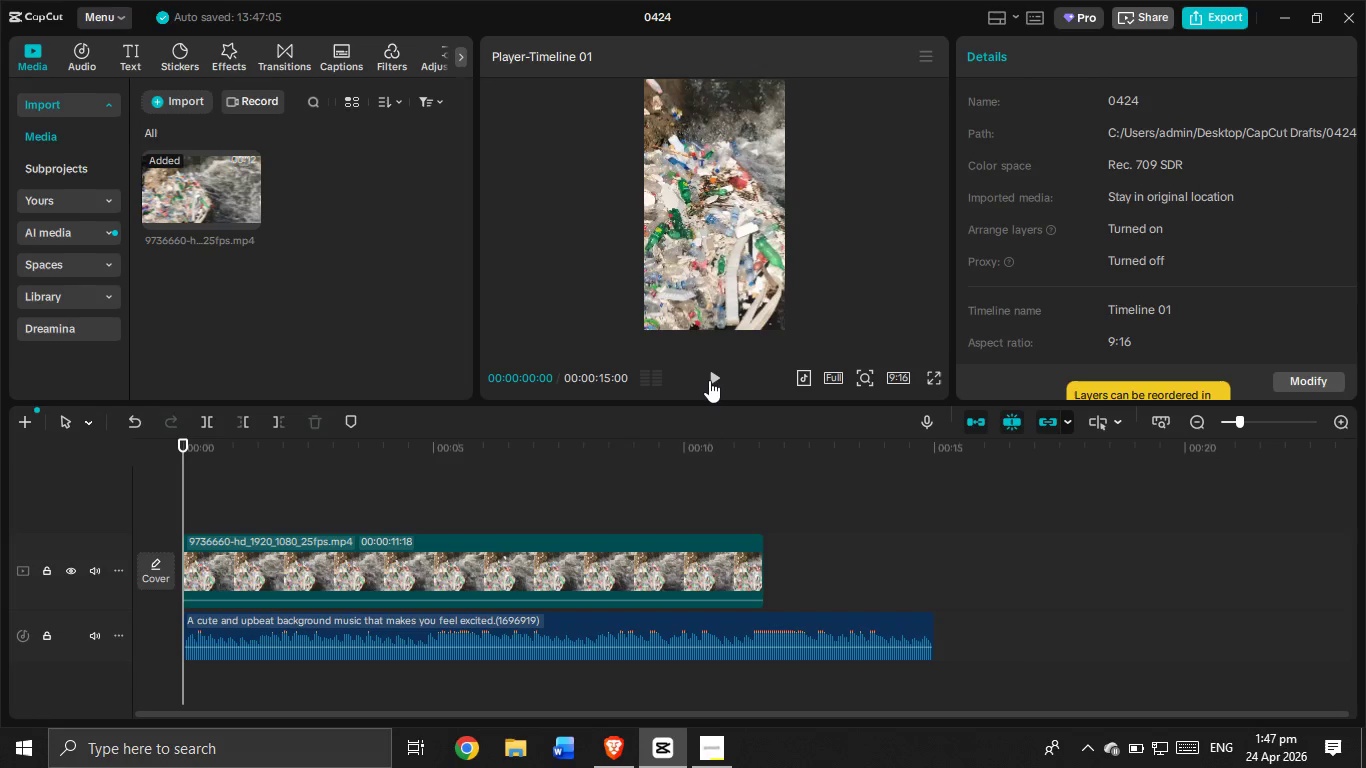 
left_click([709, 380])
 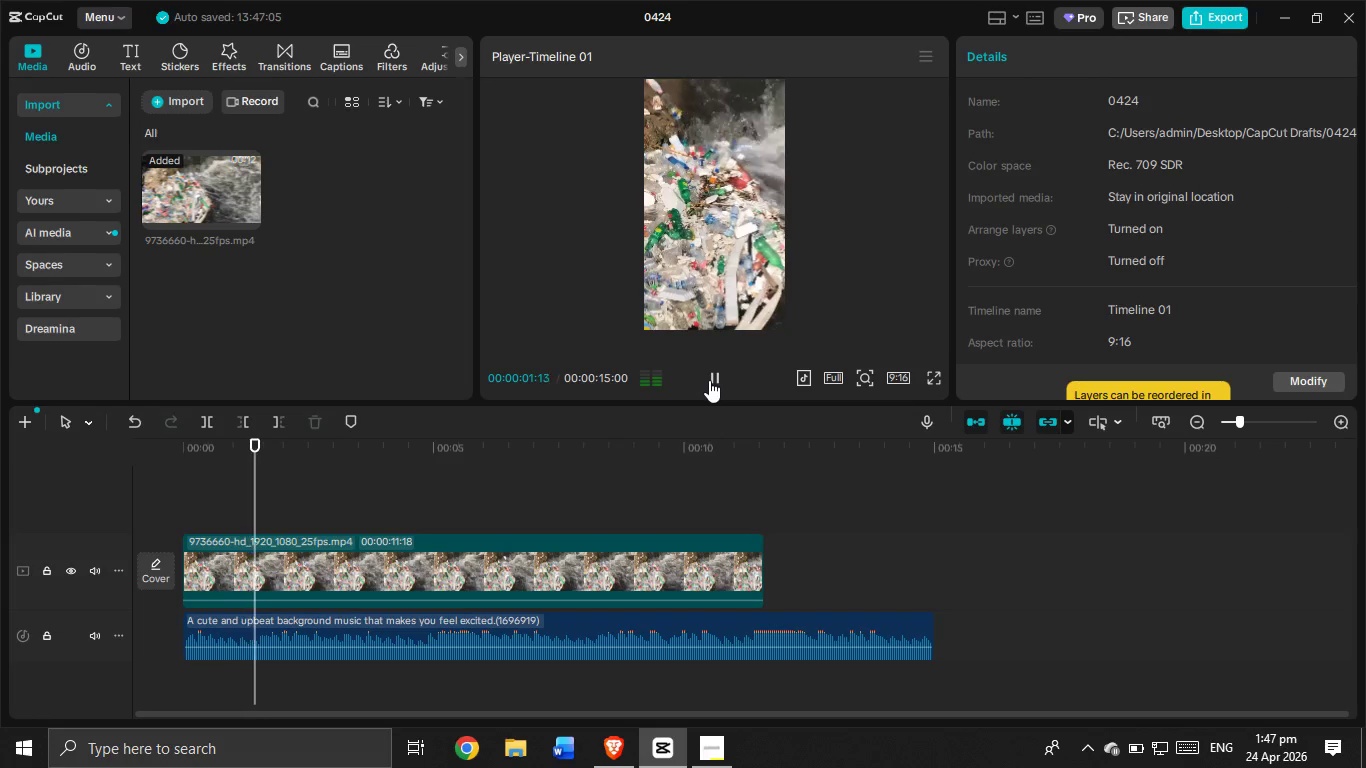 
left_click([709, 380])
 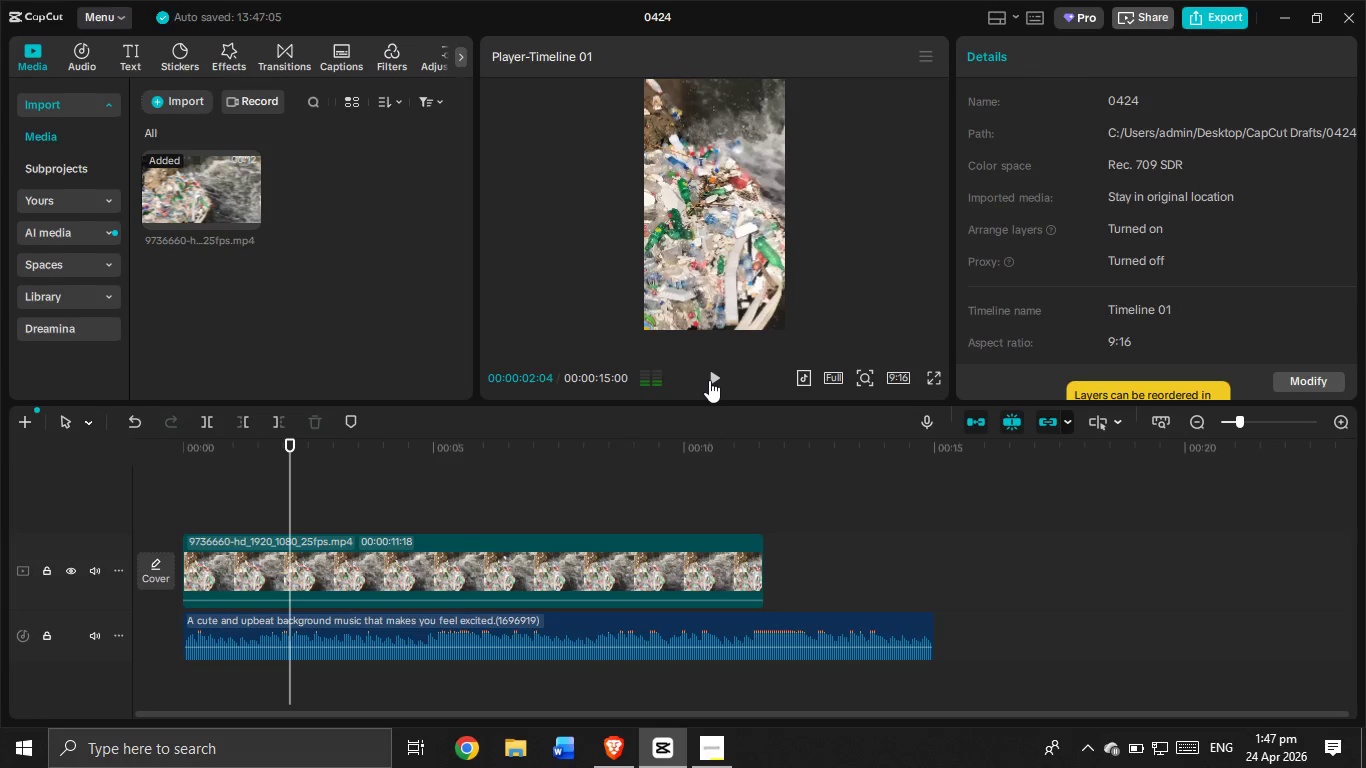 
left_click([709, 380])
 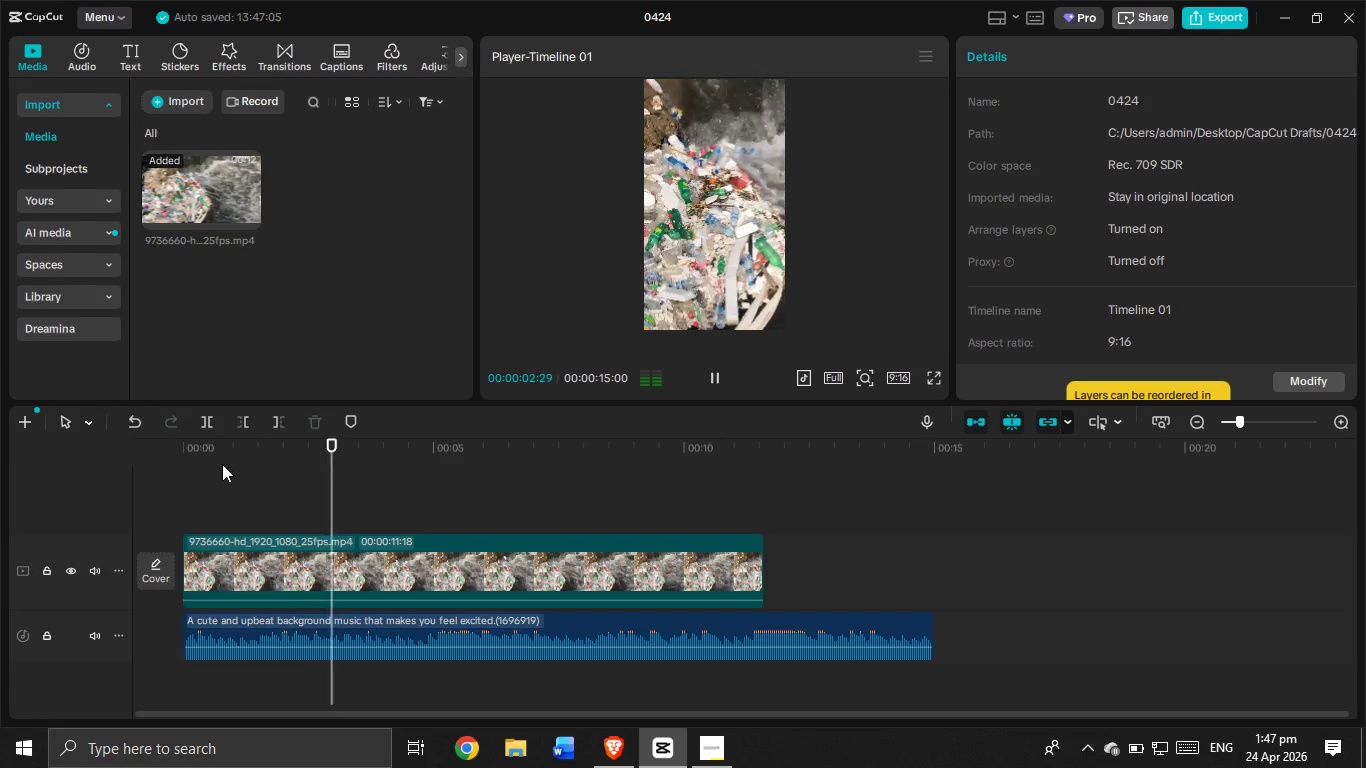 
left_click([210, 485])
 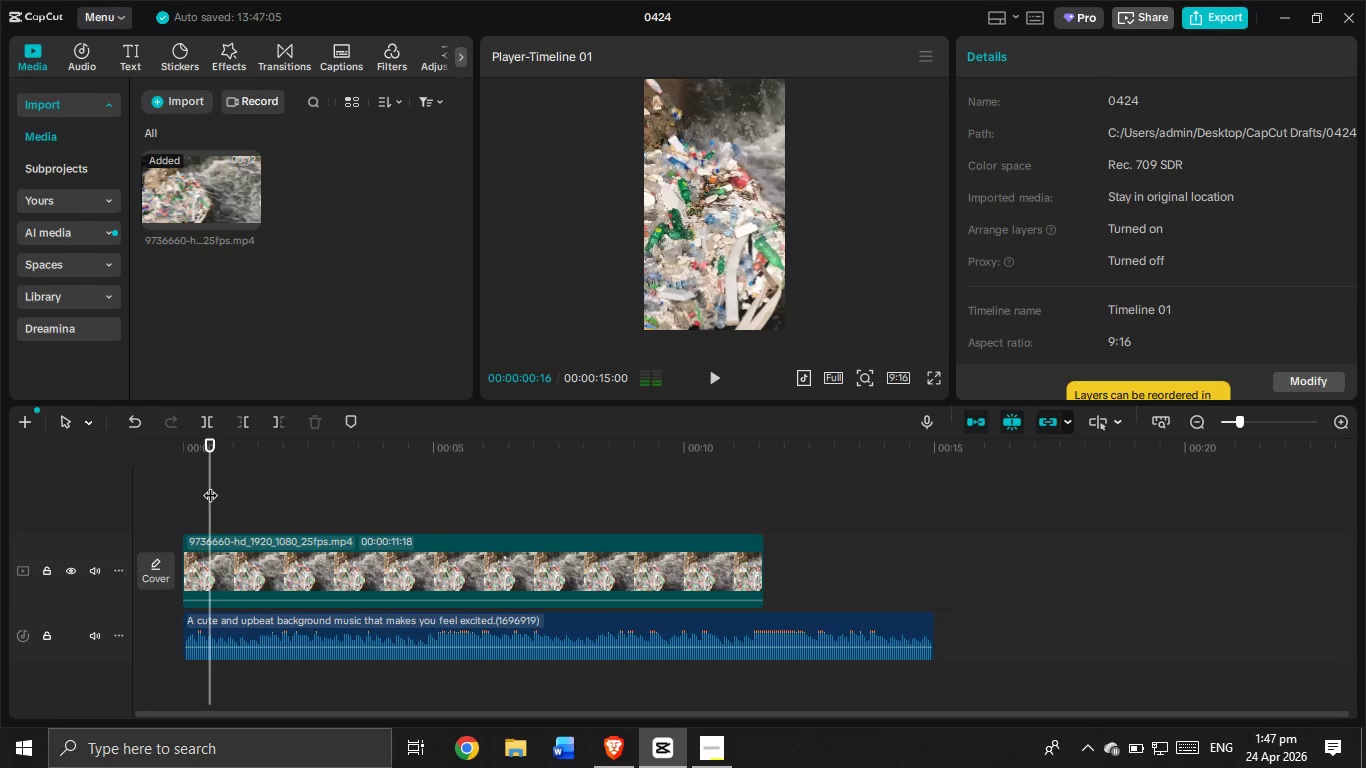 
left_click_drag(start_coordinate=[210, 485], to_coordinate=[140, 480])
 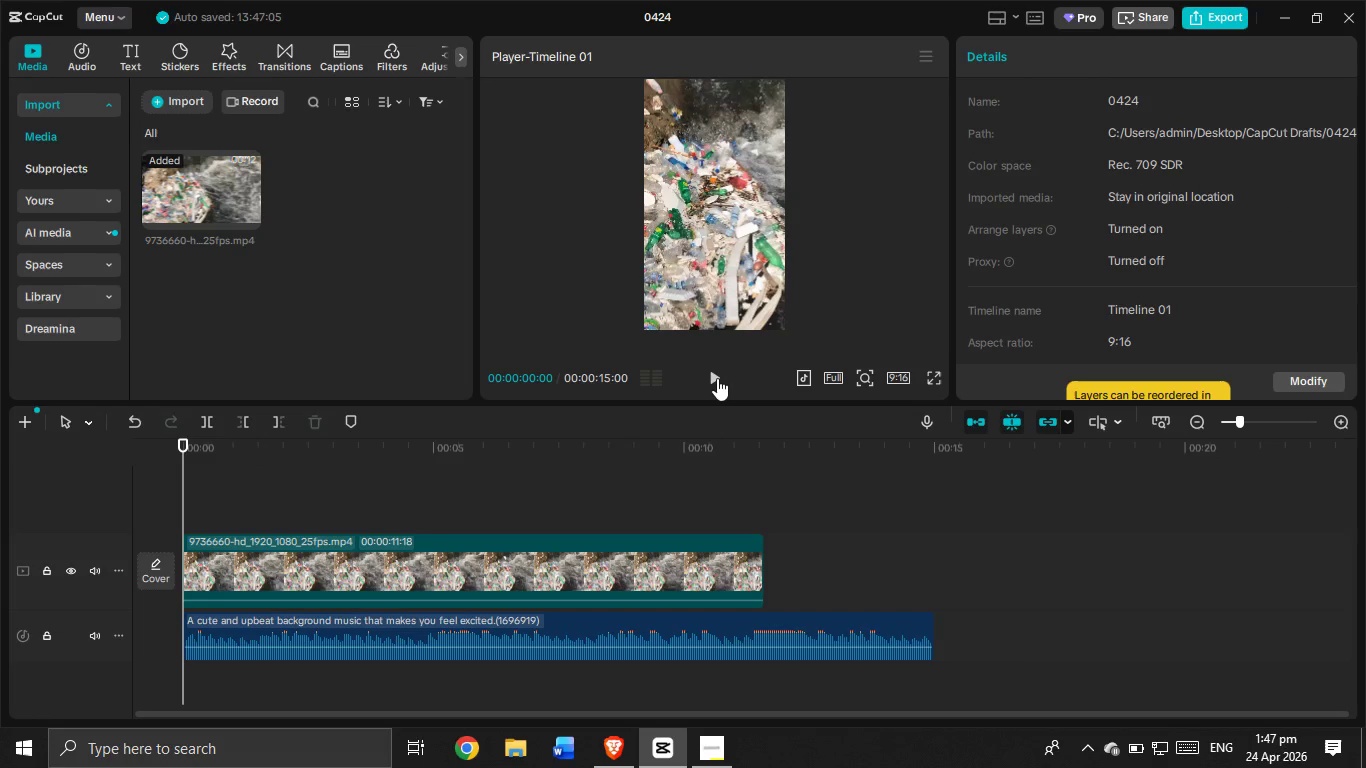 
left_click([717, 378])
 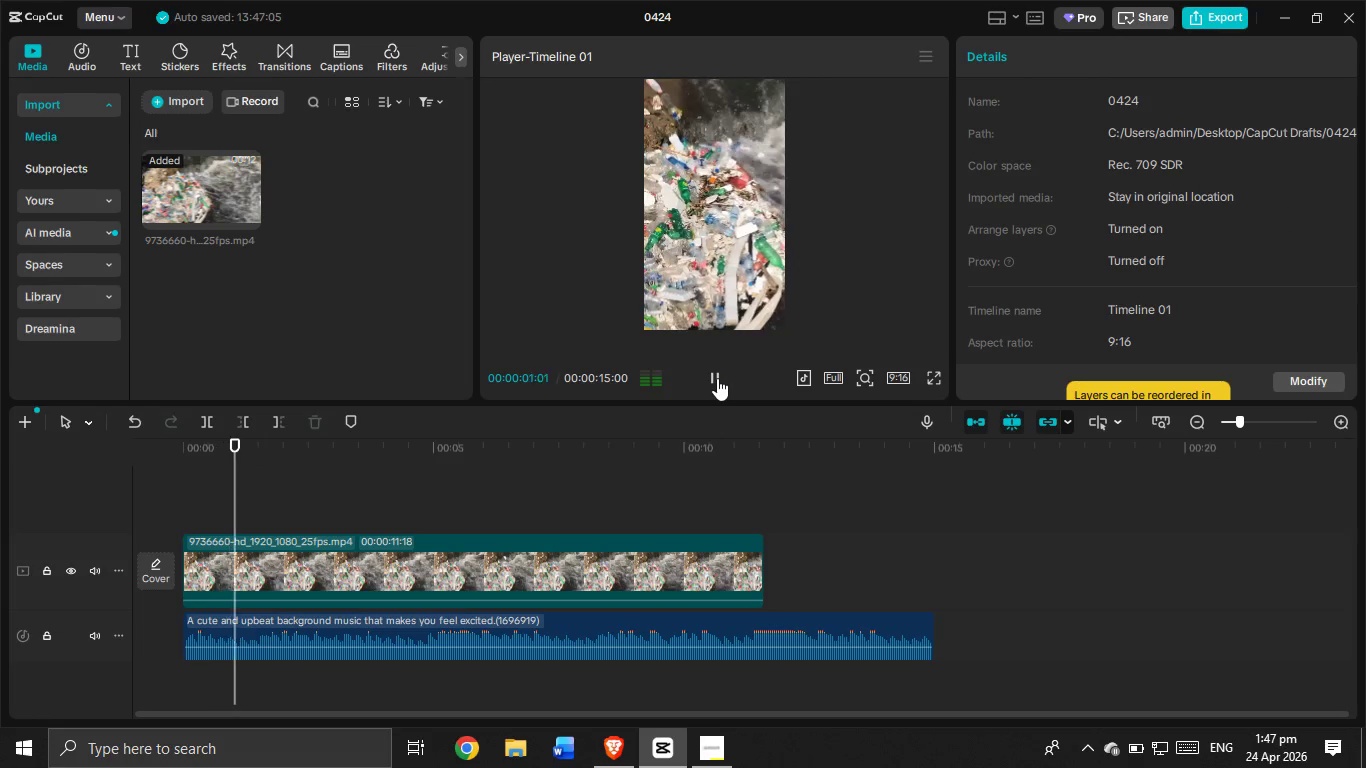 
double_click([717, 378])
 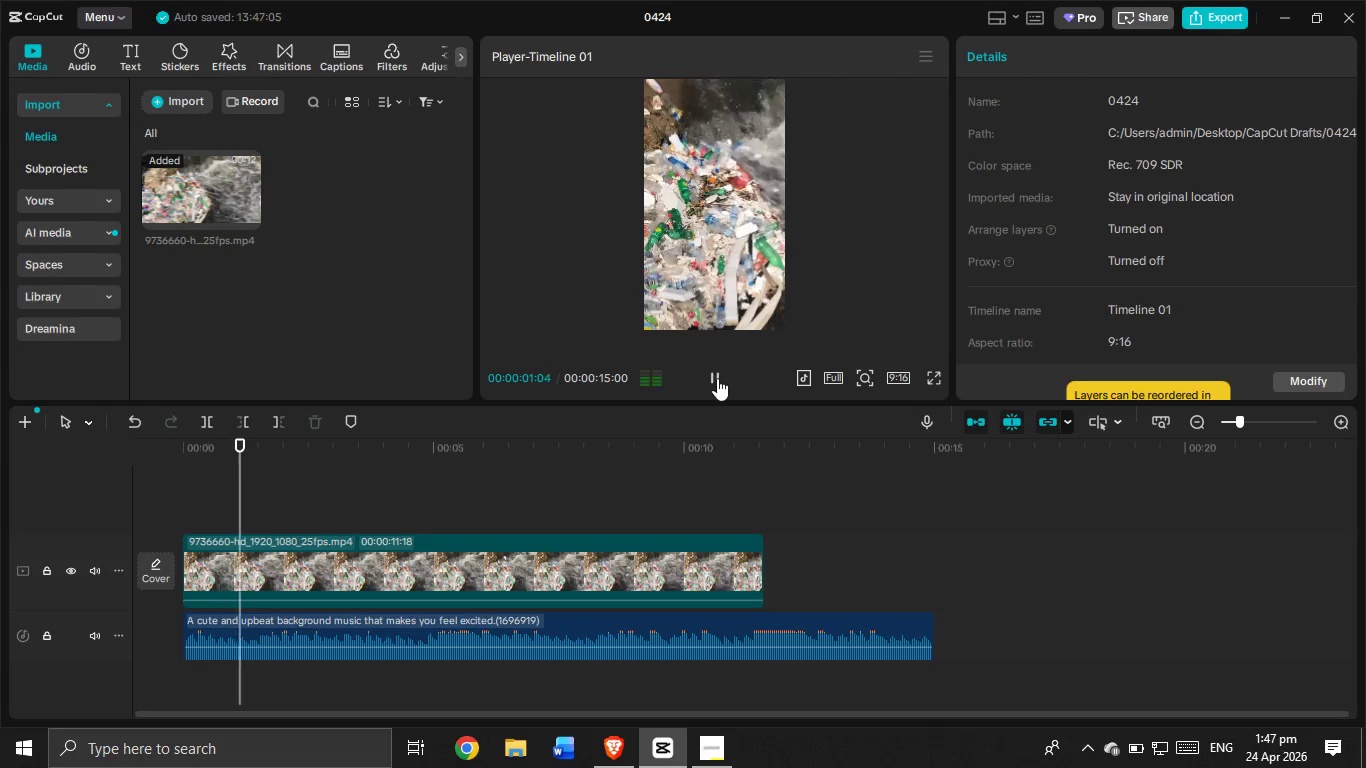 
left_click_drag(start_coordinate=[717, 378], to_coordinate=[712, 385])
 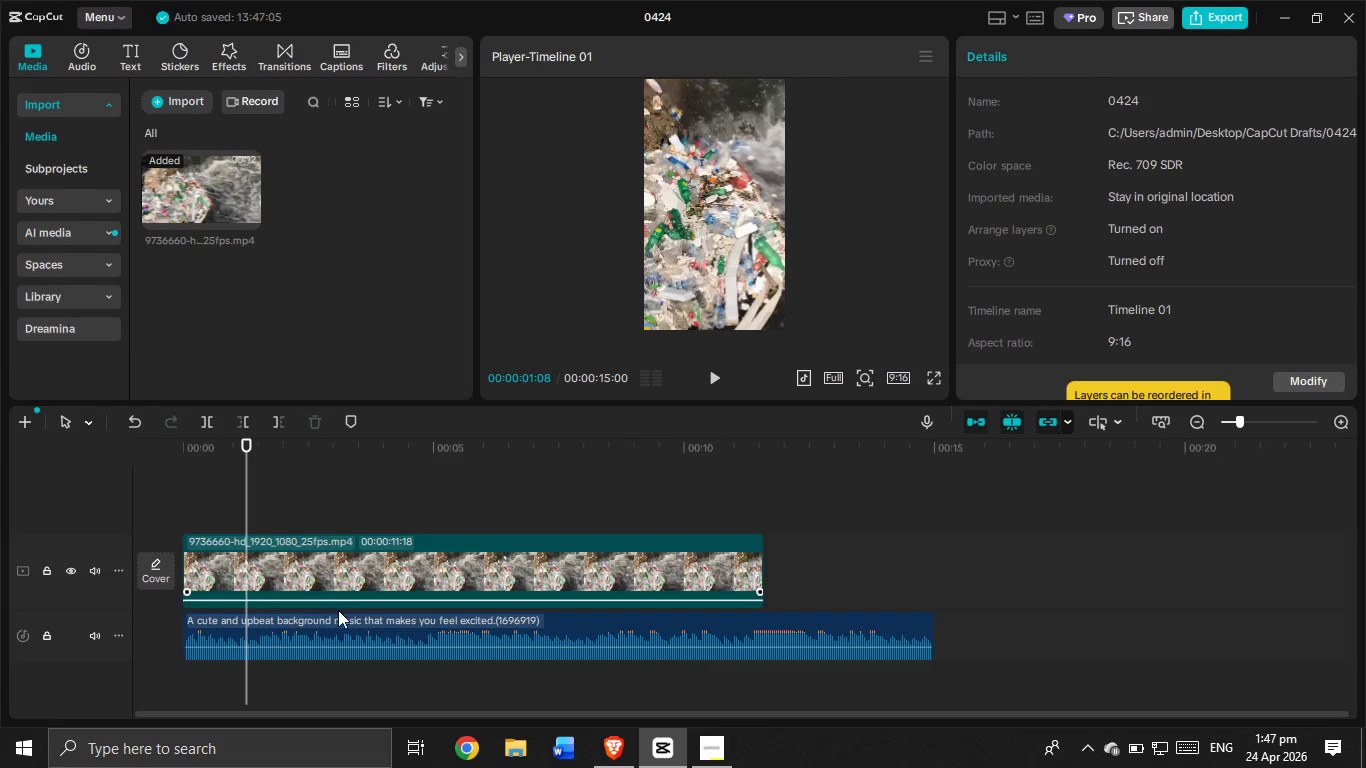 
left_click_drag(start_coordinate=[337, 611], to_coordinate=[398, 620])
 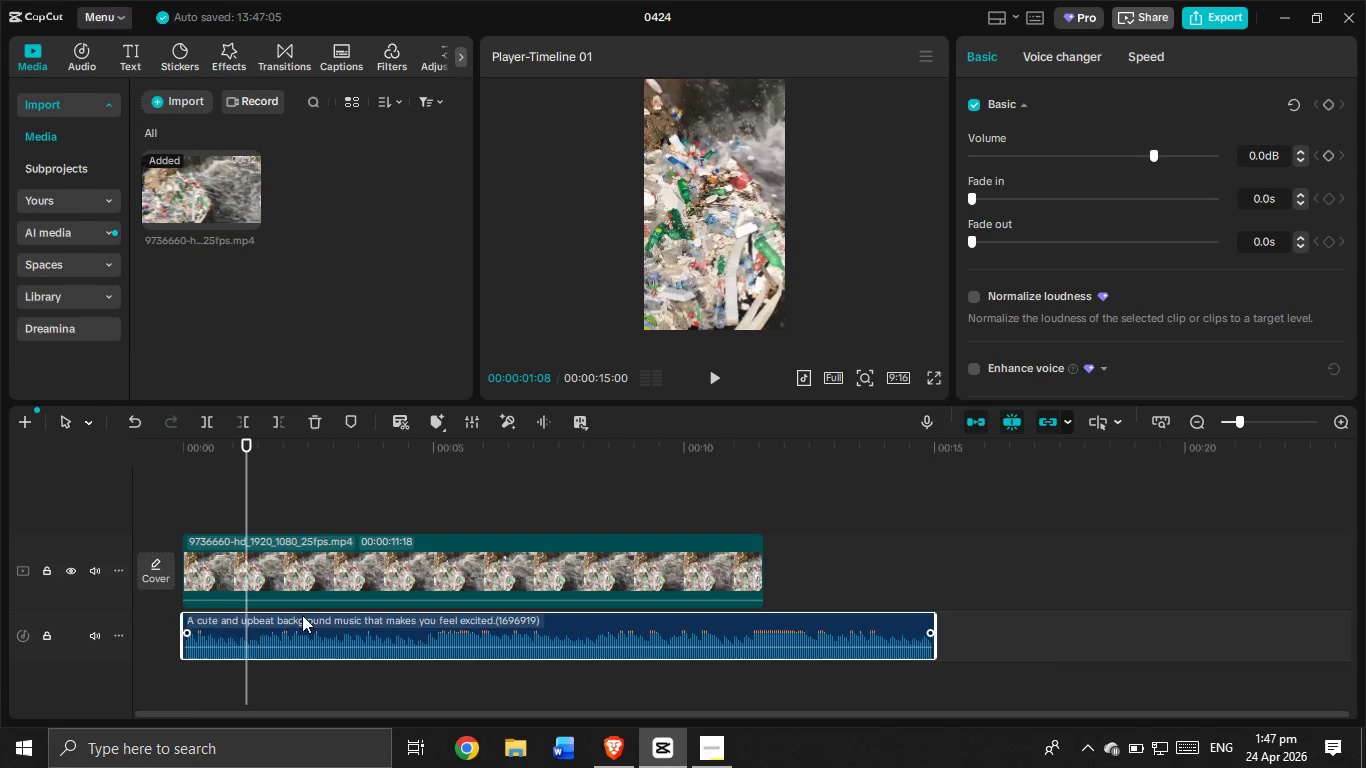 
left_click_drag(start_coordinate=[301, 615], to_coordinate=[401, 631])
 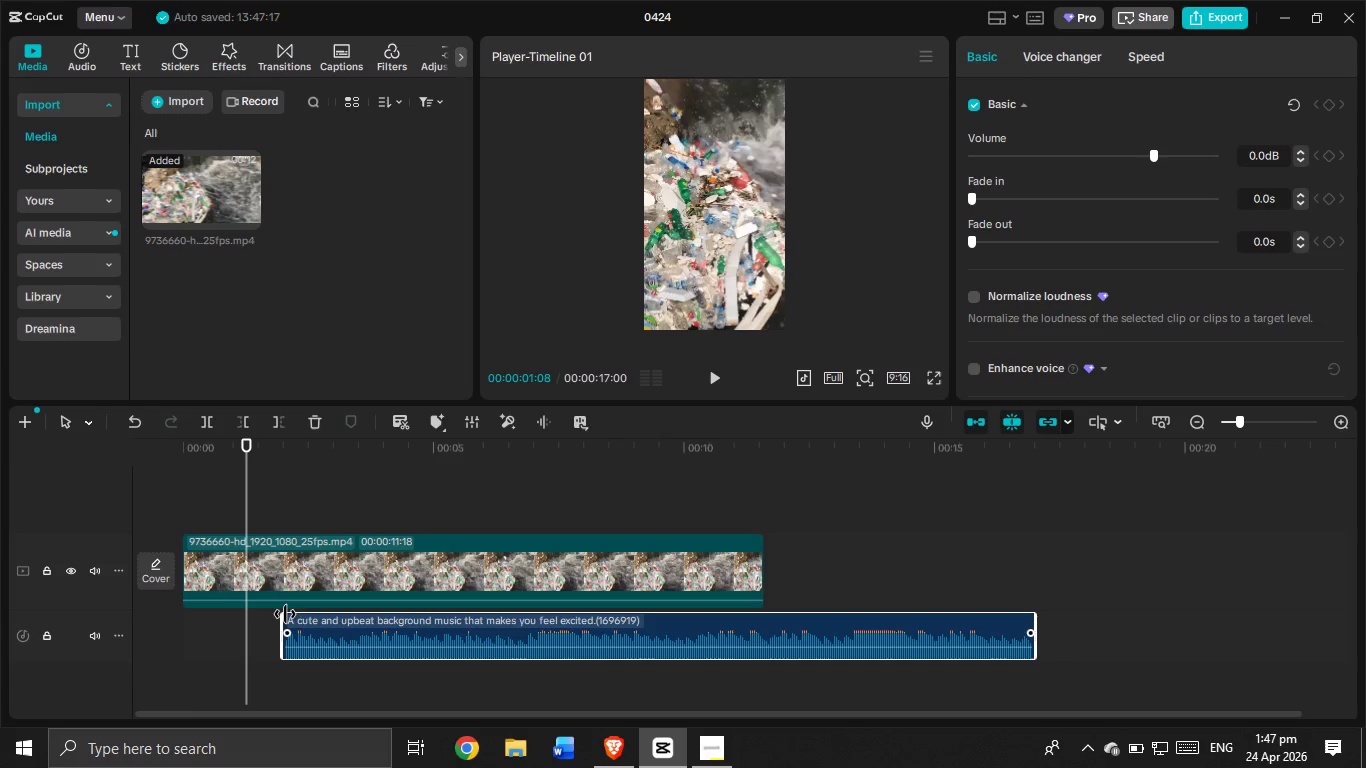 
left_click_drag(start_coordinate=[285, 614], to_coordinate=[212, 614])
 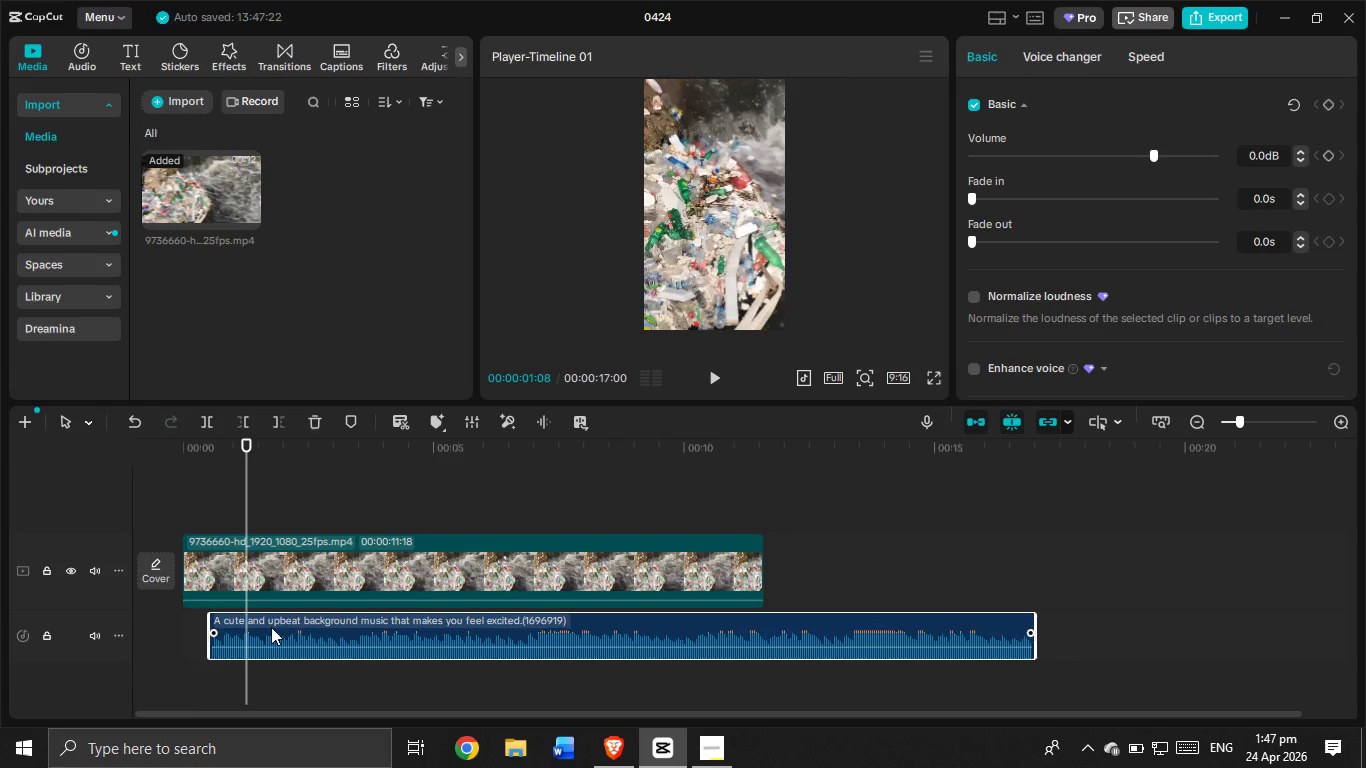 
left_click_drag(start_coordinate=[271, 627], to_coordinate=[247, 628])
 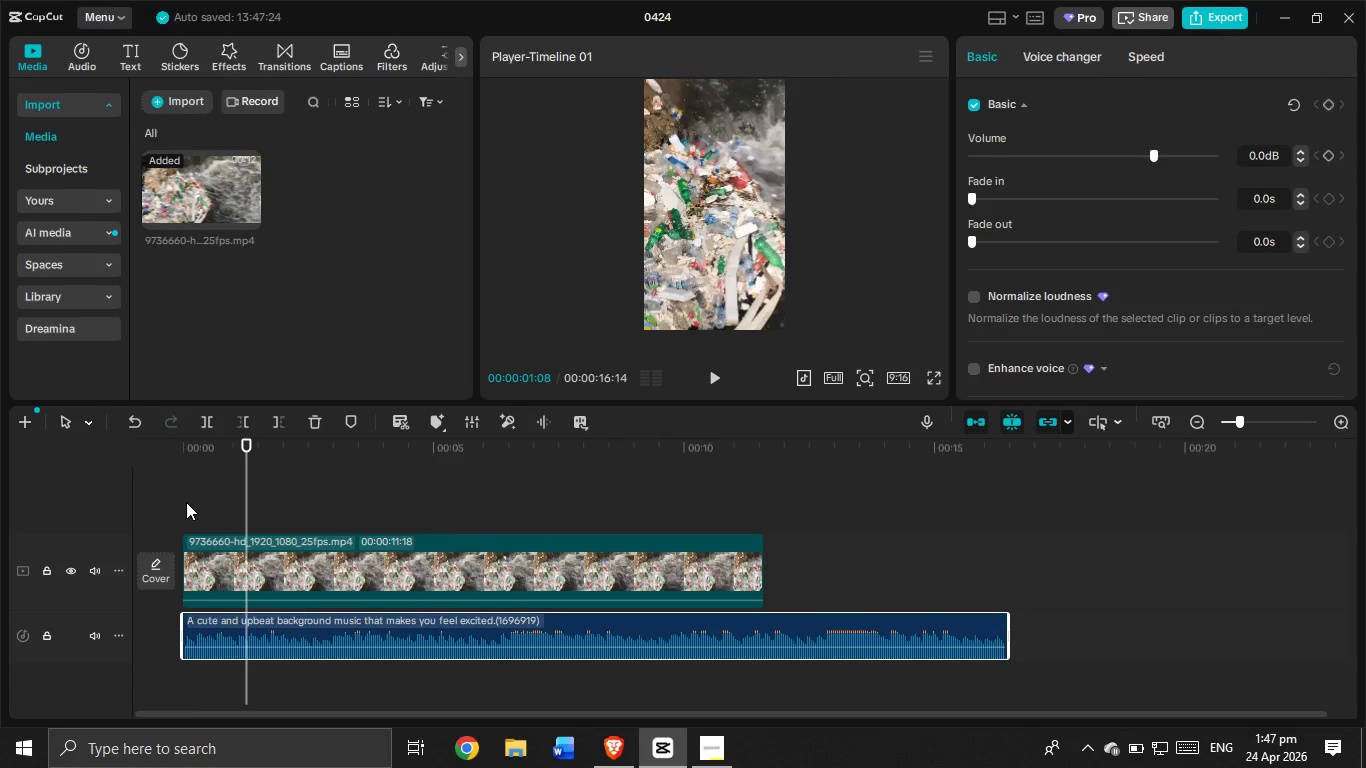 
left_click([186, 502])
 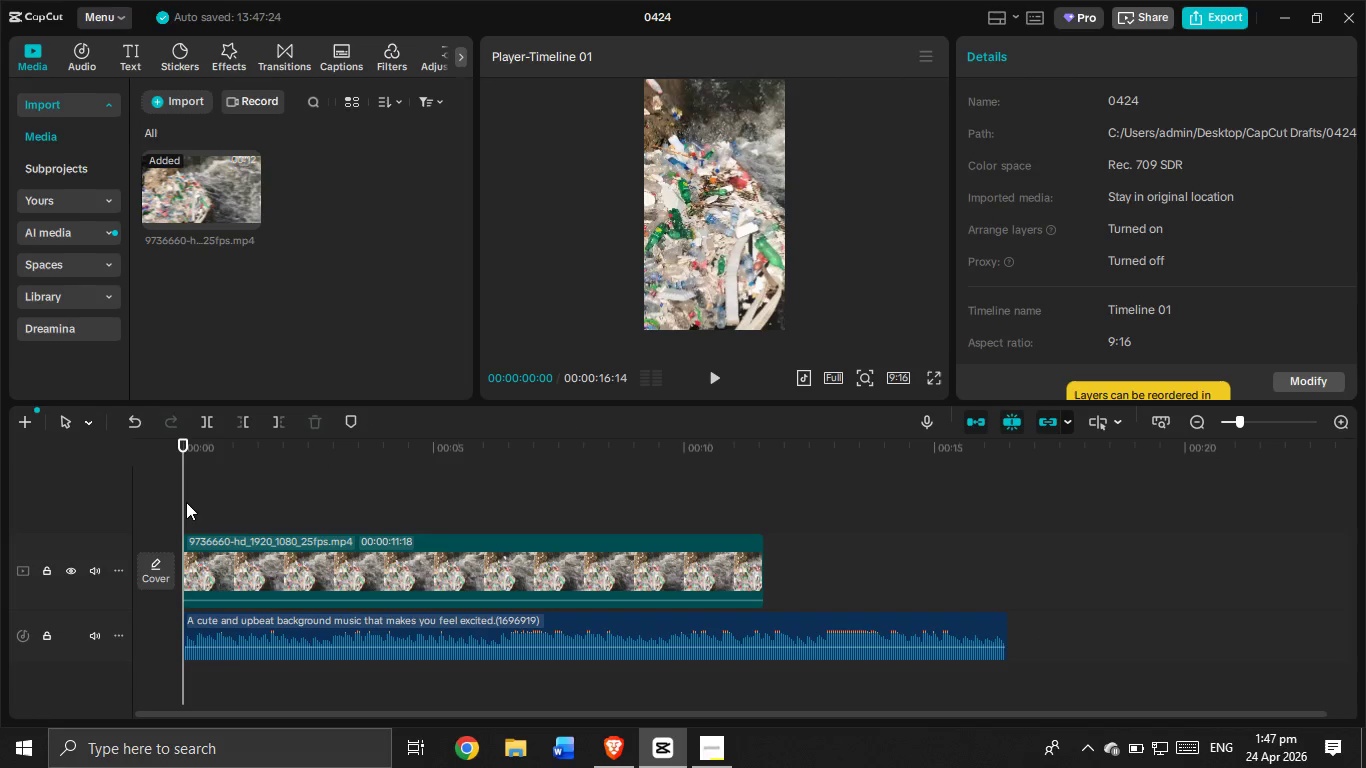 
left_click_drag(start_coordinate=[186, 502], to_coordinate=[166, 503])
 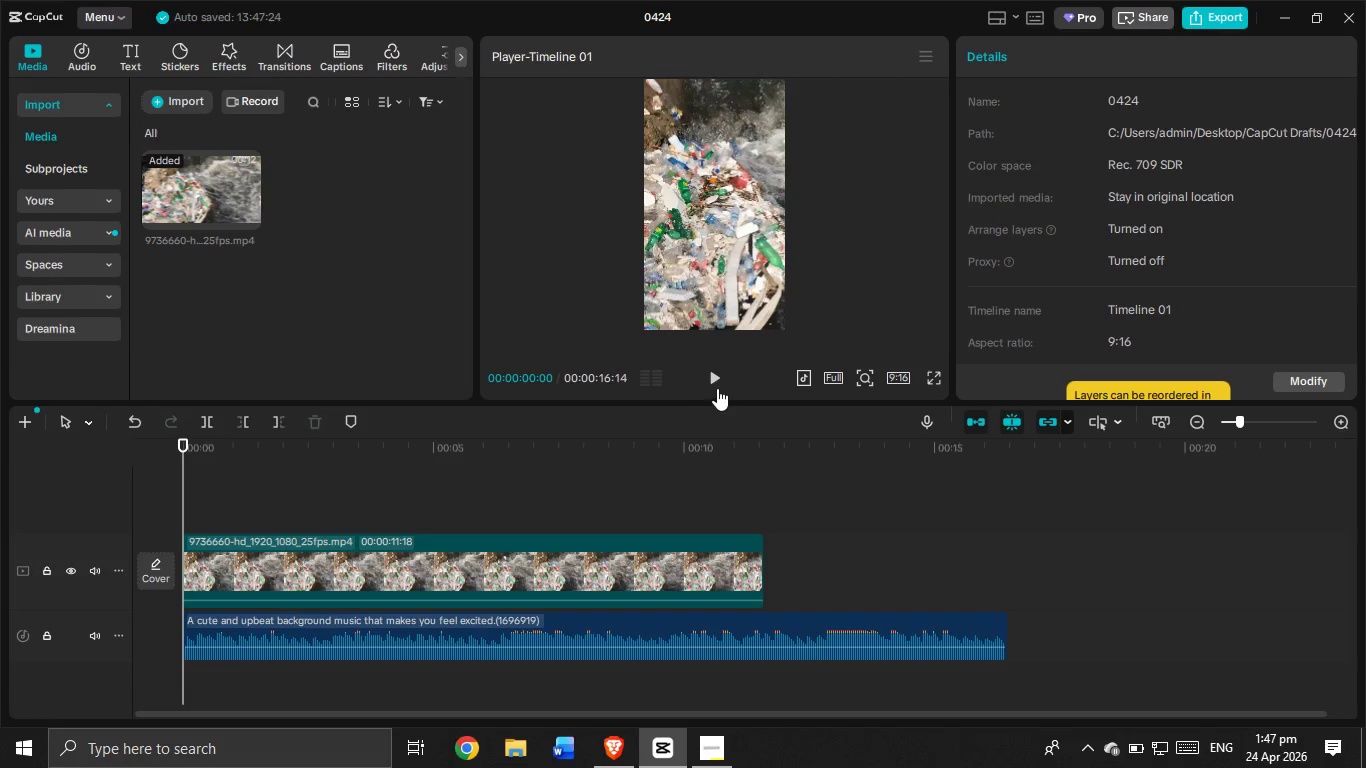 
left_click([718, 381])
 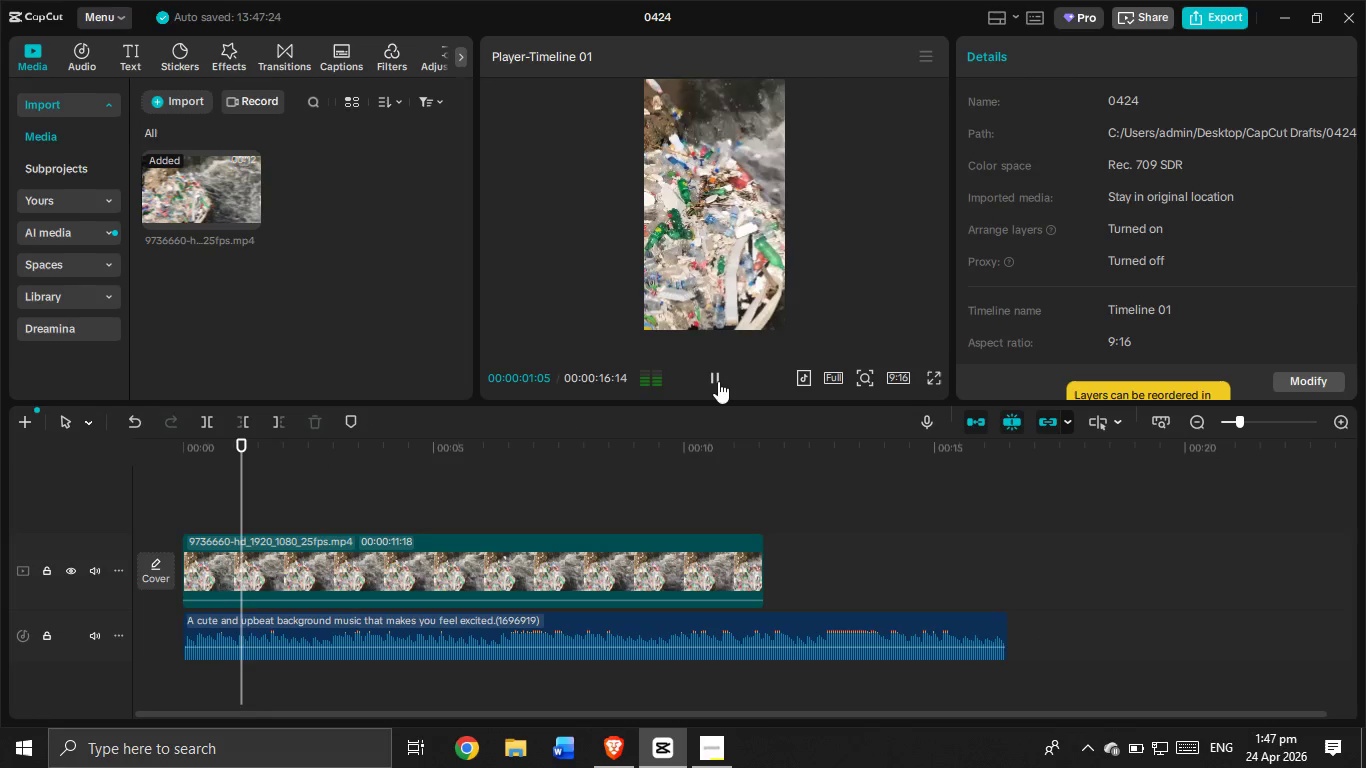 
left_click([718, 381])
 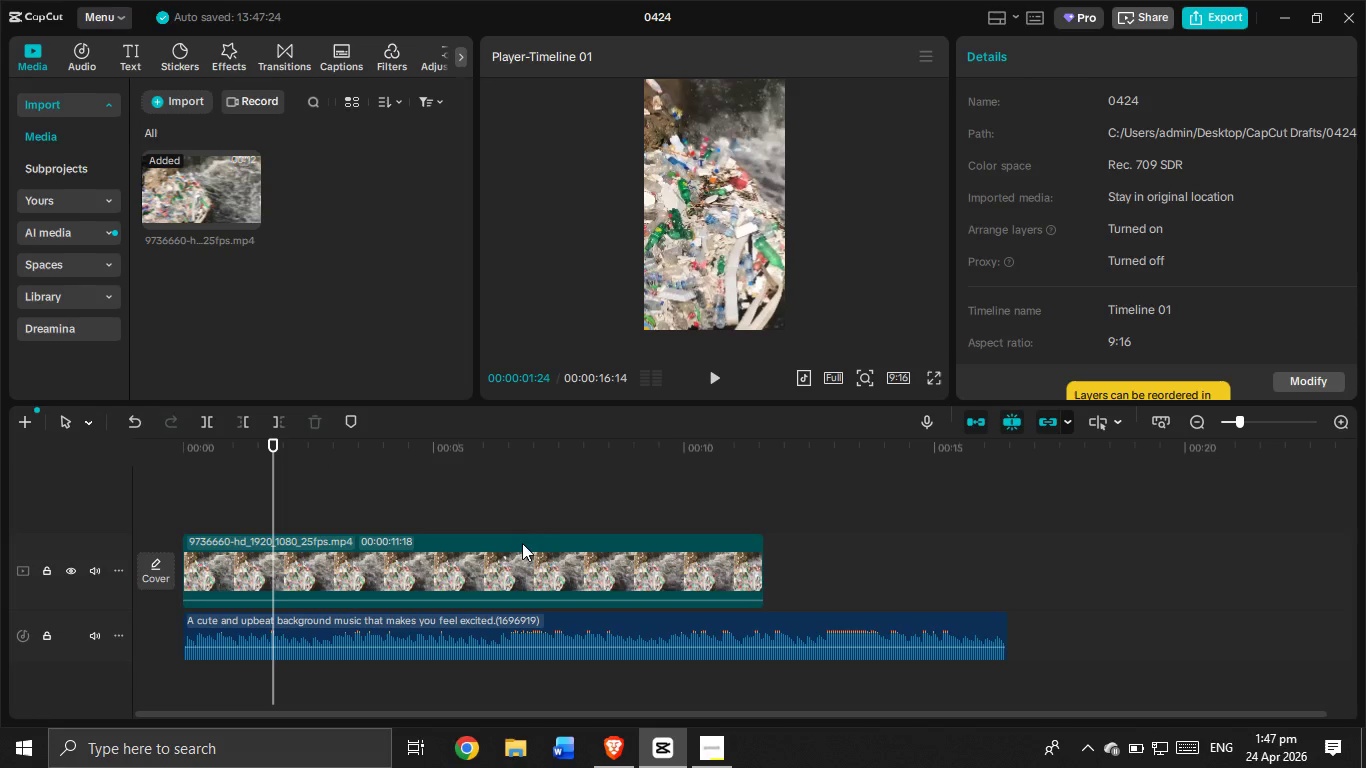 
left_click([625, 575])
 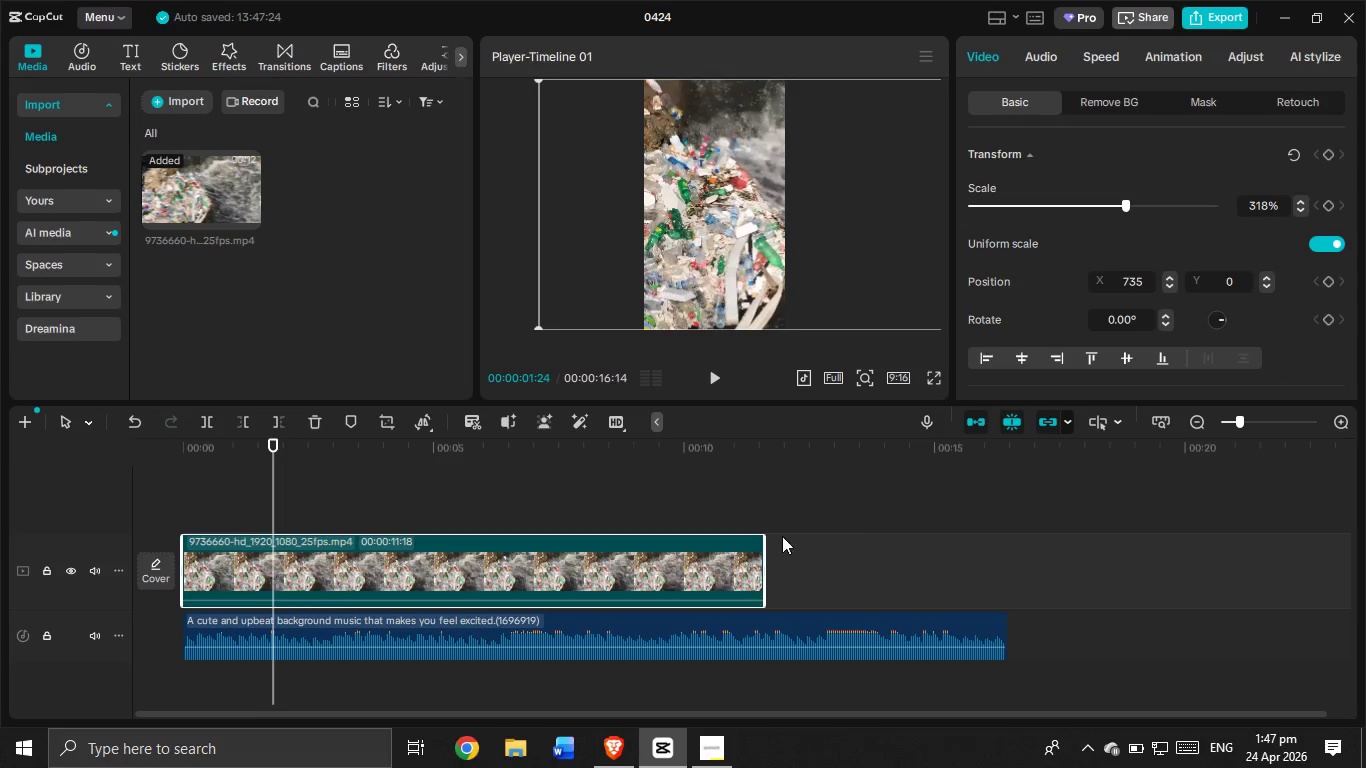 
left_click_drag(start_coordinate=[765, 548], to_coordinate=[272, 565])
 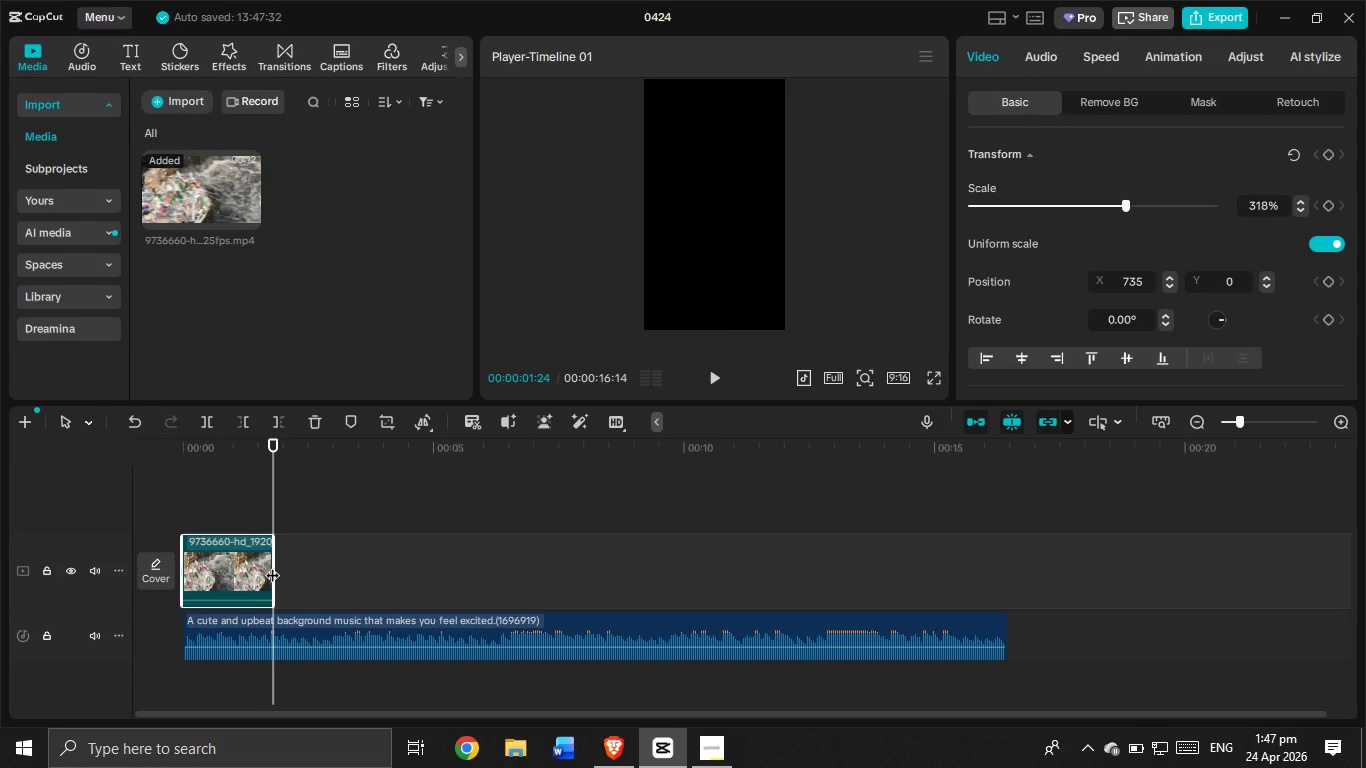 
key(Alt+AltLeft)
 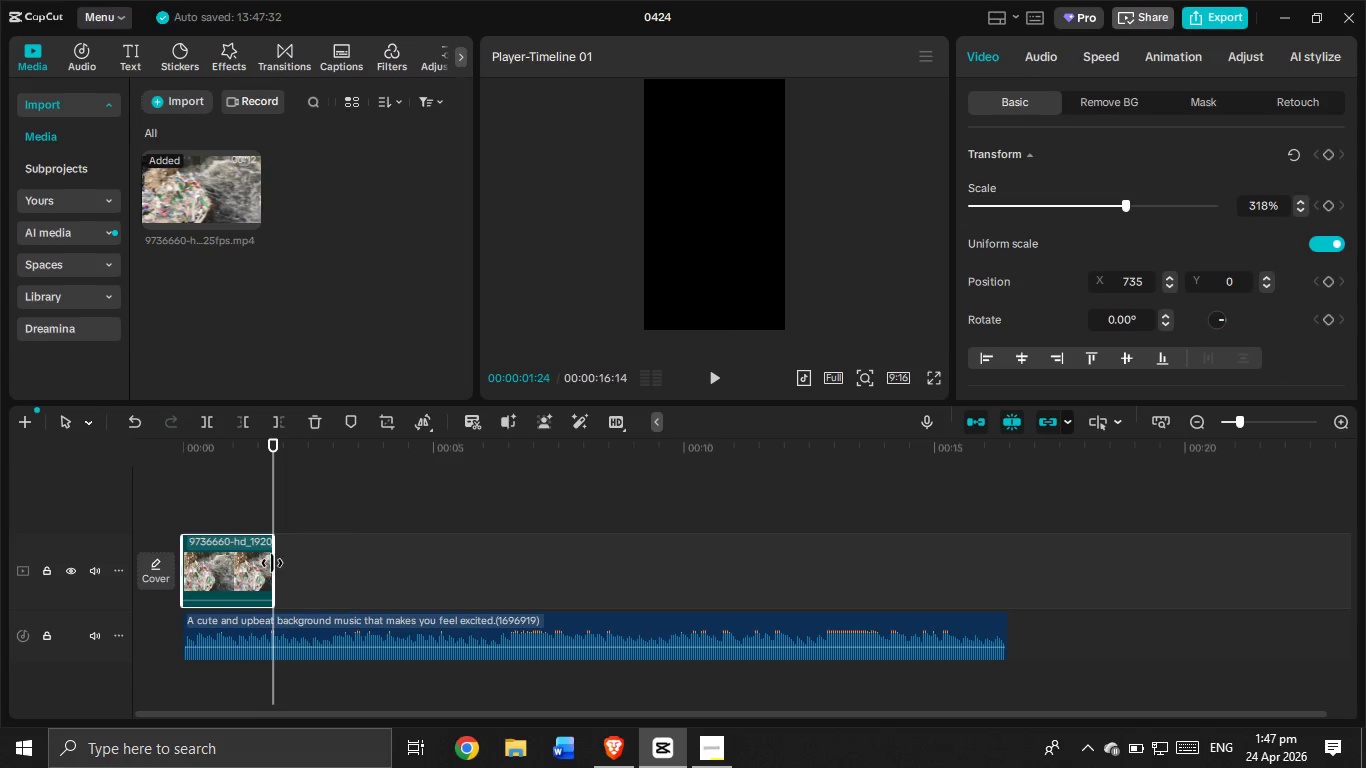 
key(Alt+Tab)
 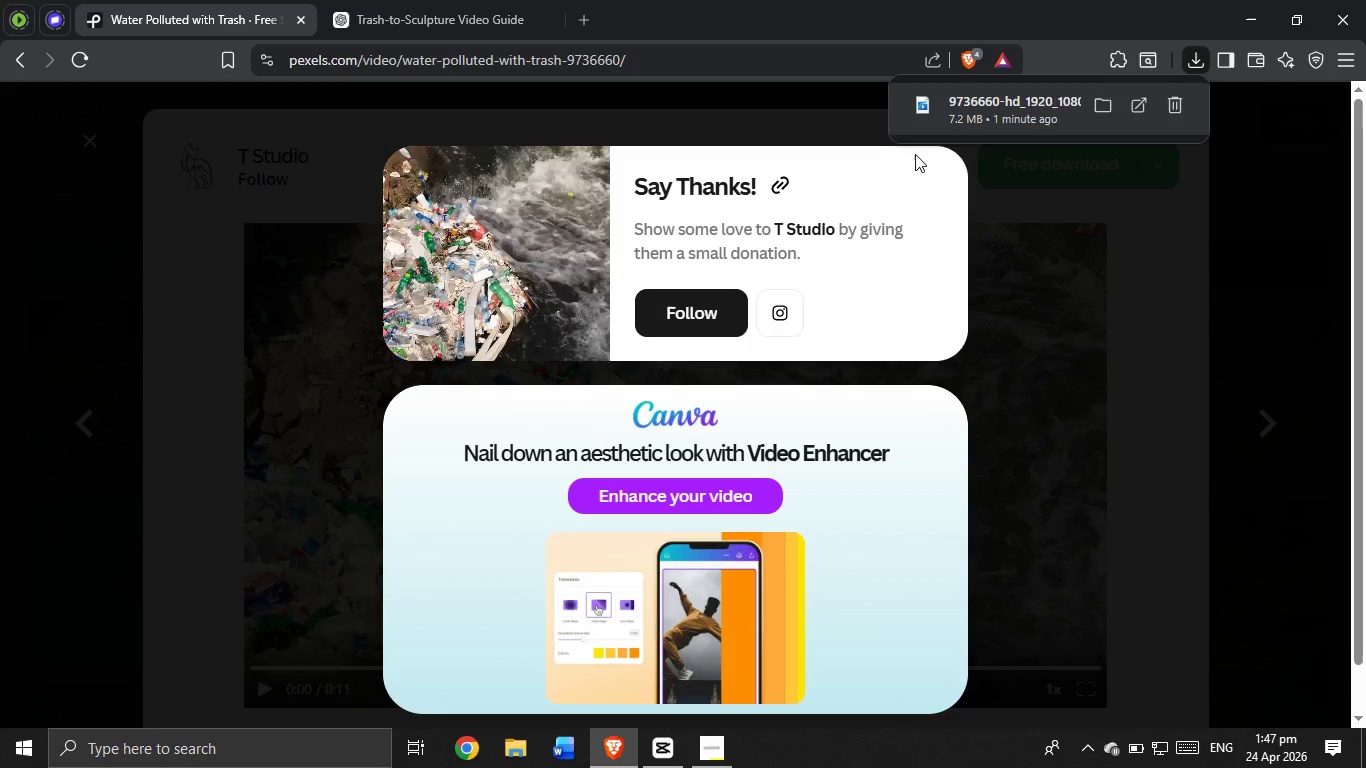 
left_click([1121, 232])
 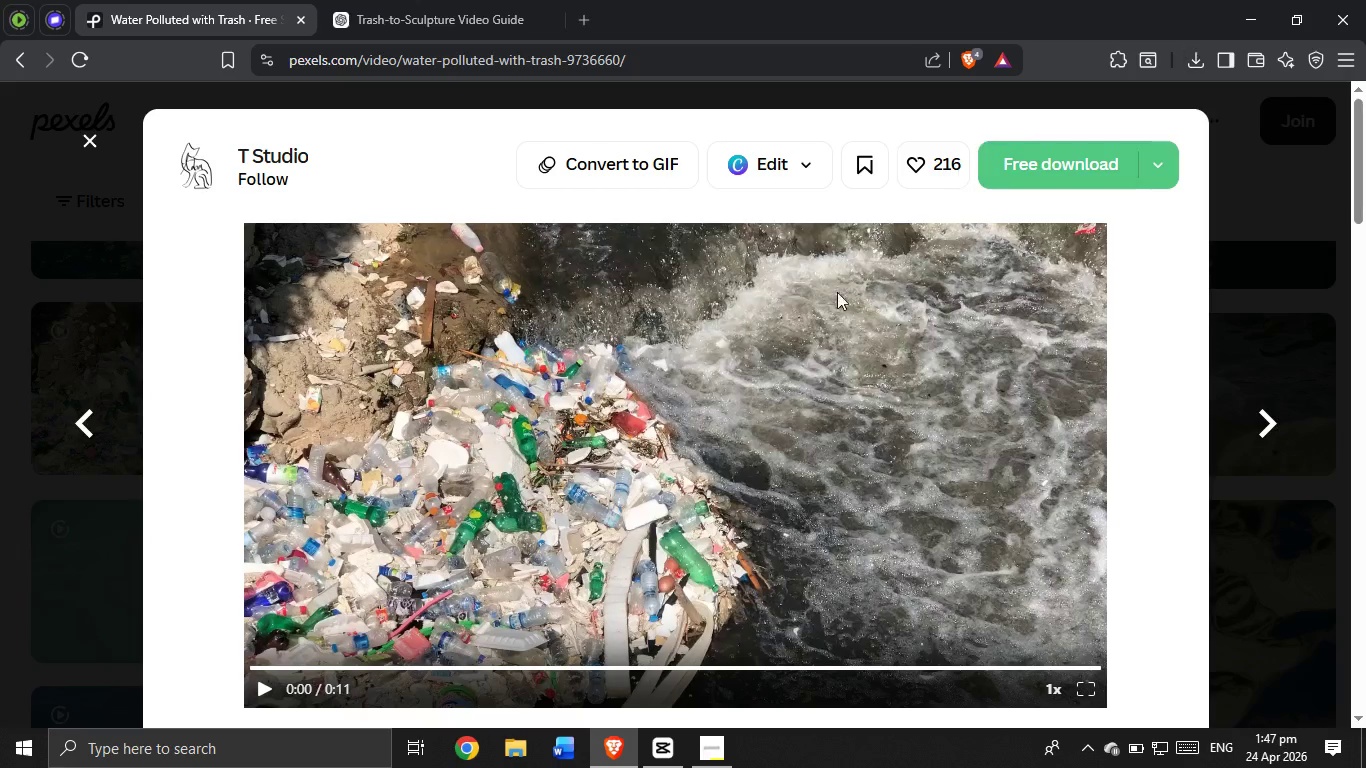 
scroll: coordinate [719, 356], scroll_direction: down, amount: 11.0
 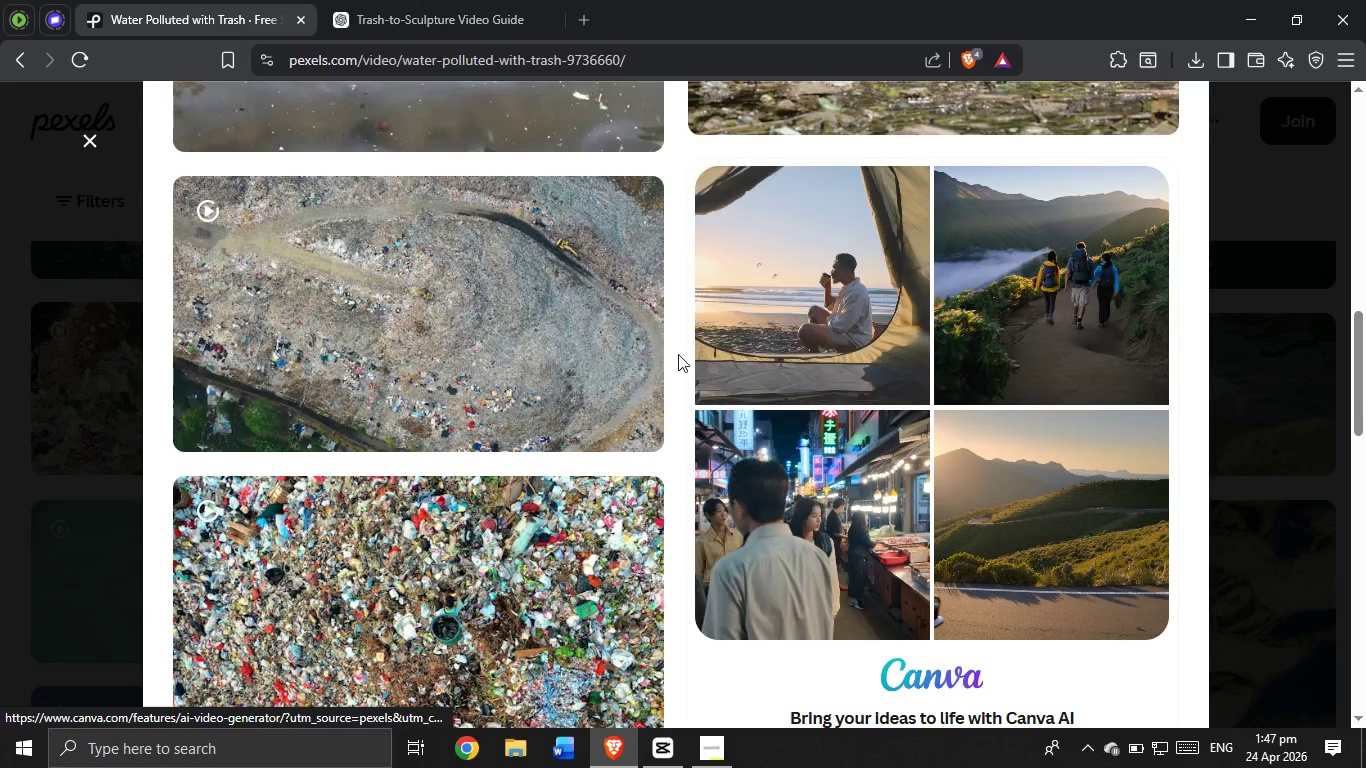 
scroll: coordinate [676, 354], scroll_direction: up, amount: 3.0
 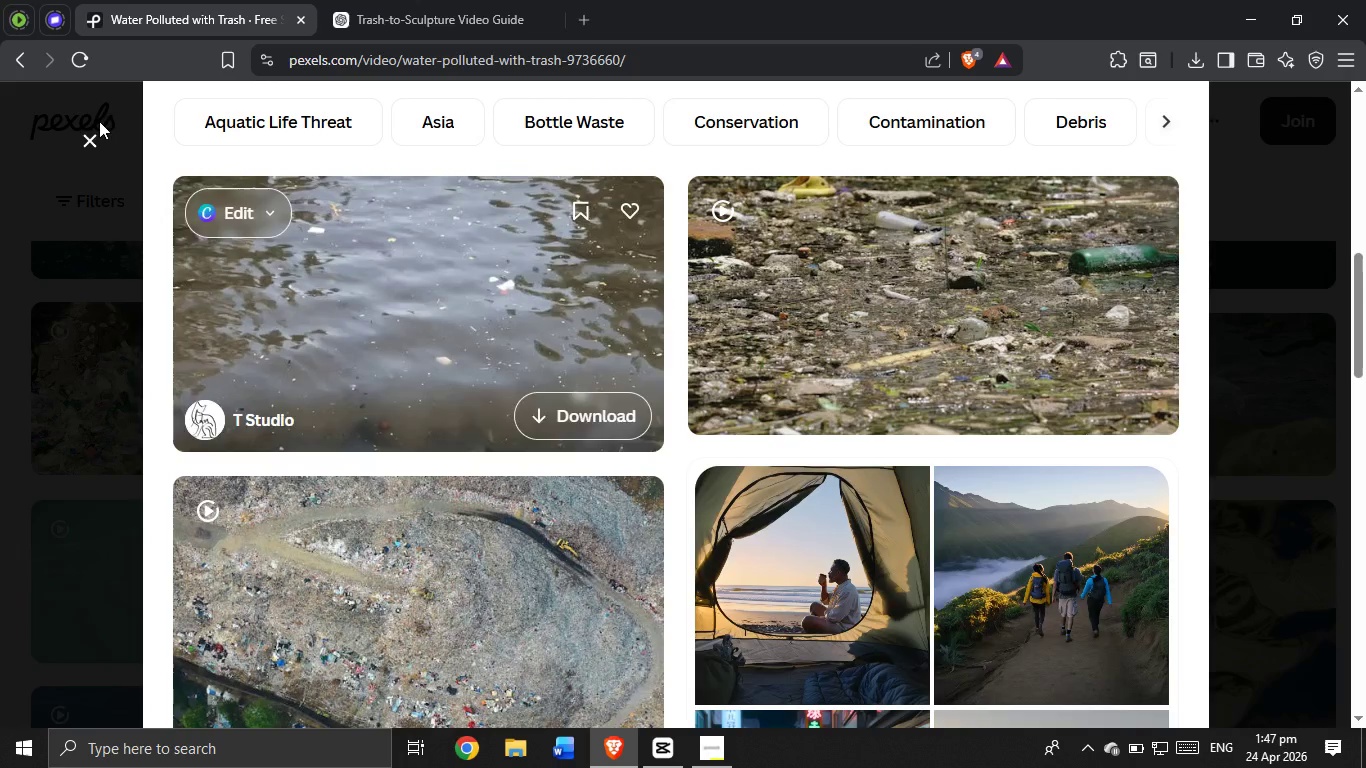 
left_click([93, 138])
 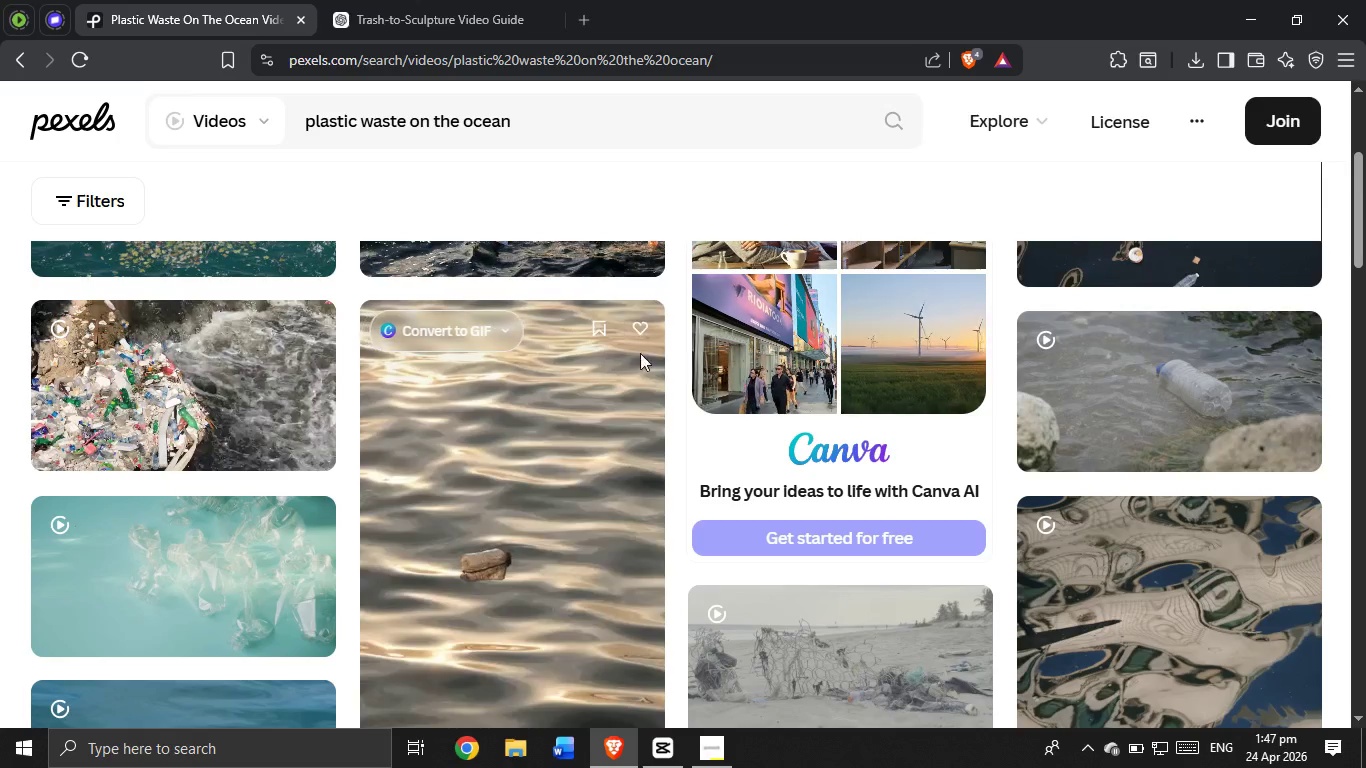 
scroll: coordinate [973, 450], scroll_direction: down, amount: 14.0
 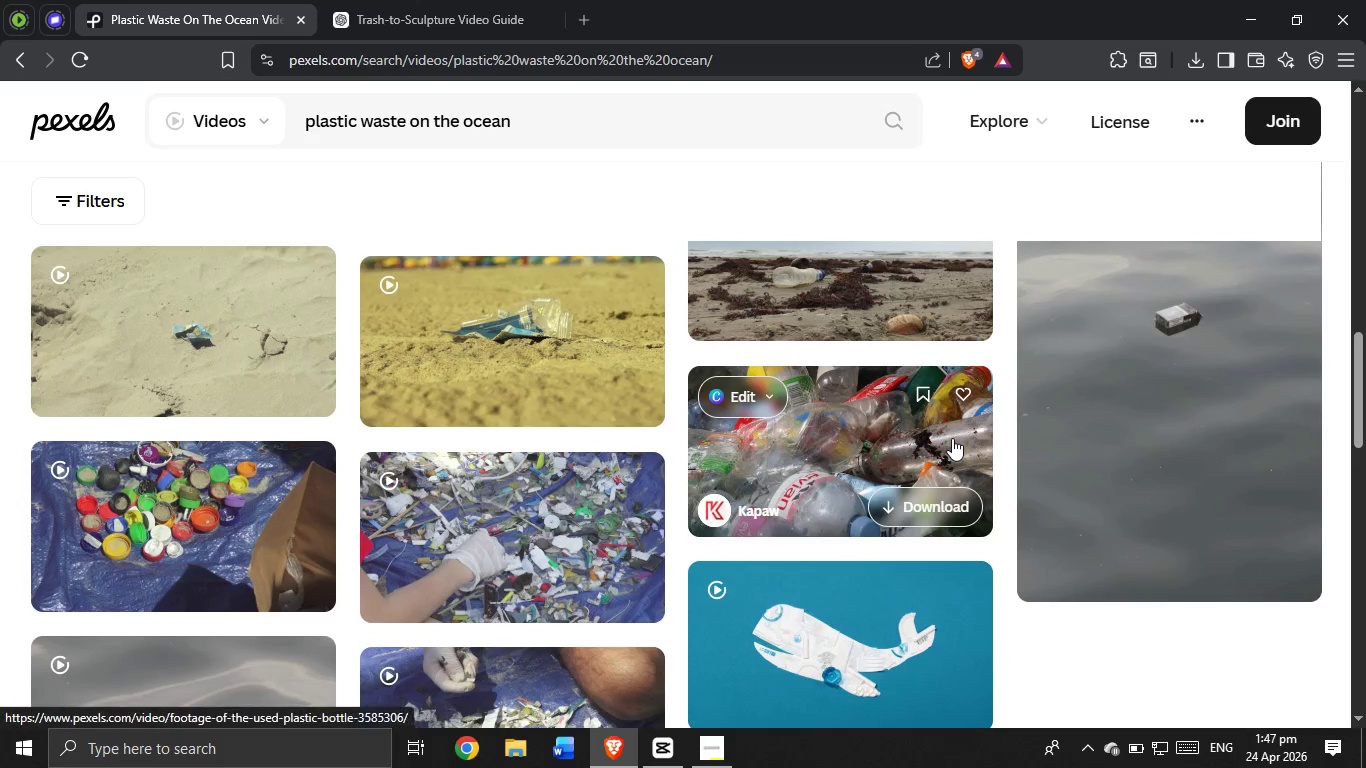 
scroll: coordinate [952, 438], scroll_direction: none, amount: 0.0
 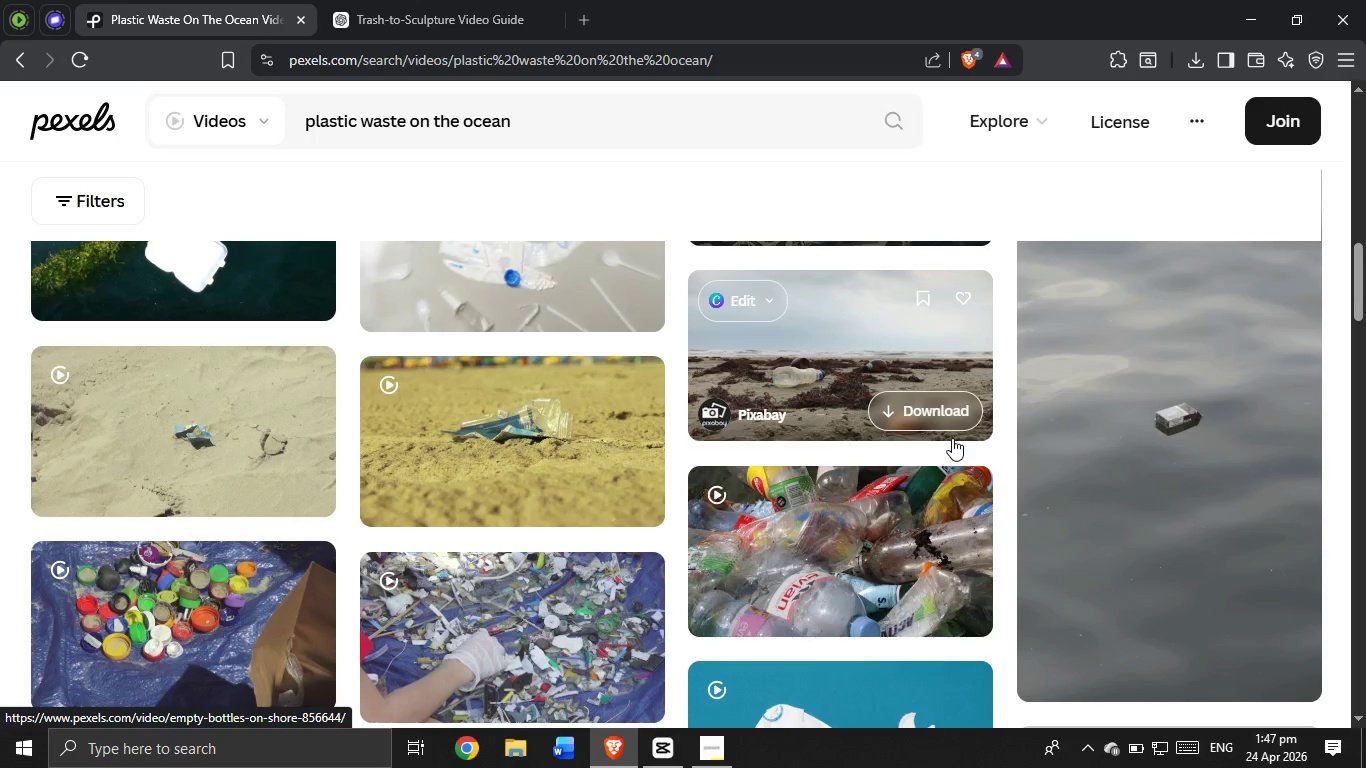 
scroll: coordinate [951, 438], scroll_direction: up, amount: 11.0
 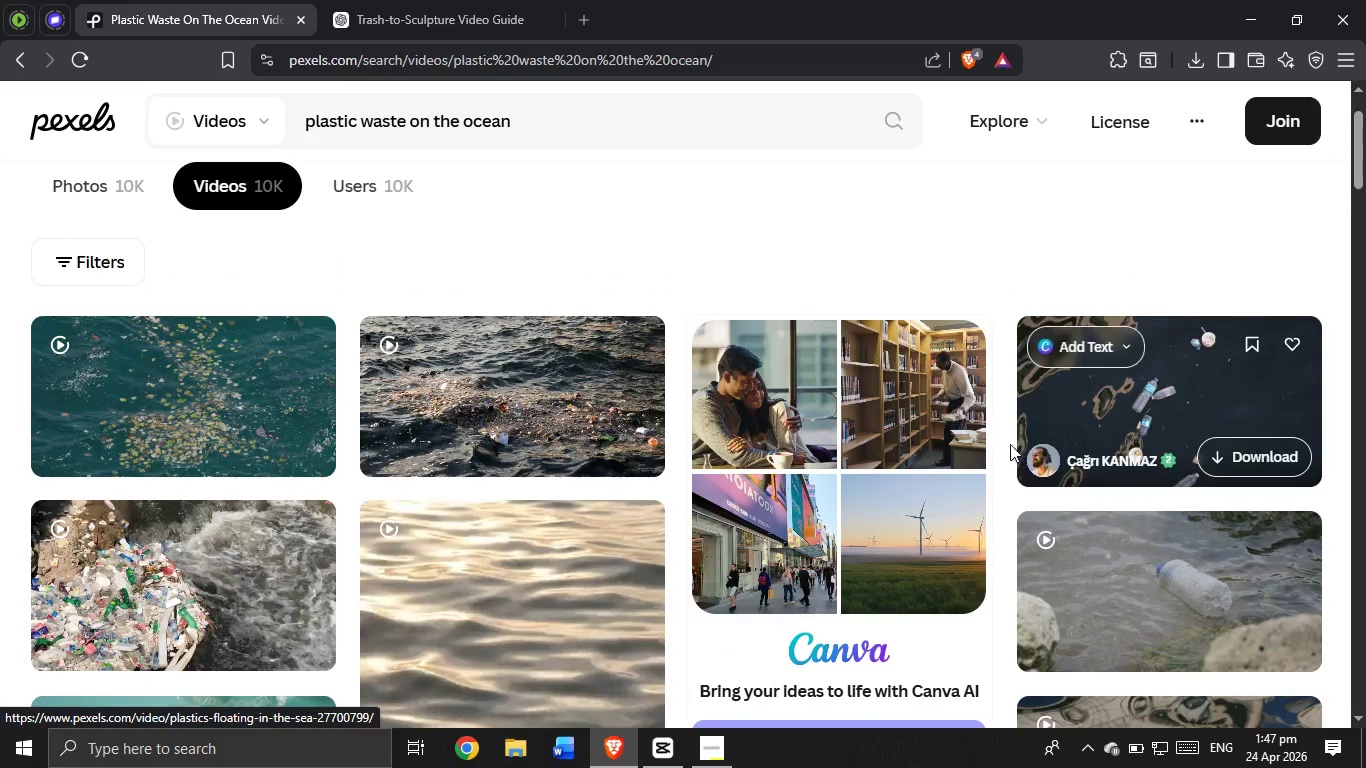 
mouse_move([534, 375])
 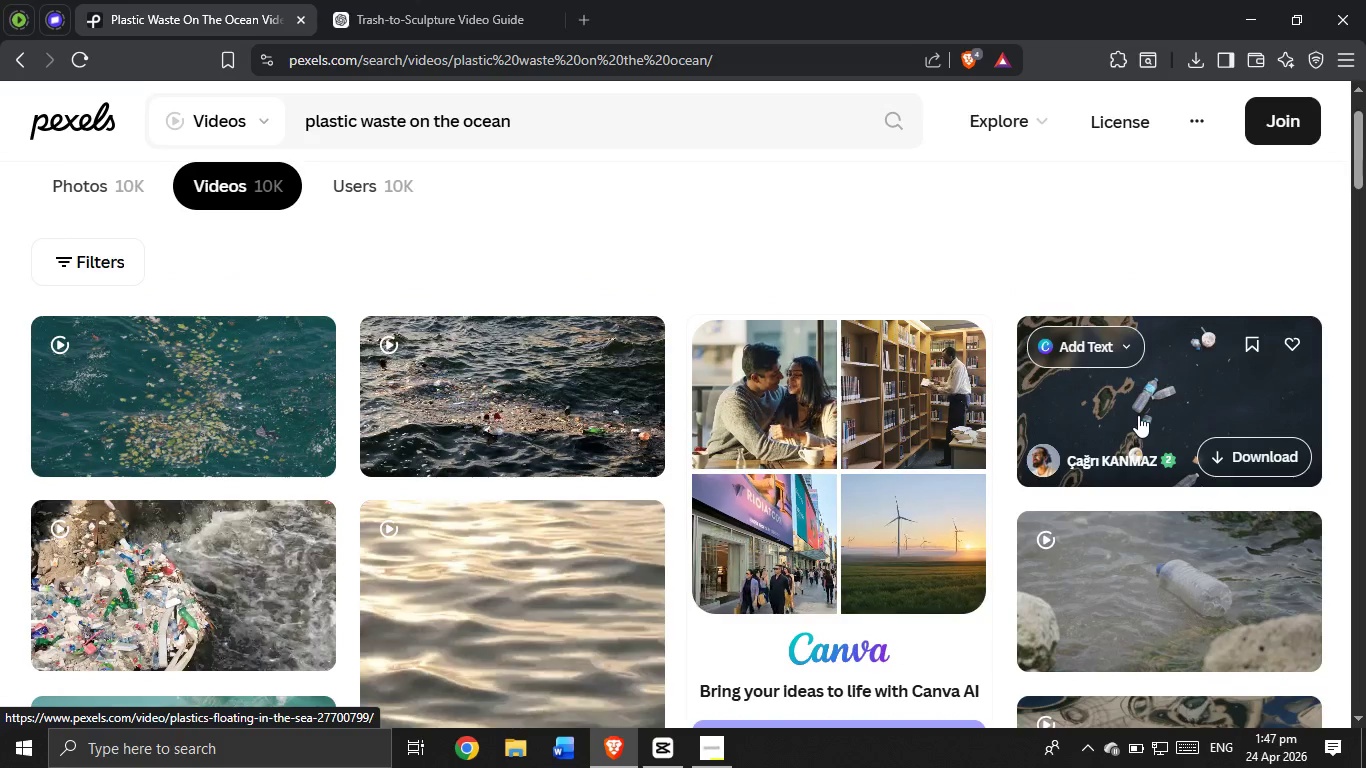 
left_click([1138, 415])
 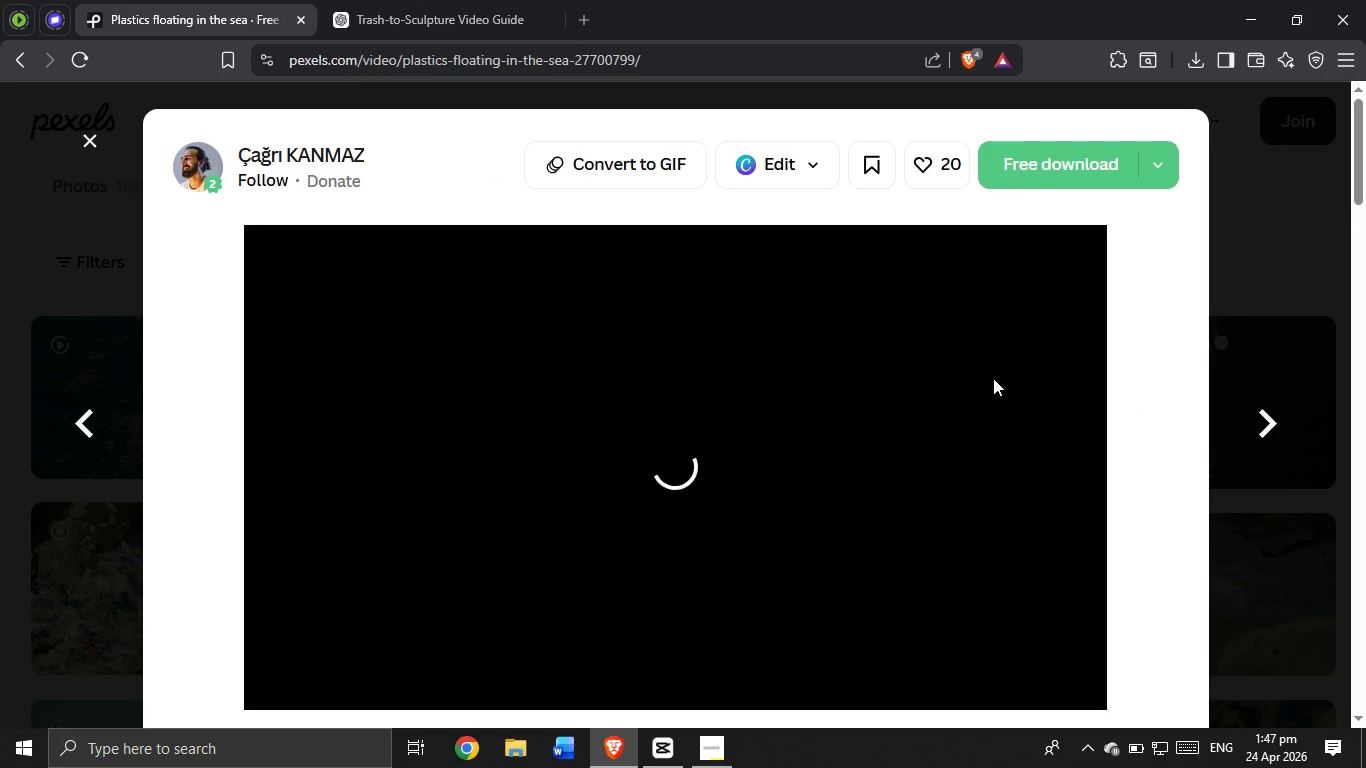 
scroll: coordinate [993, 376], scroll_direction: down, amount: 3.0
 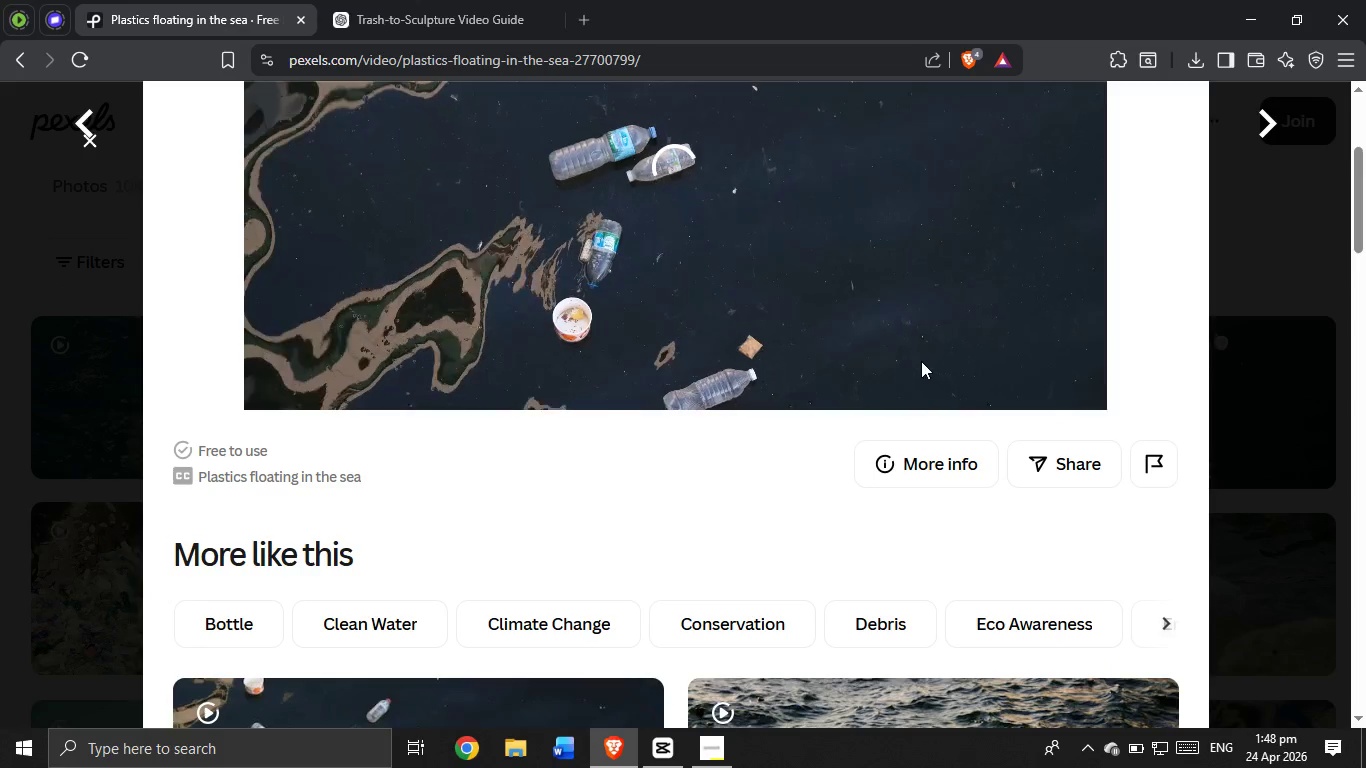 
scroll: coordinate [914, 361], scroll_direction: up, amount: 2.0
 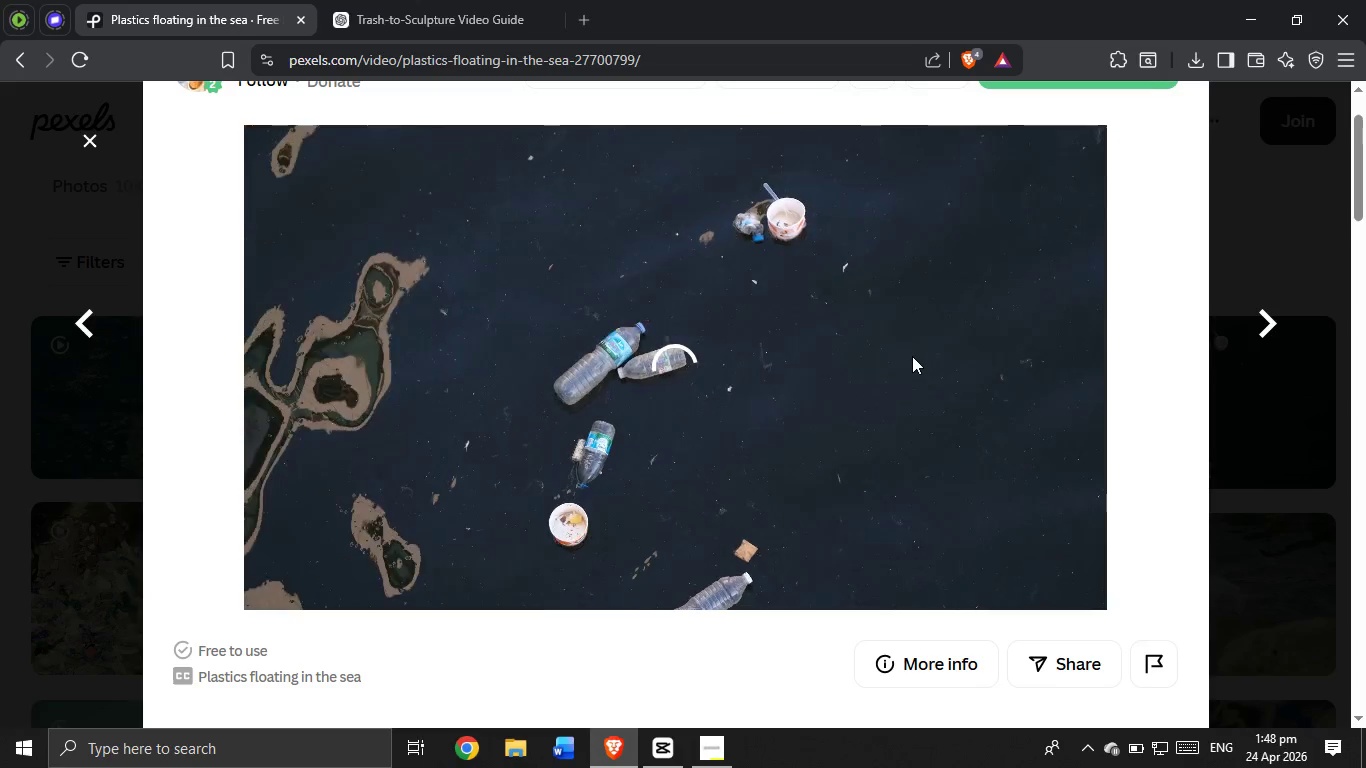 
scroll: coordinate [909, 348], scroll_direction: down, amount: 13.0
 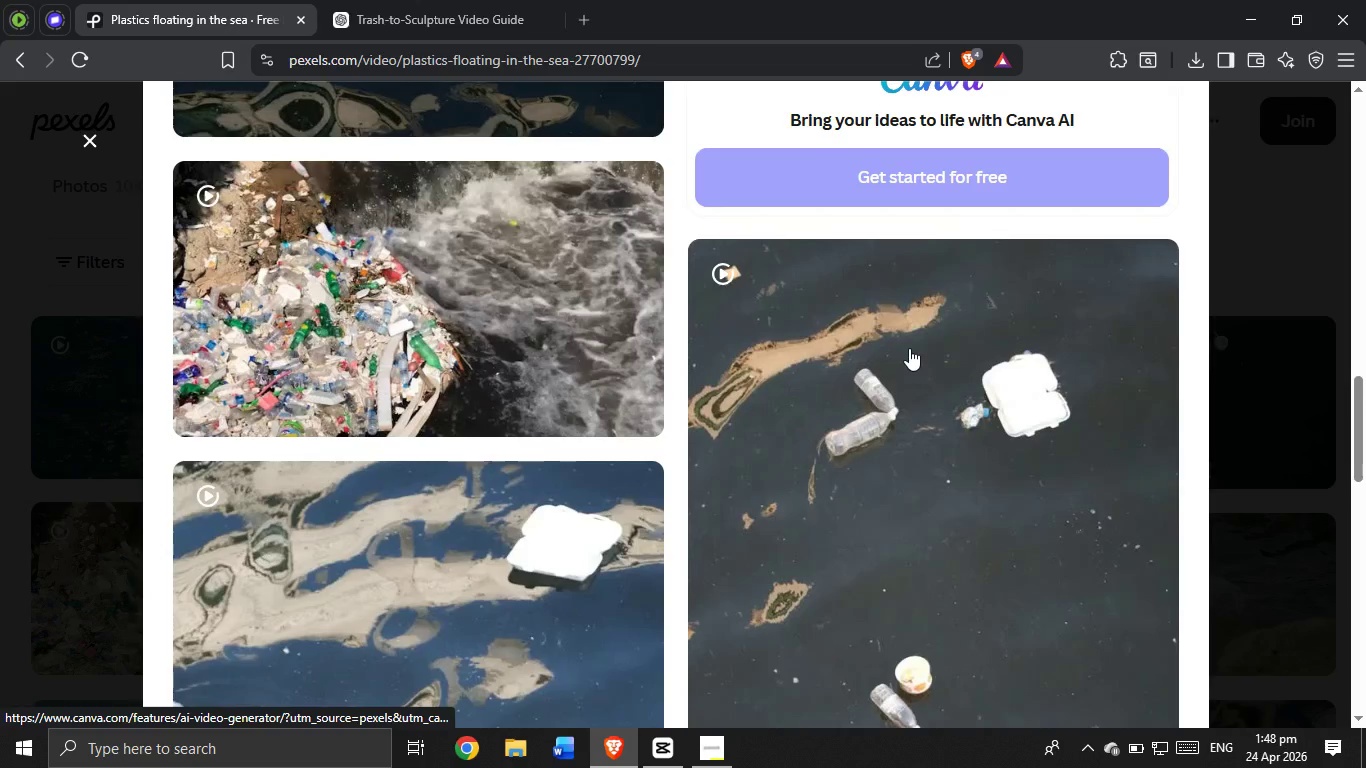 
scroll: coordinate [903, 350], scroll_direction: up, amount: 19.0
 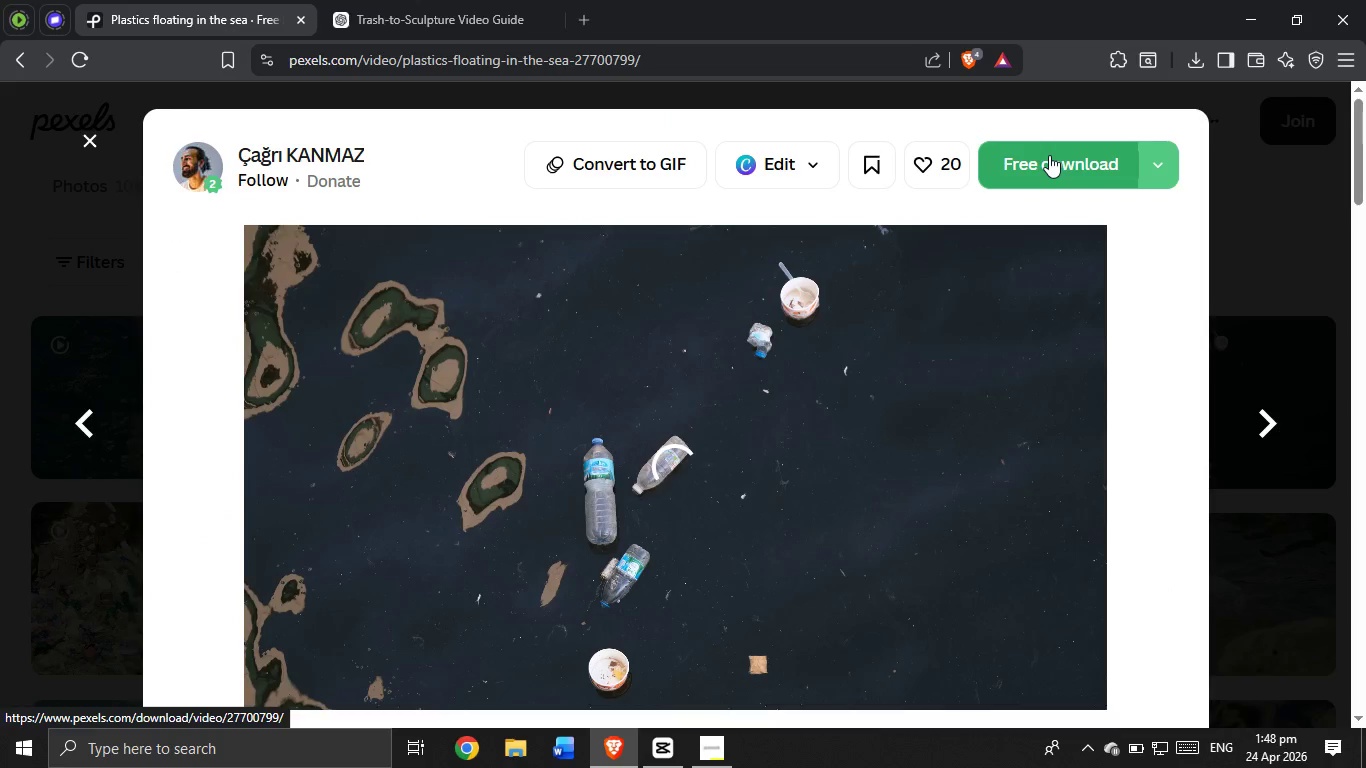 
left_click([1049, 155])
 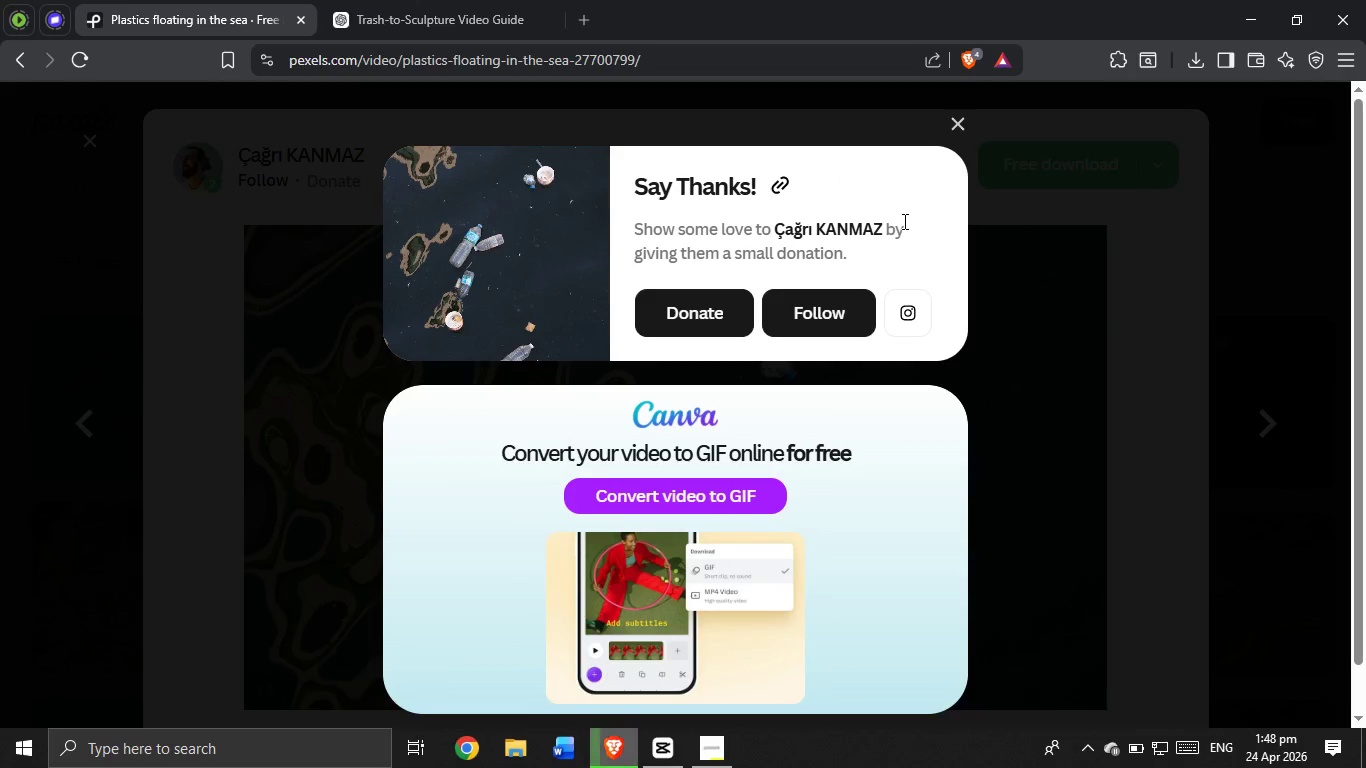 
wait(9.66)
 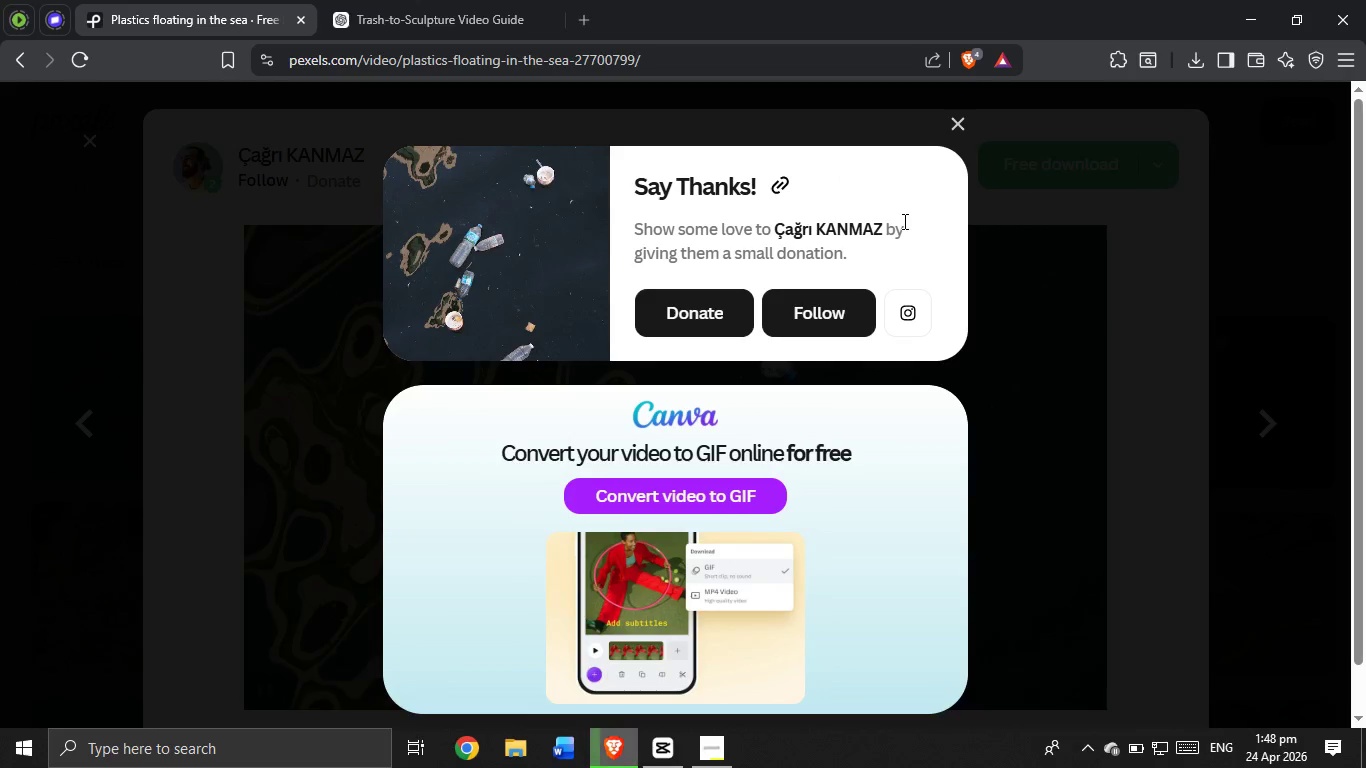 
left_click([467, 480])
 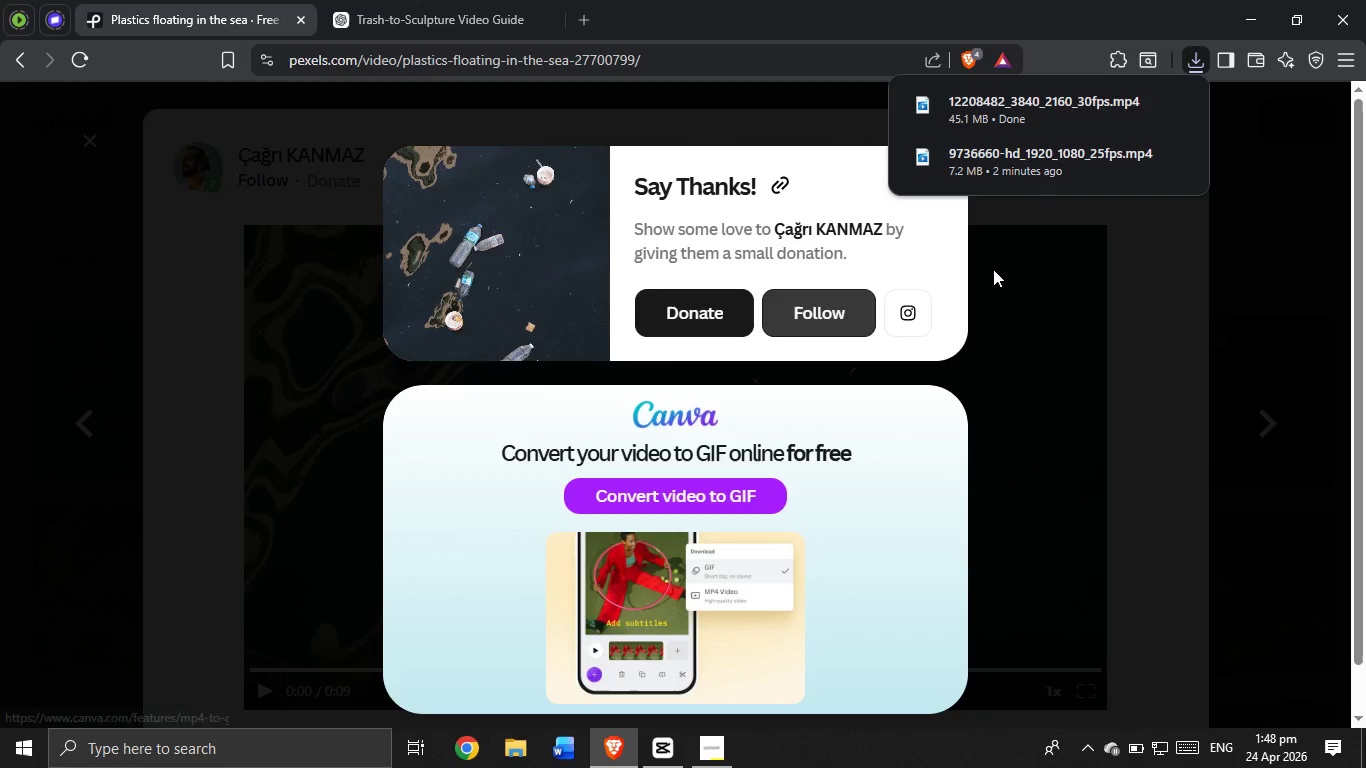 
left_click_drag(start_coordinate=[1004, 91], to_coordinate=[464, 571])
 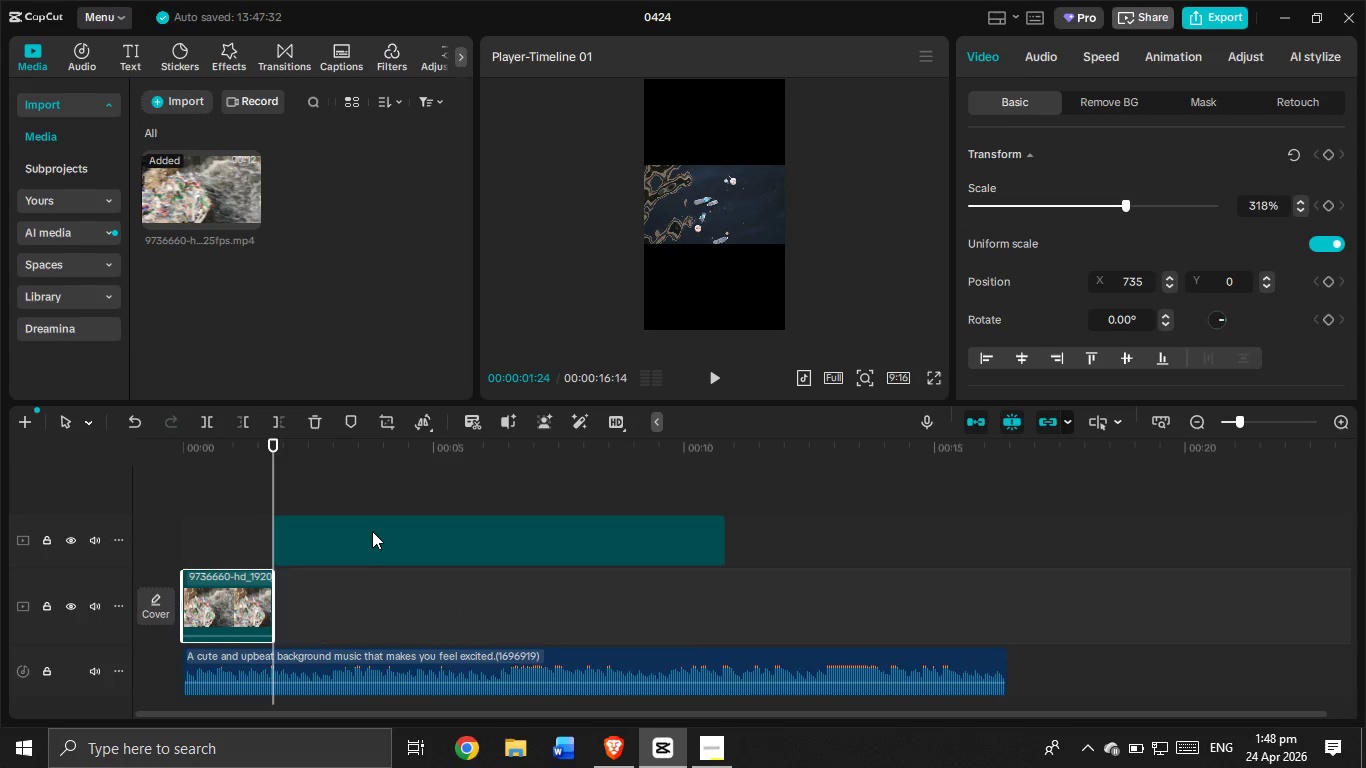 
left_click_drag(start_coordinate=[372, 530], to_coordinate=[389, 596])
 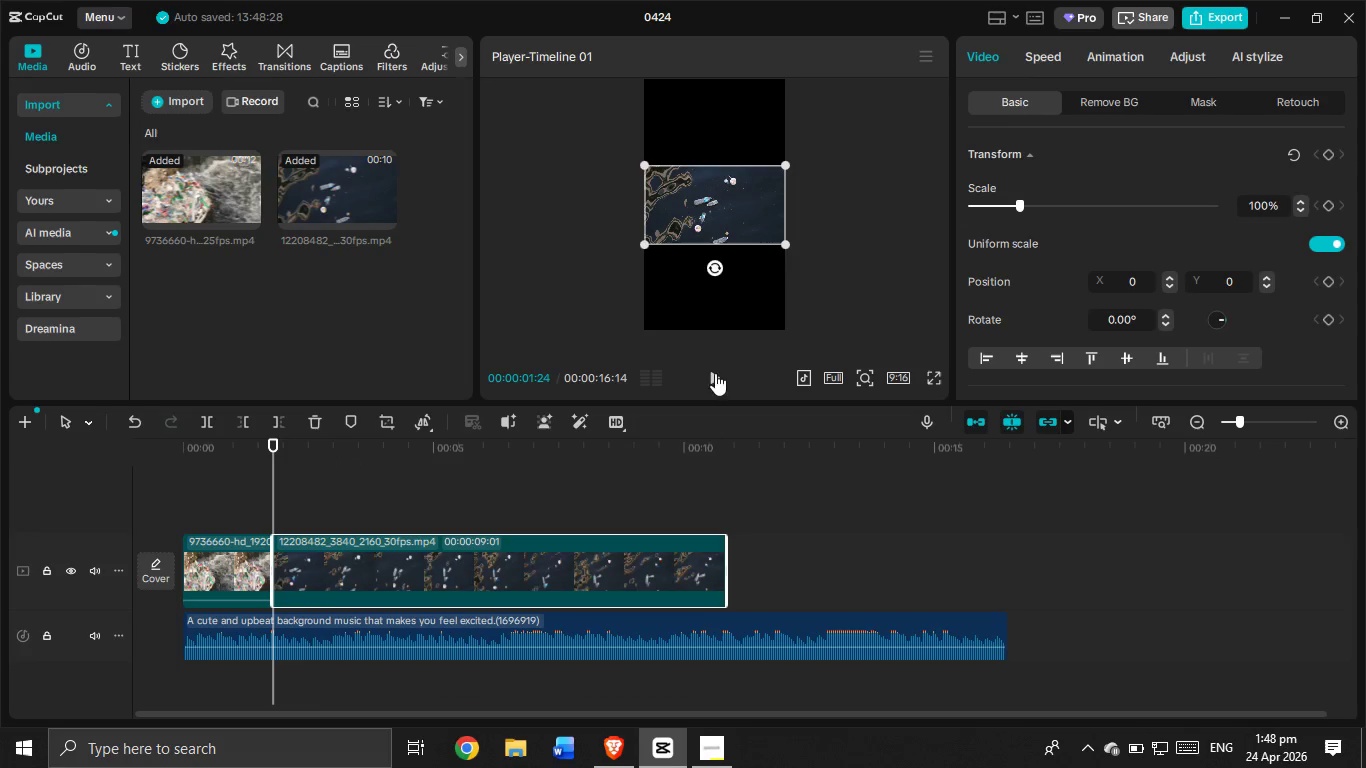 
left_click_drag(start_coordinate=[783, 244], to_coordinate=[985, 417])
 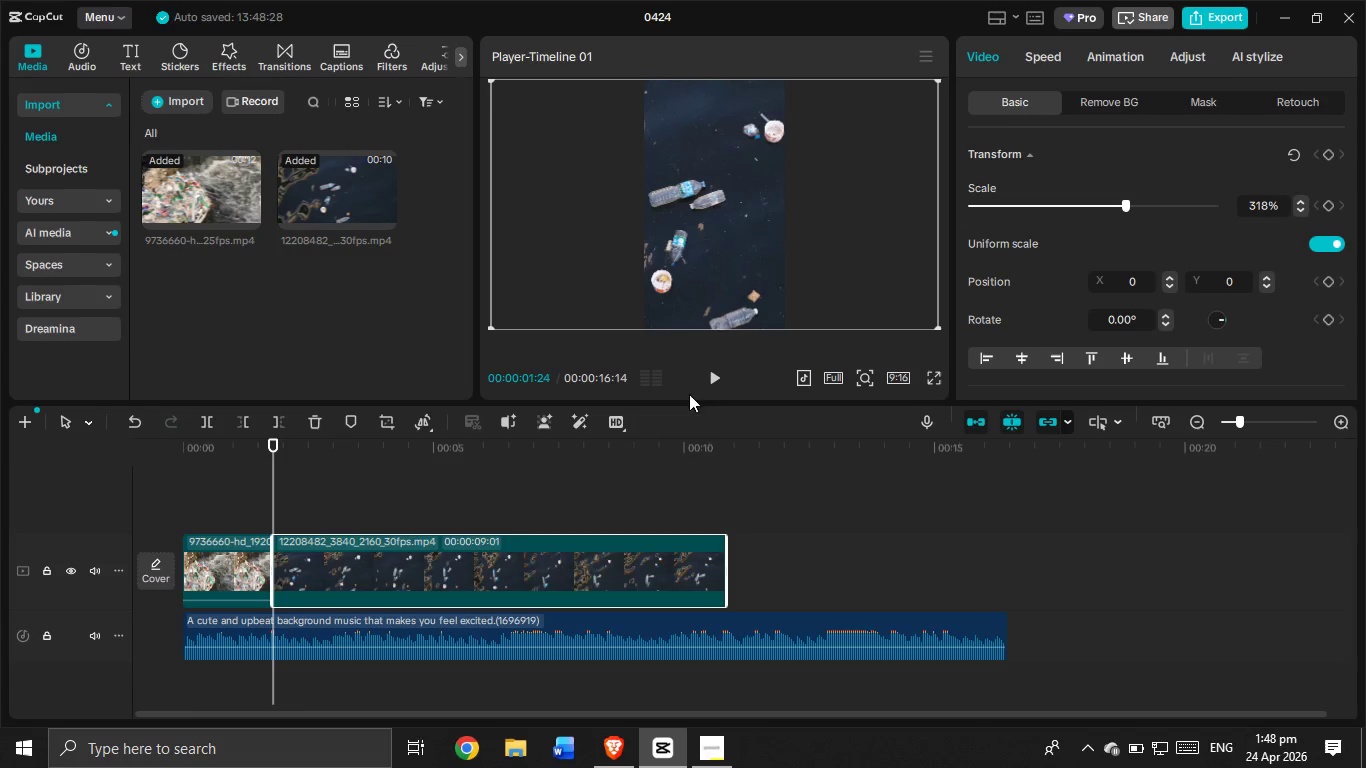 
left_click([714, 381])
 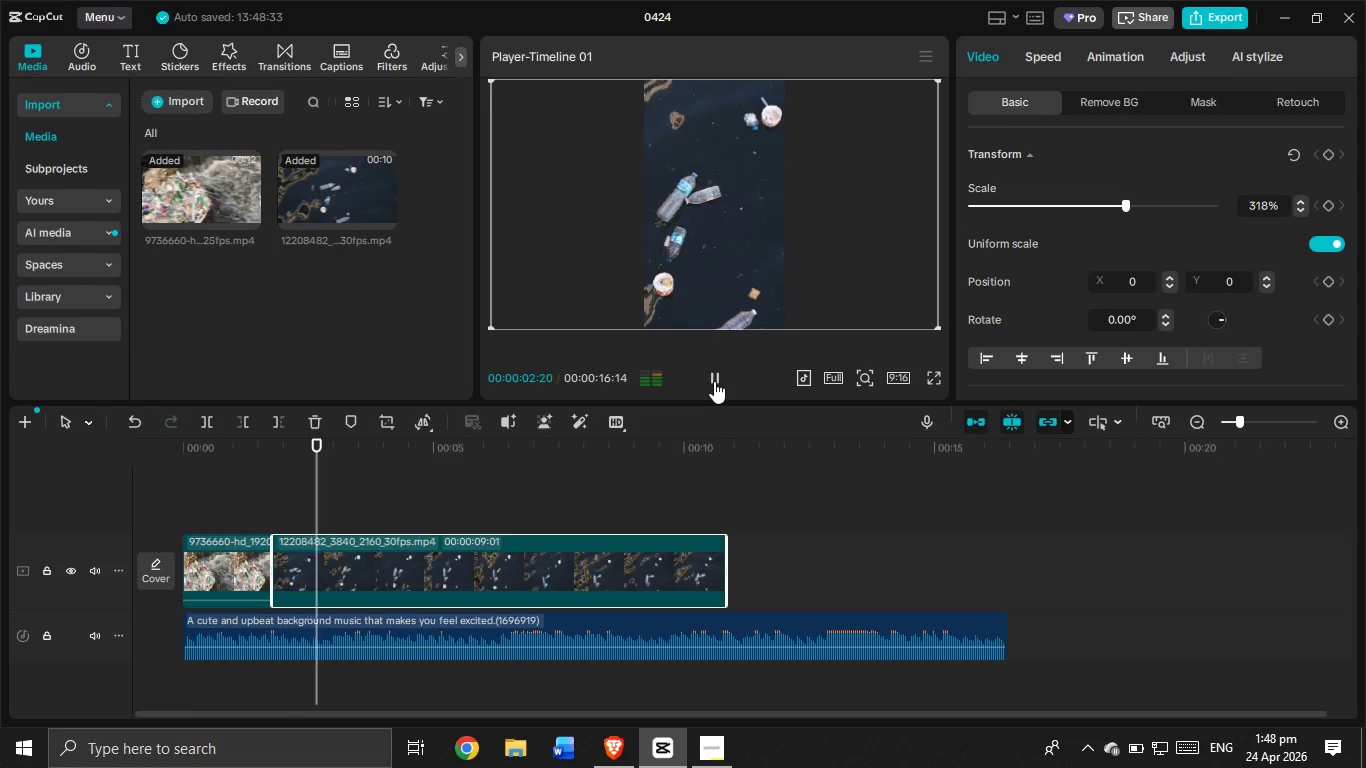 
left_click([714, 381])
 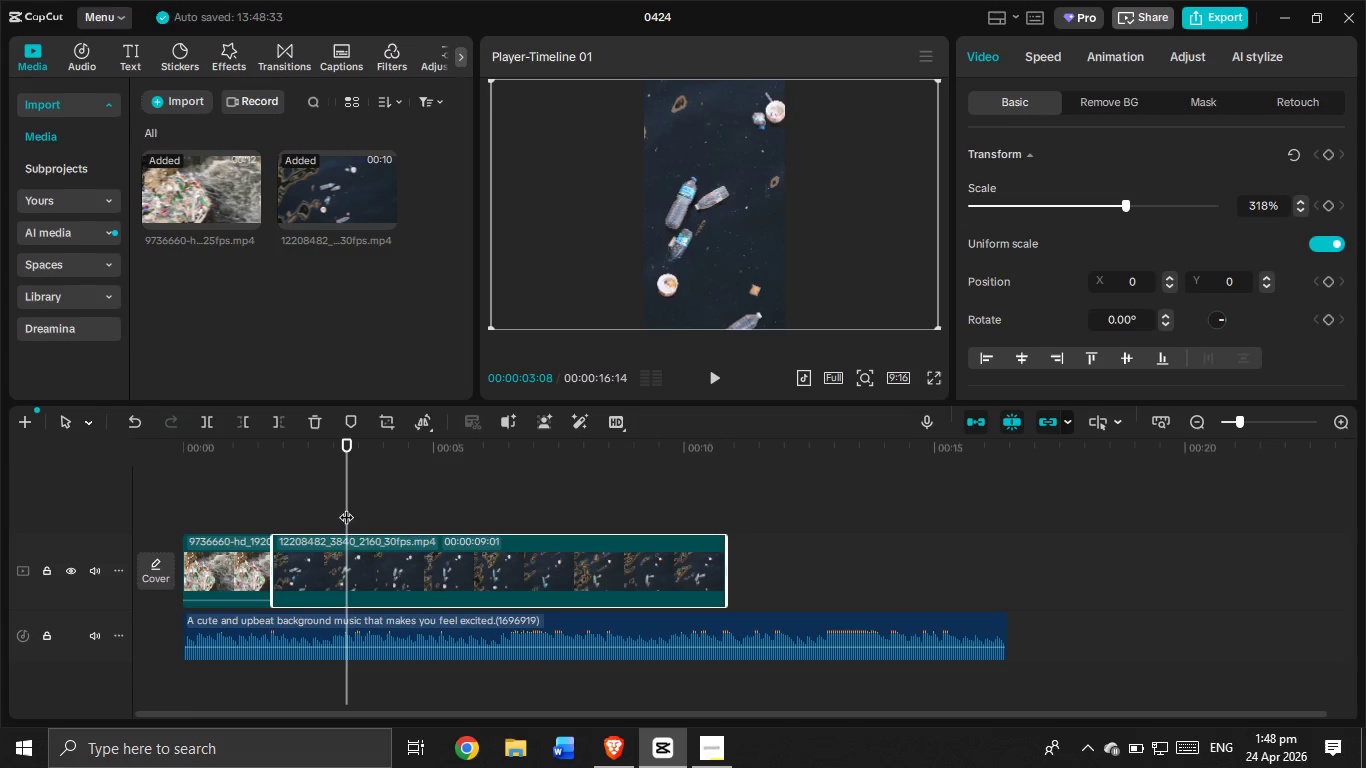 
left_click_drag(start_coordinate=[345, 505], to_coordinate=[137, 493])
 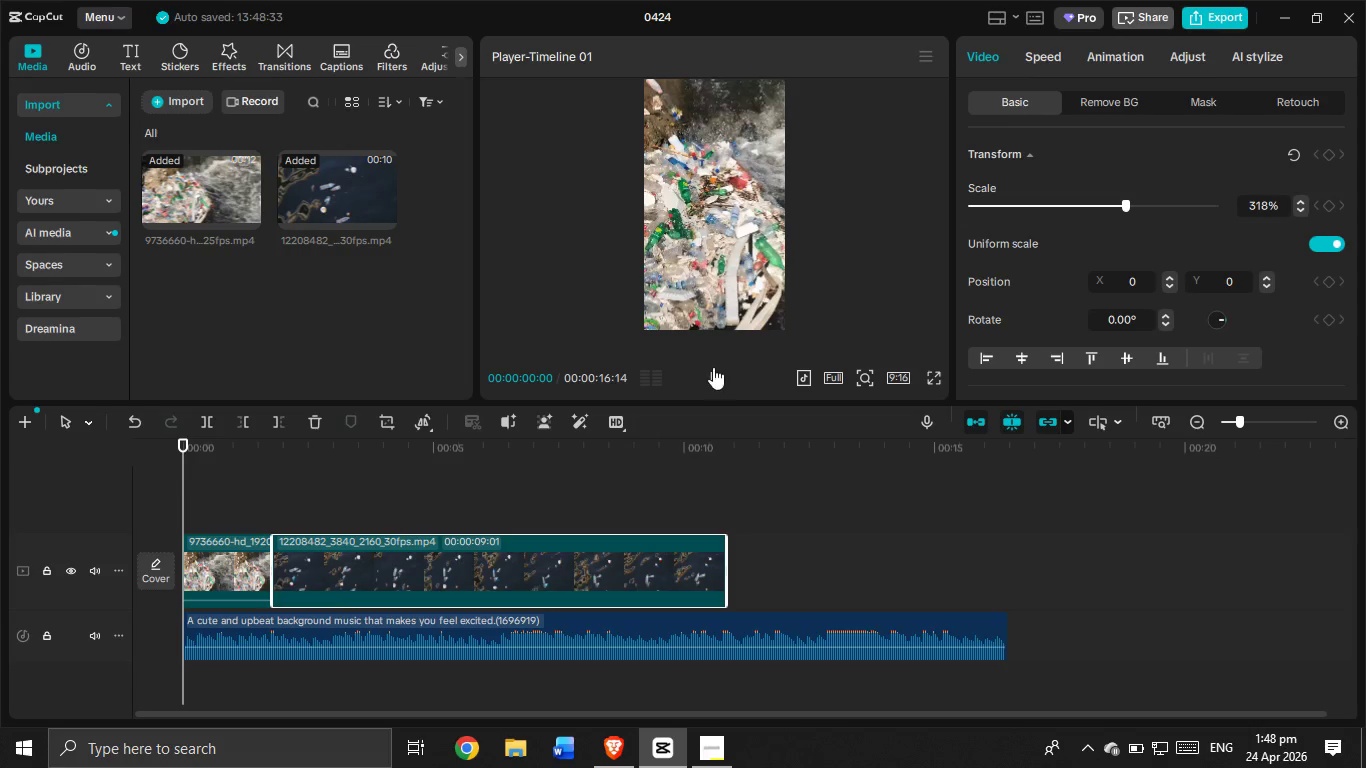 
left_click([720, 372])
 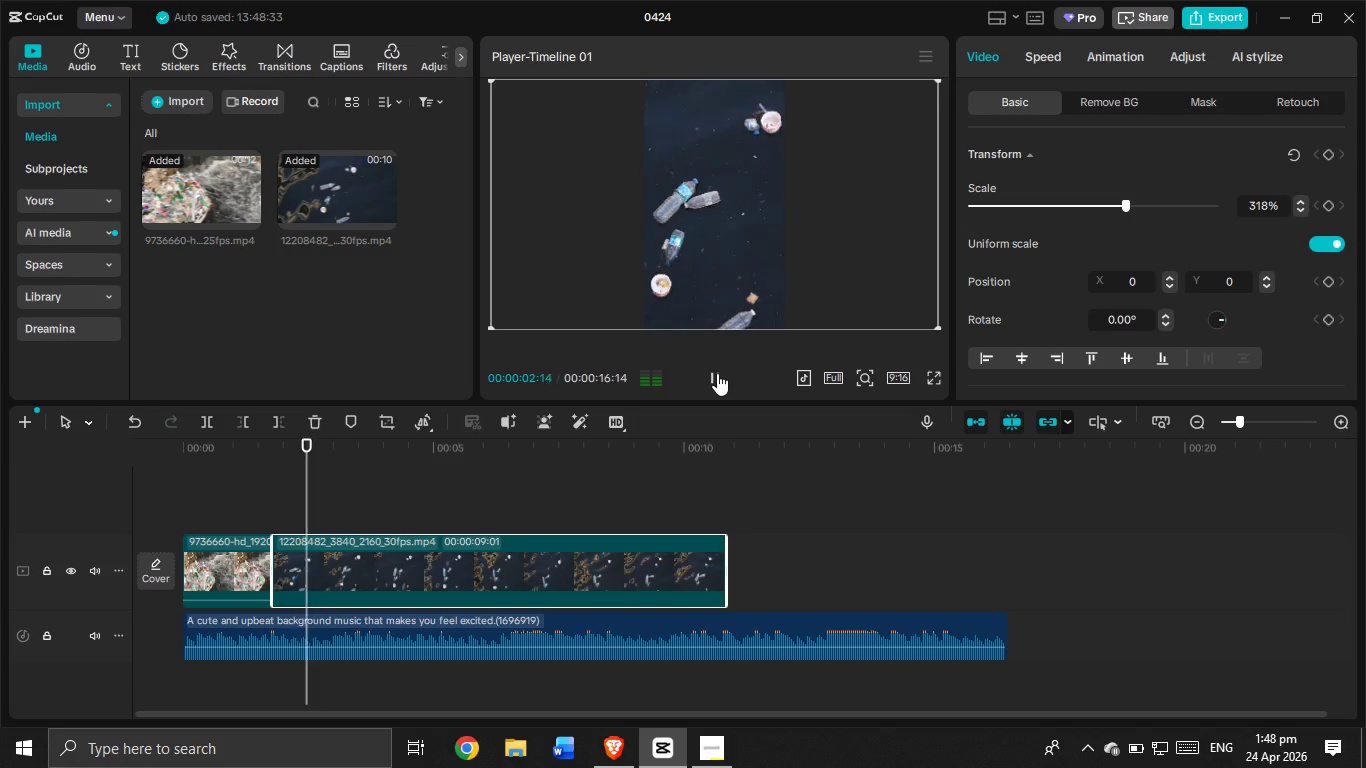 
left_click([717, 373])
 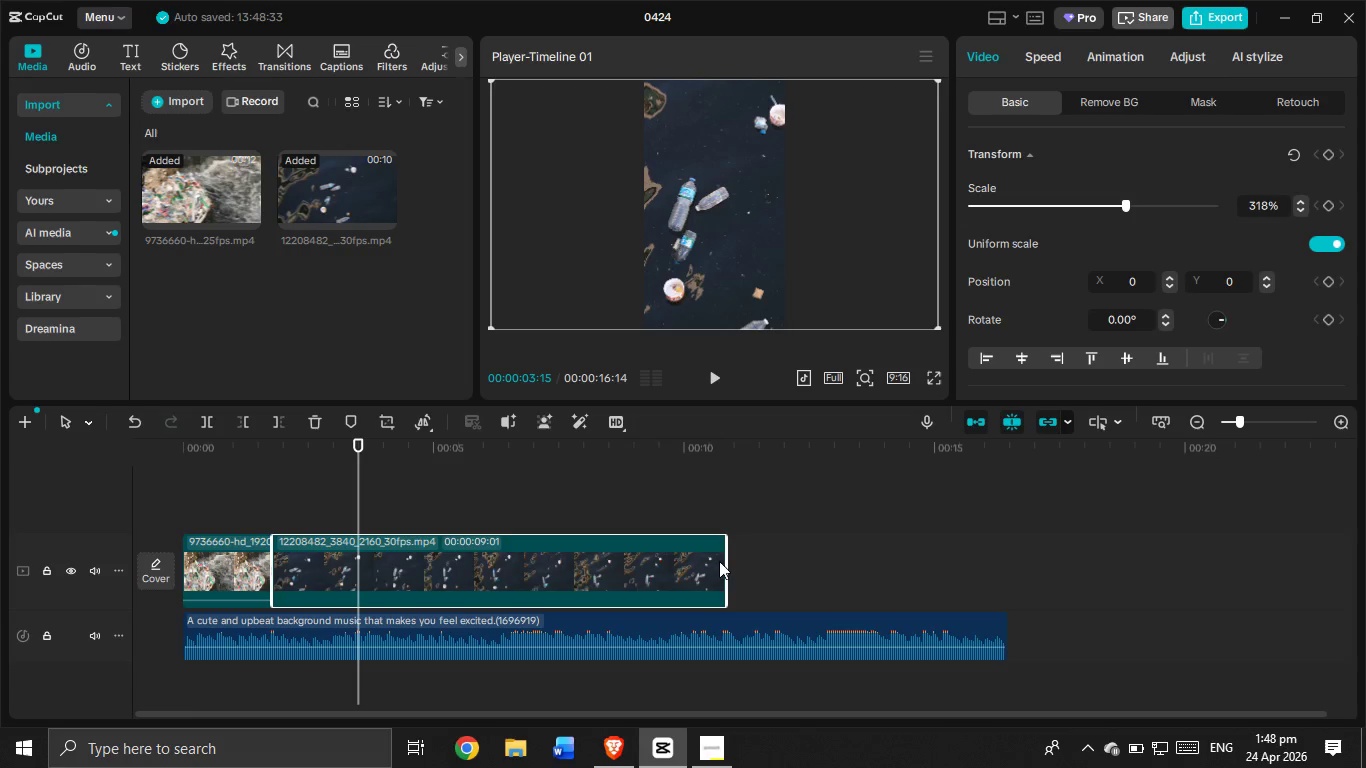 
left_click_drag(start_coordinate=[727, 564], to_coordinate=[350, 579])
 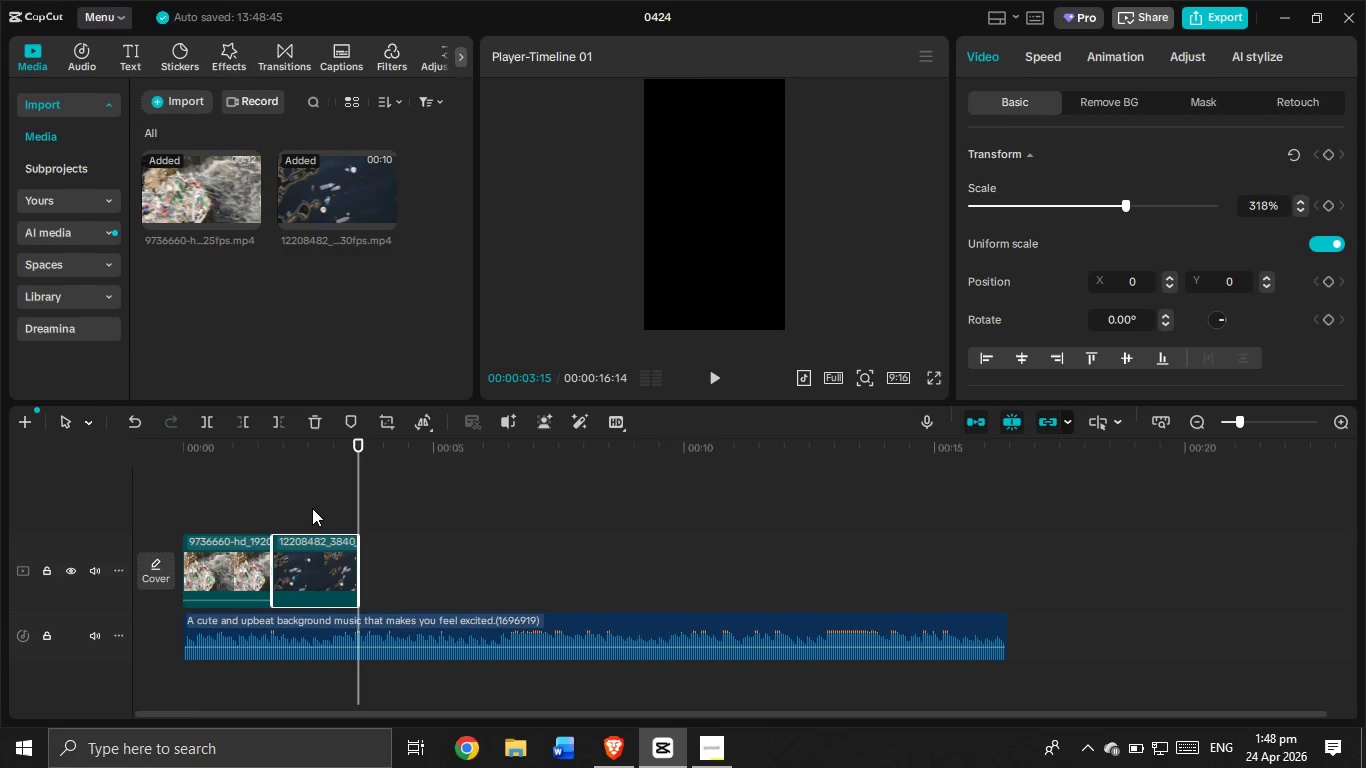 
left_click([311, 508])
 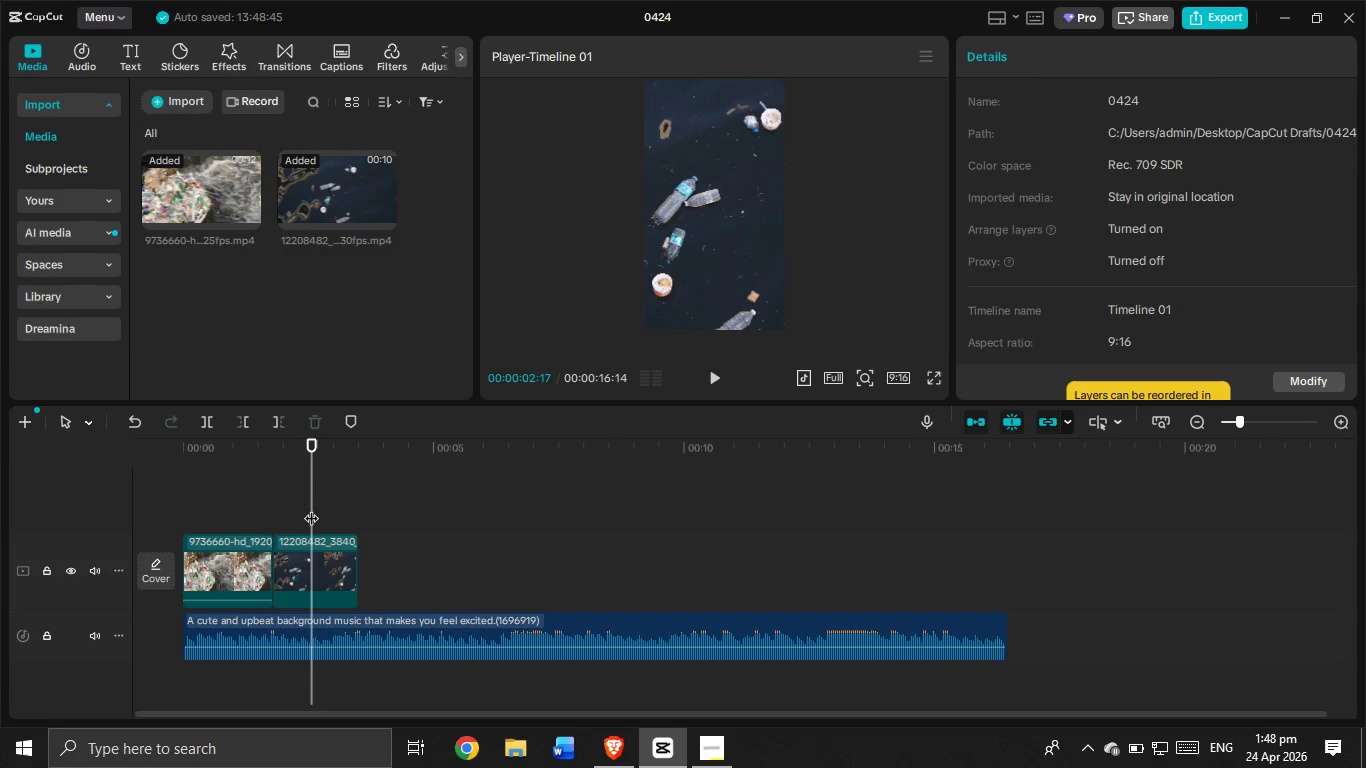 
left_click_drag(start_coordinate=[311, 508], to_coordinate=[178, 530])
 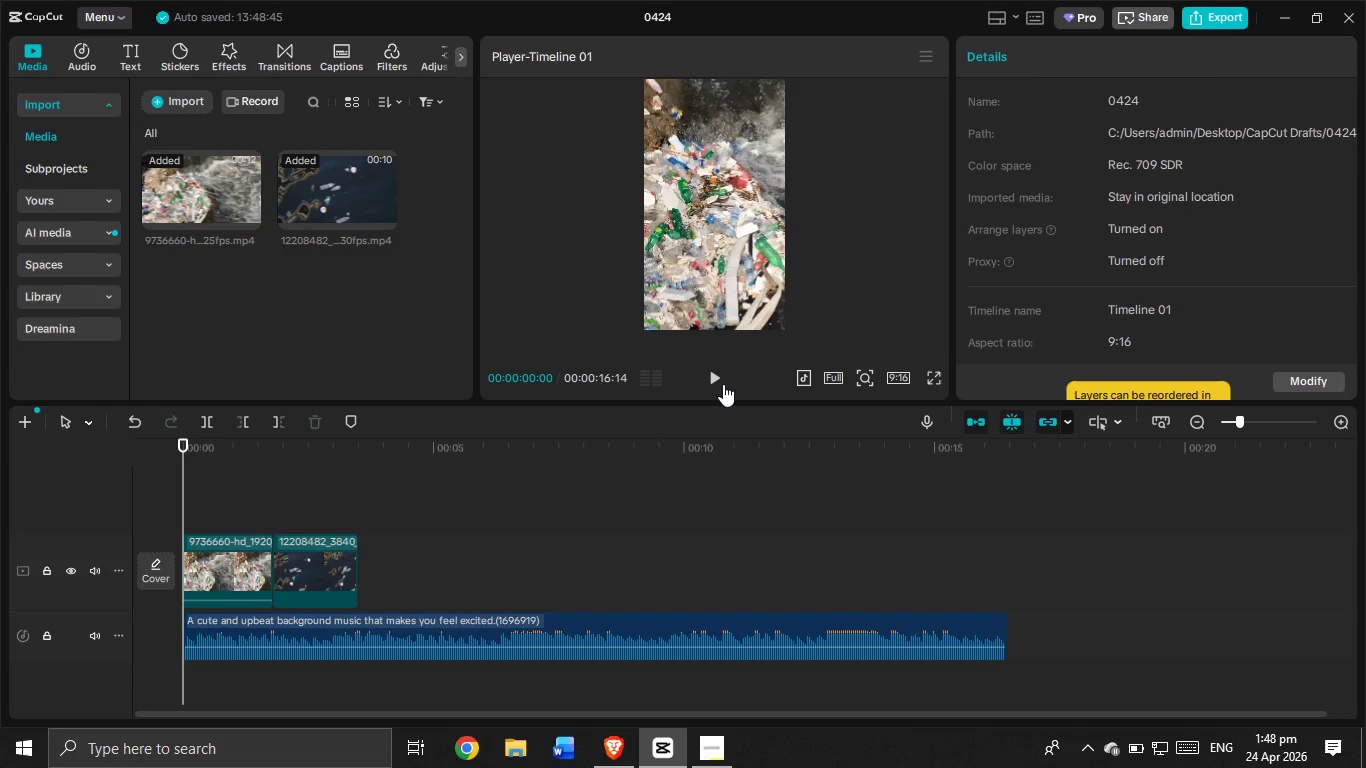 
left_click([718, 384])
 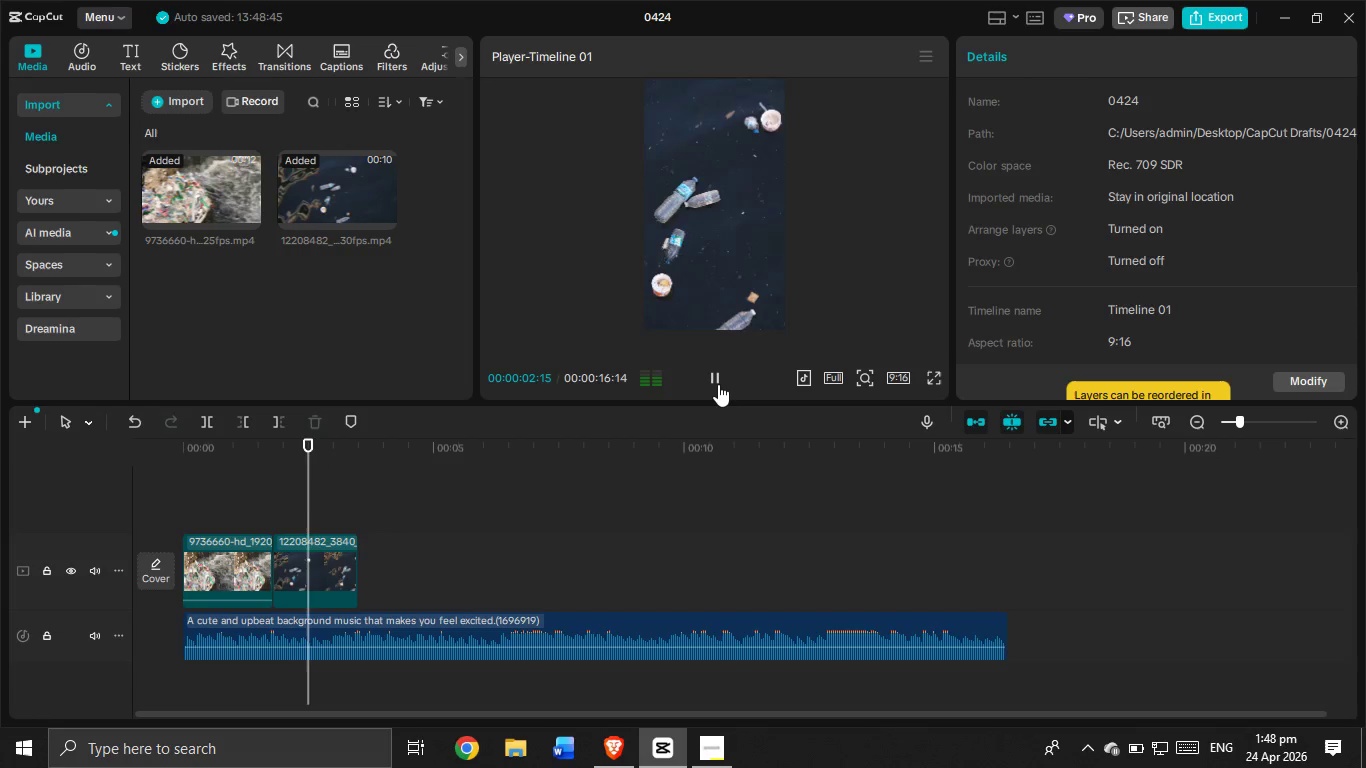 
left_click([718, 384])
 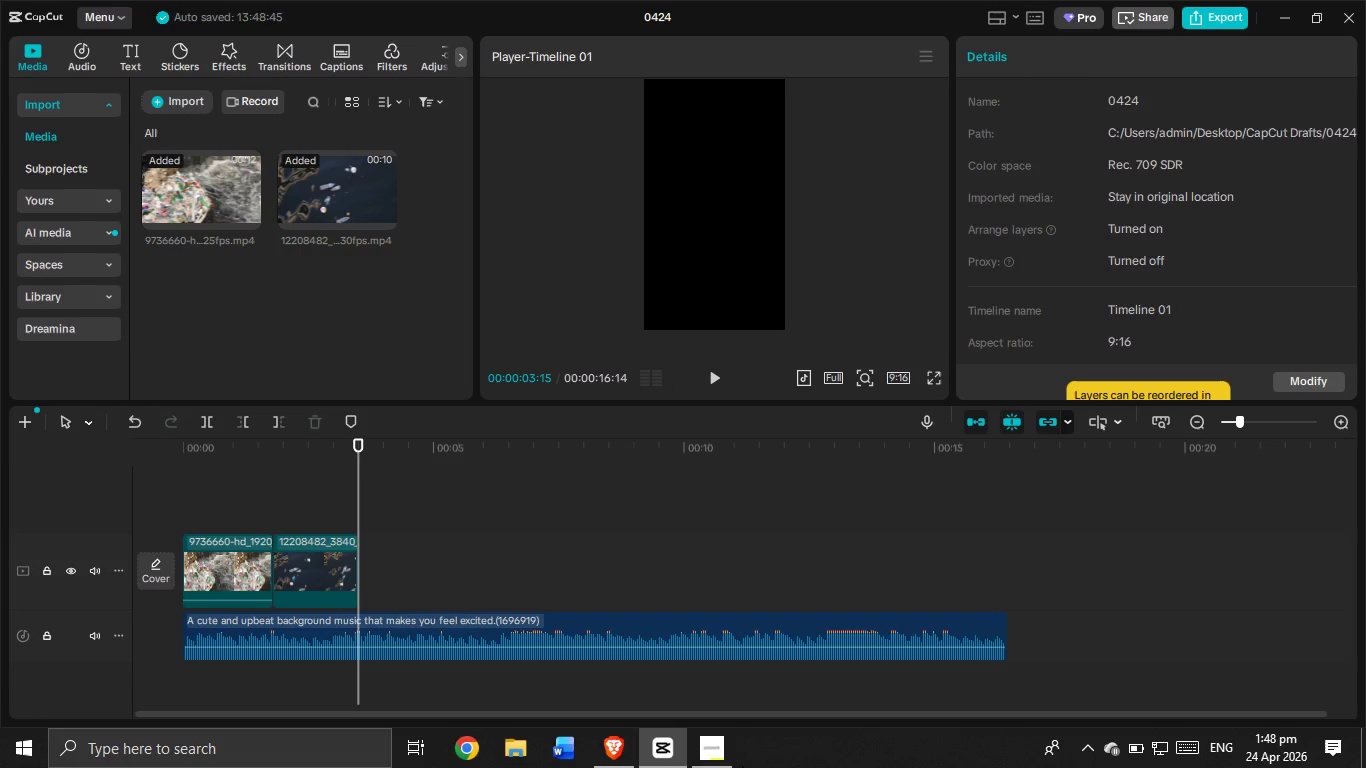 
left_click([701, 747])